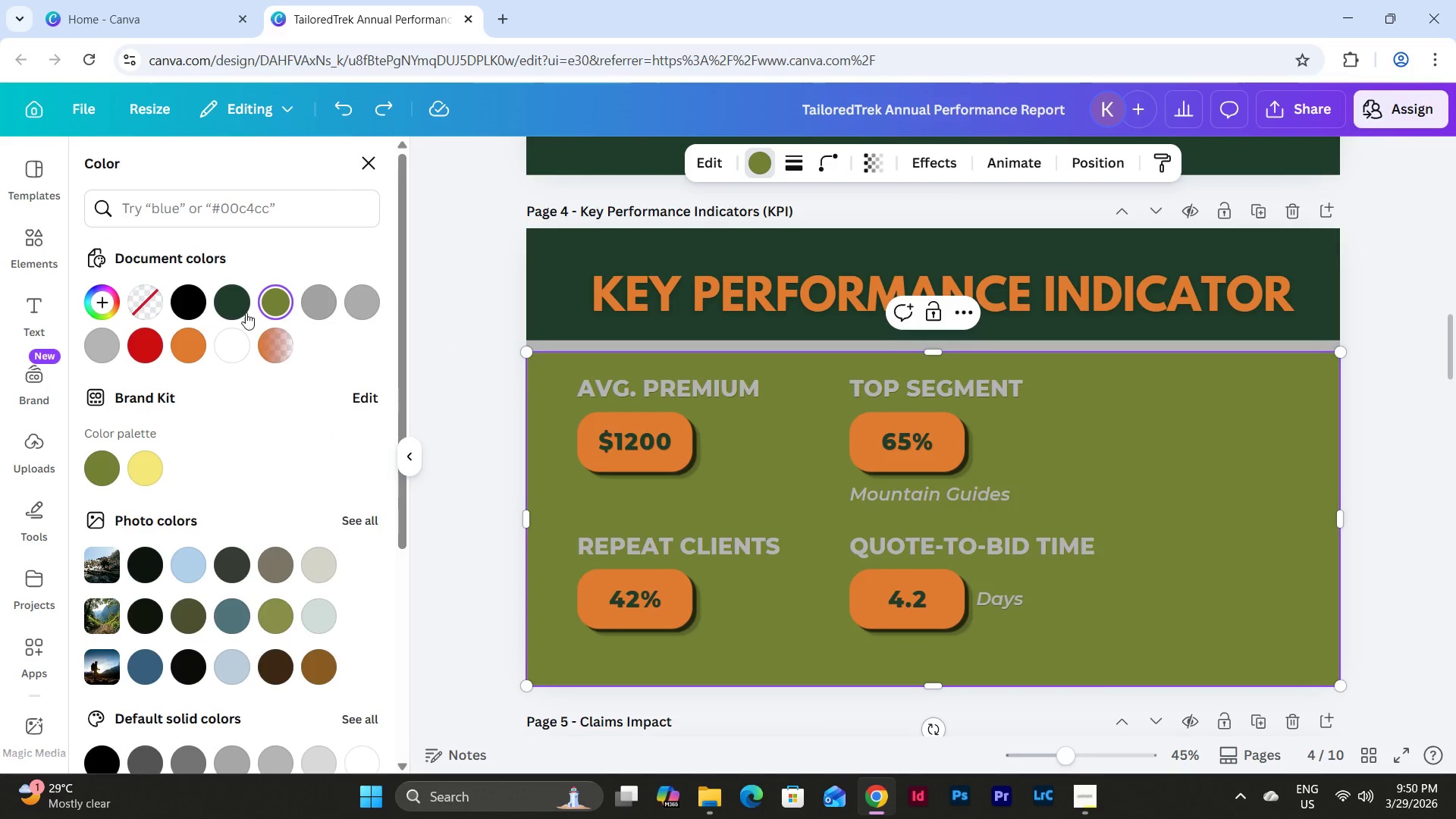 
left_click([276, 297])
 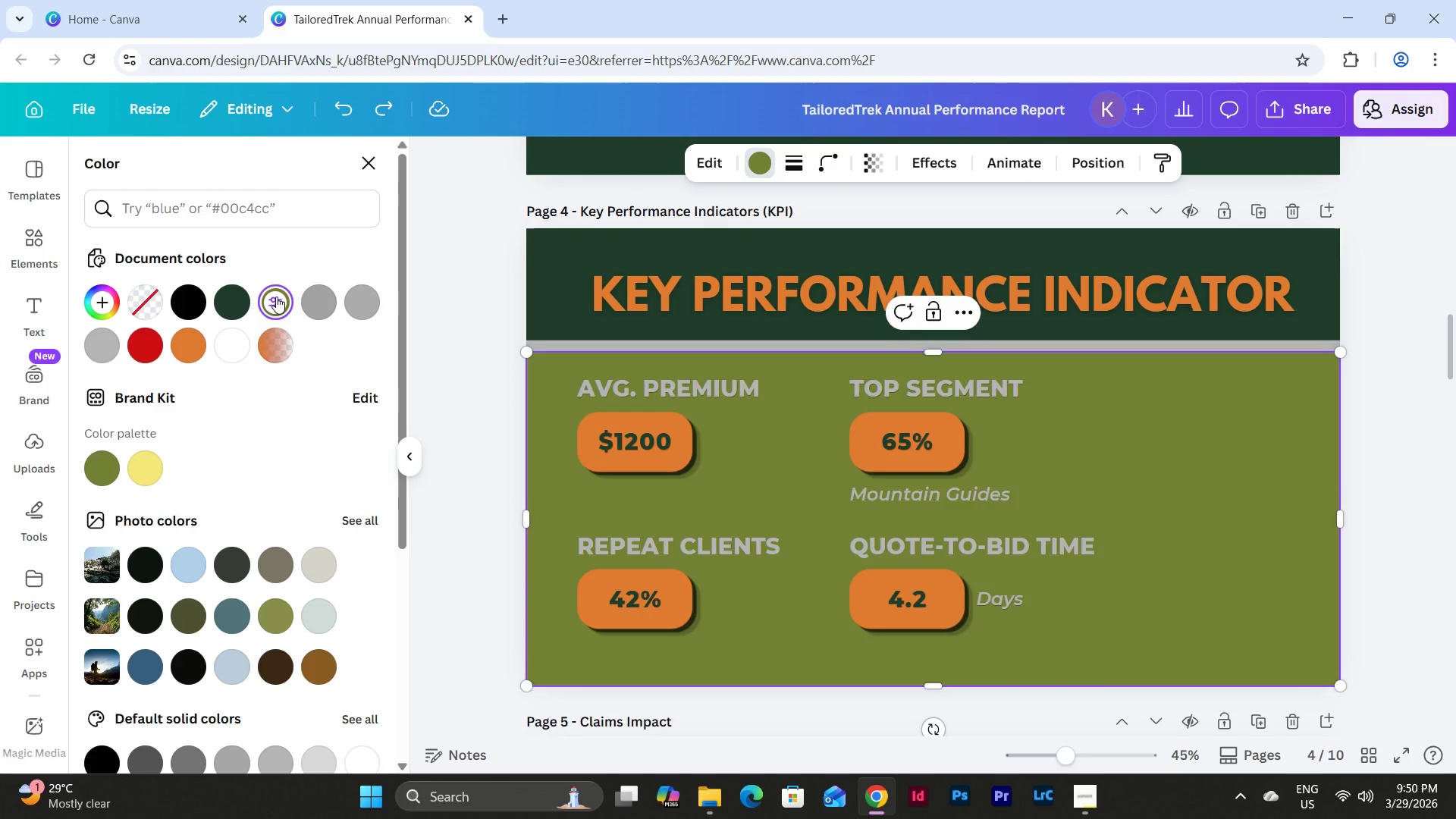 
left_click([276, 297])
 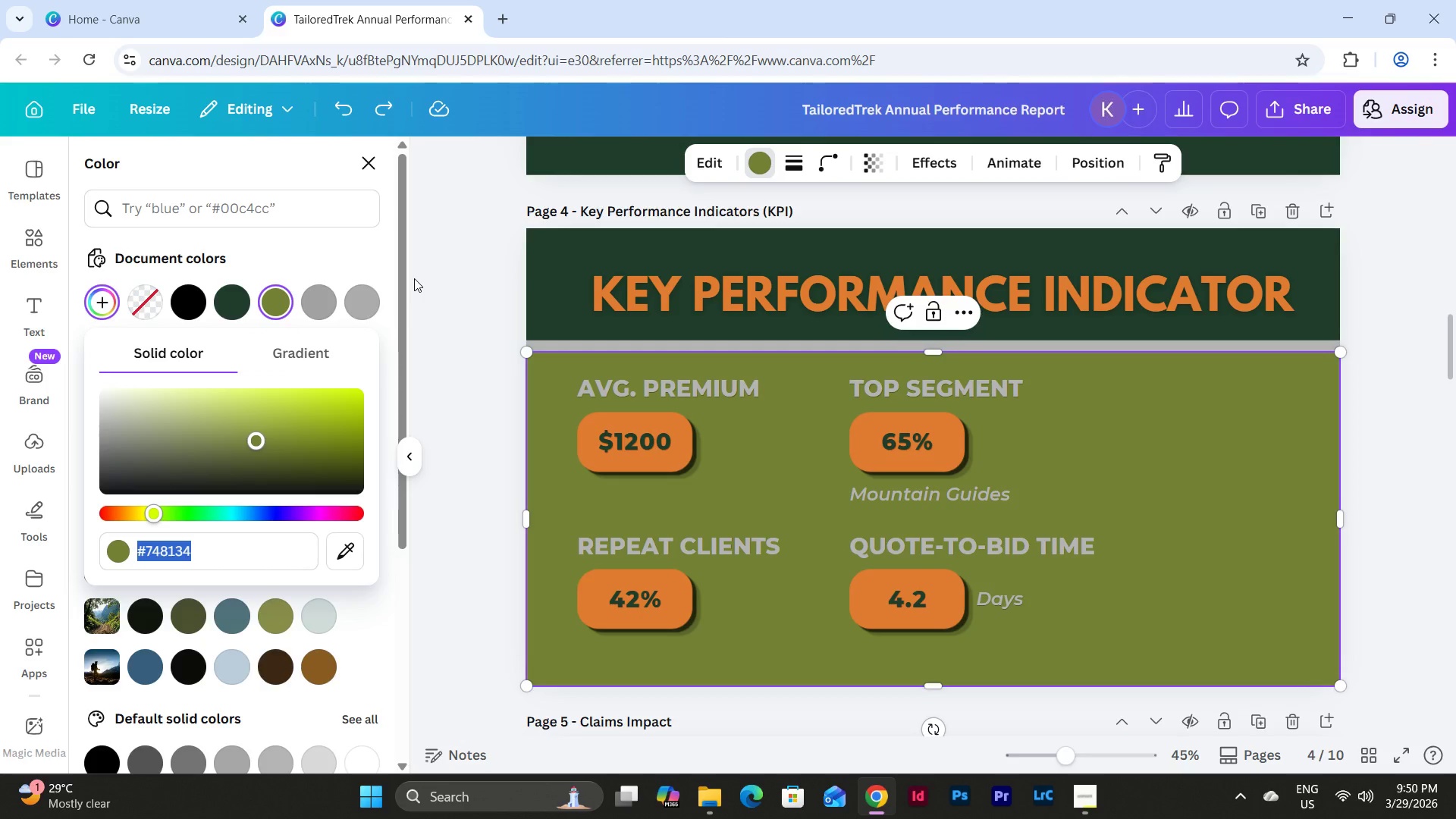 
left_click([233, 300])
 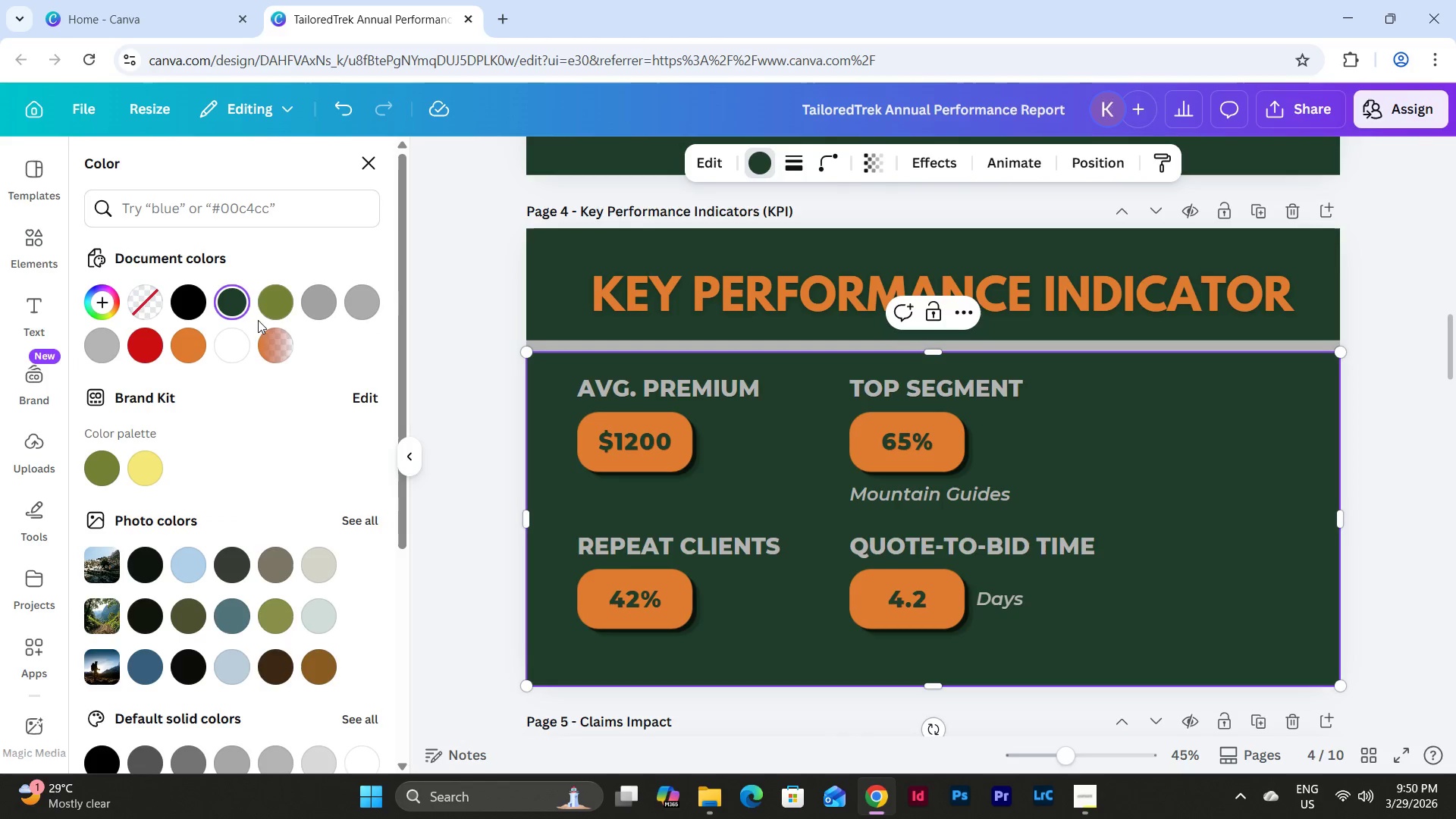 
double_click([234, 304])
 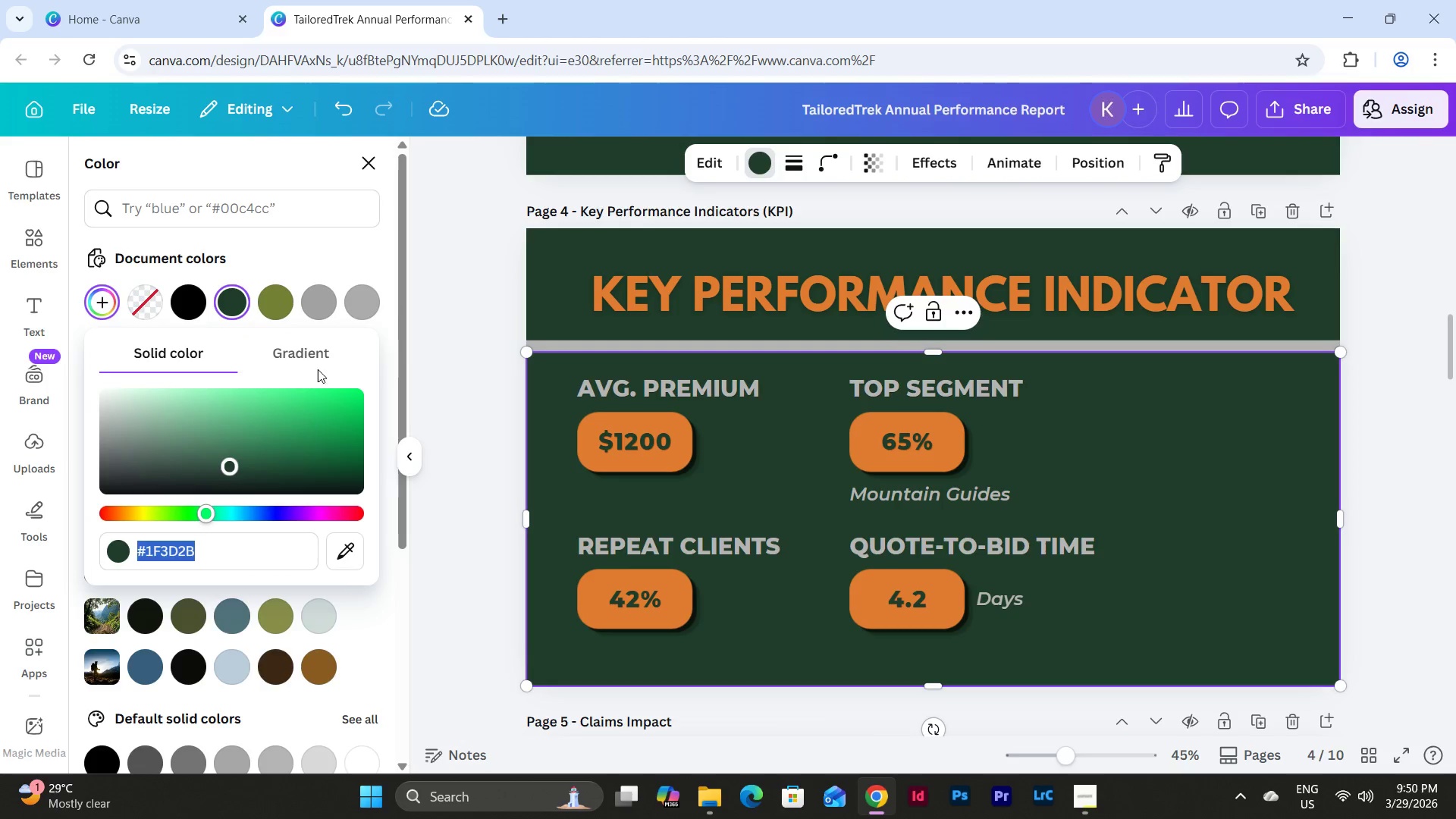 
left_click([318, 349])
 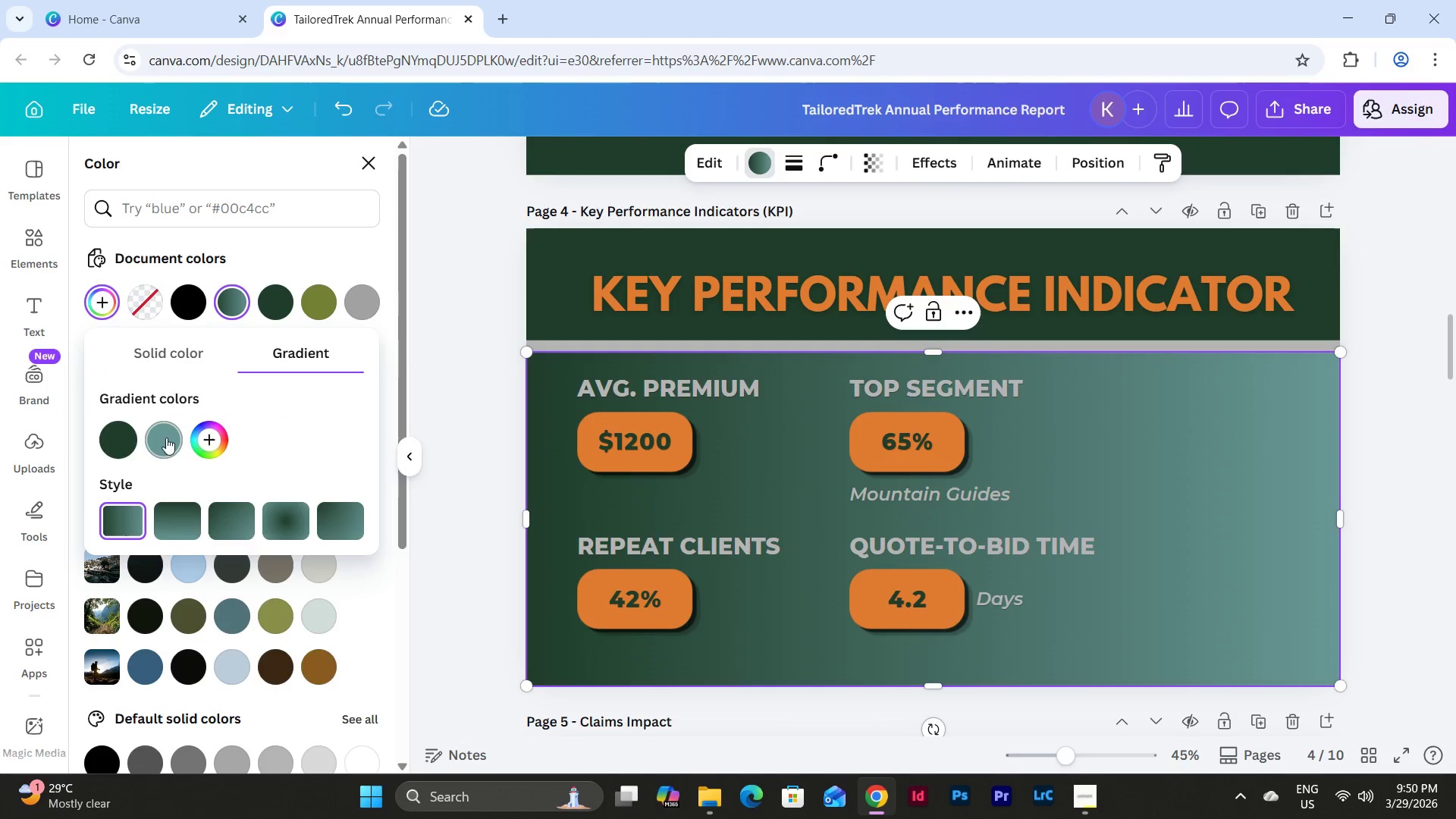 
double_click([165, 438])
 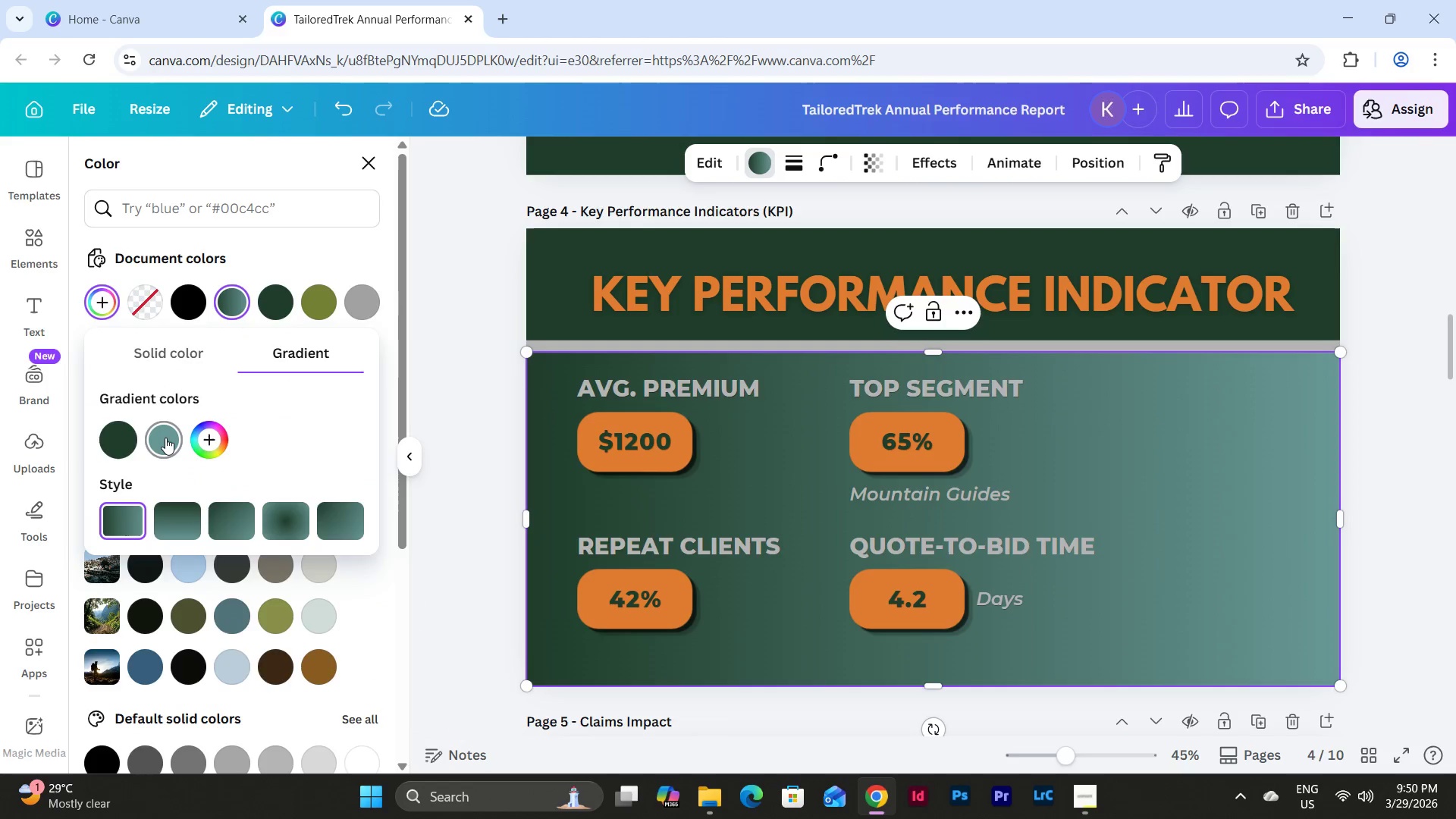 
left_click([165, 438])
 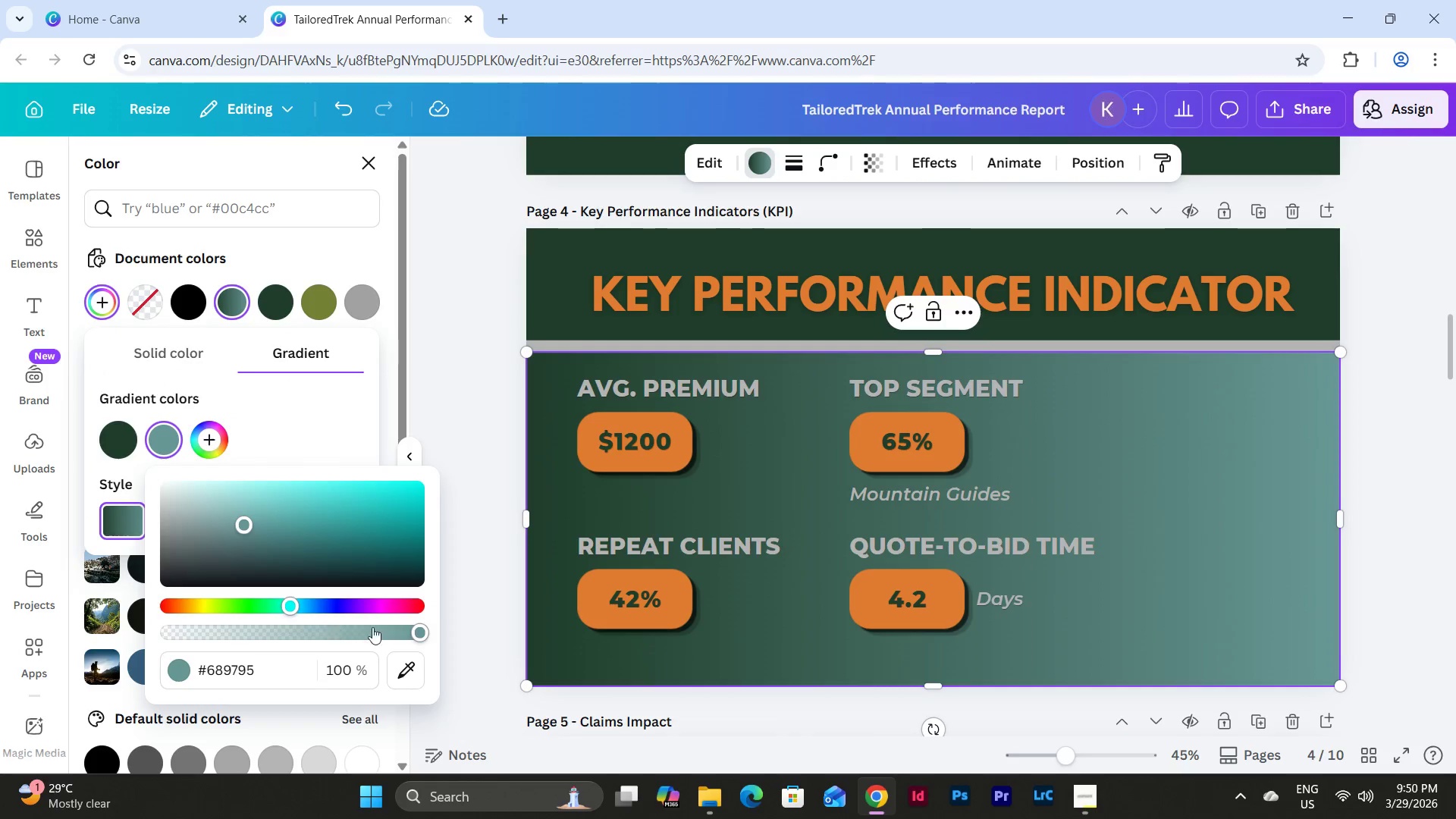 
left_click_drag(start_coordinate=[416, 633], to_coordinate=[115, 645])
 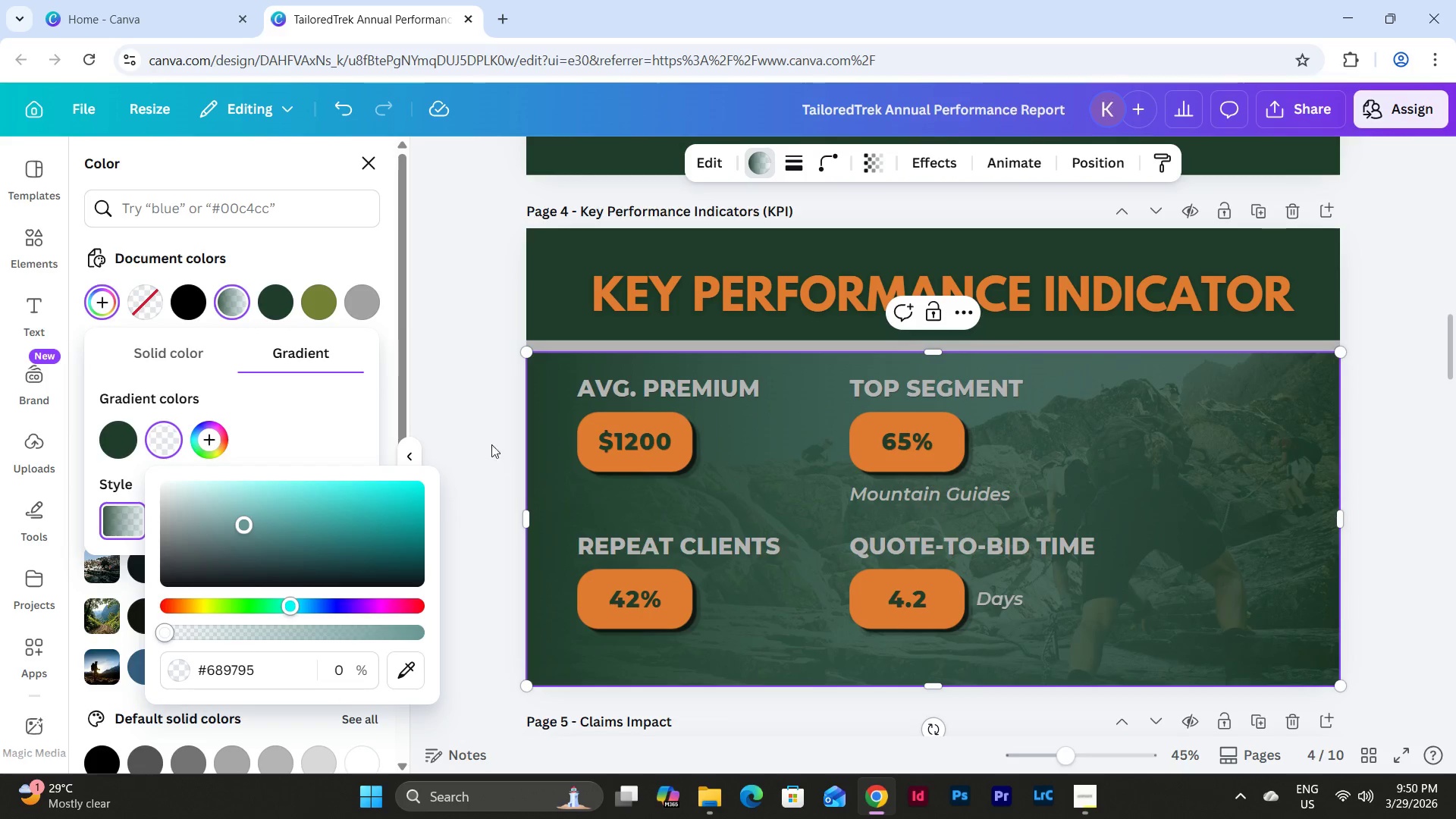 
left_click([479, 430])
 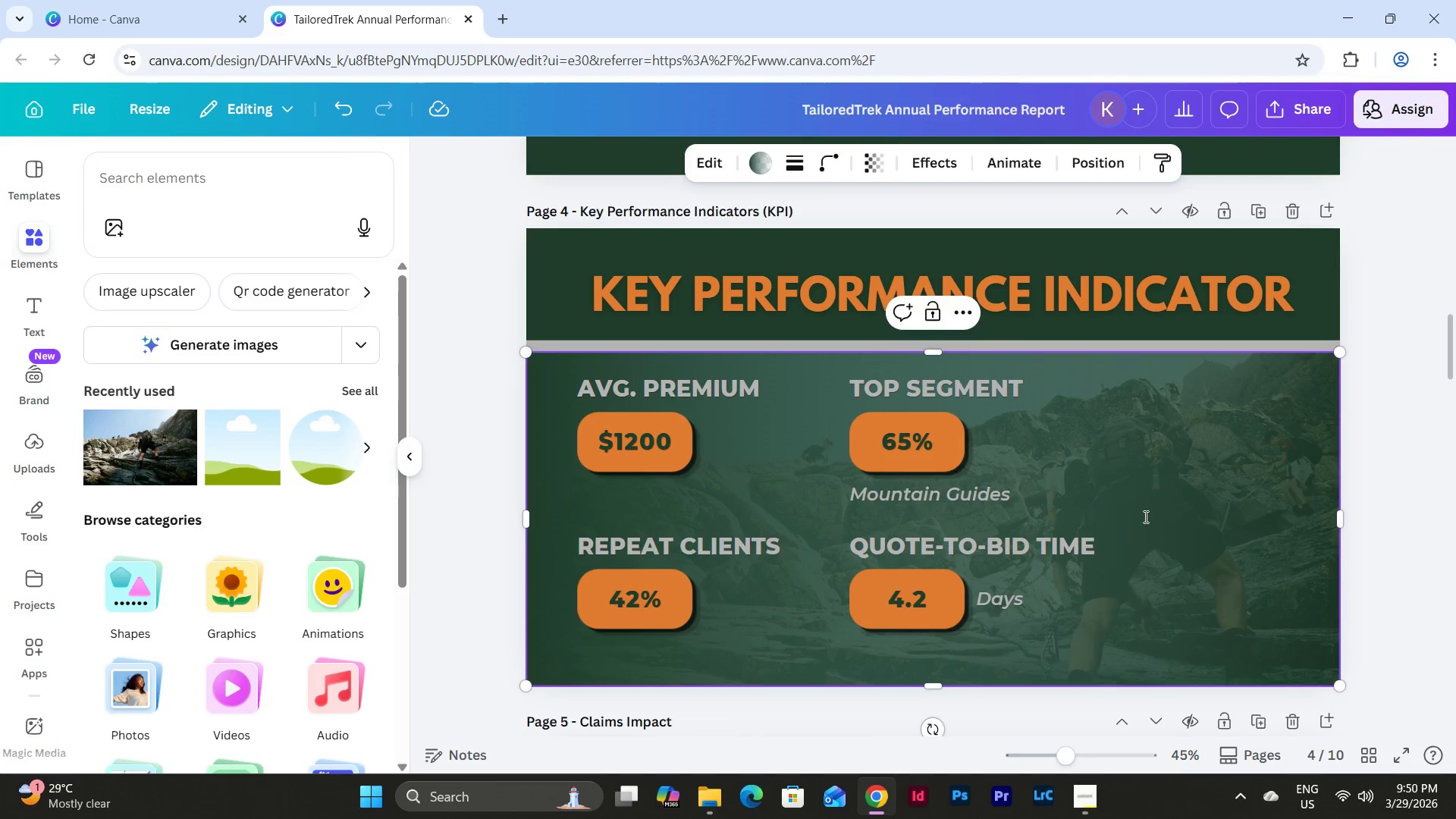 
scroll: coordinate [1162, 488], scroll_direction: down, amount: 1.0
 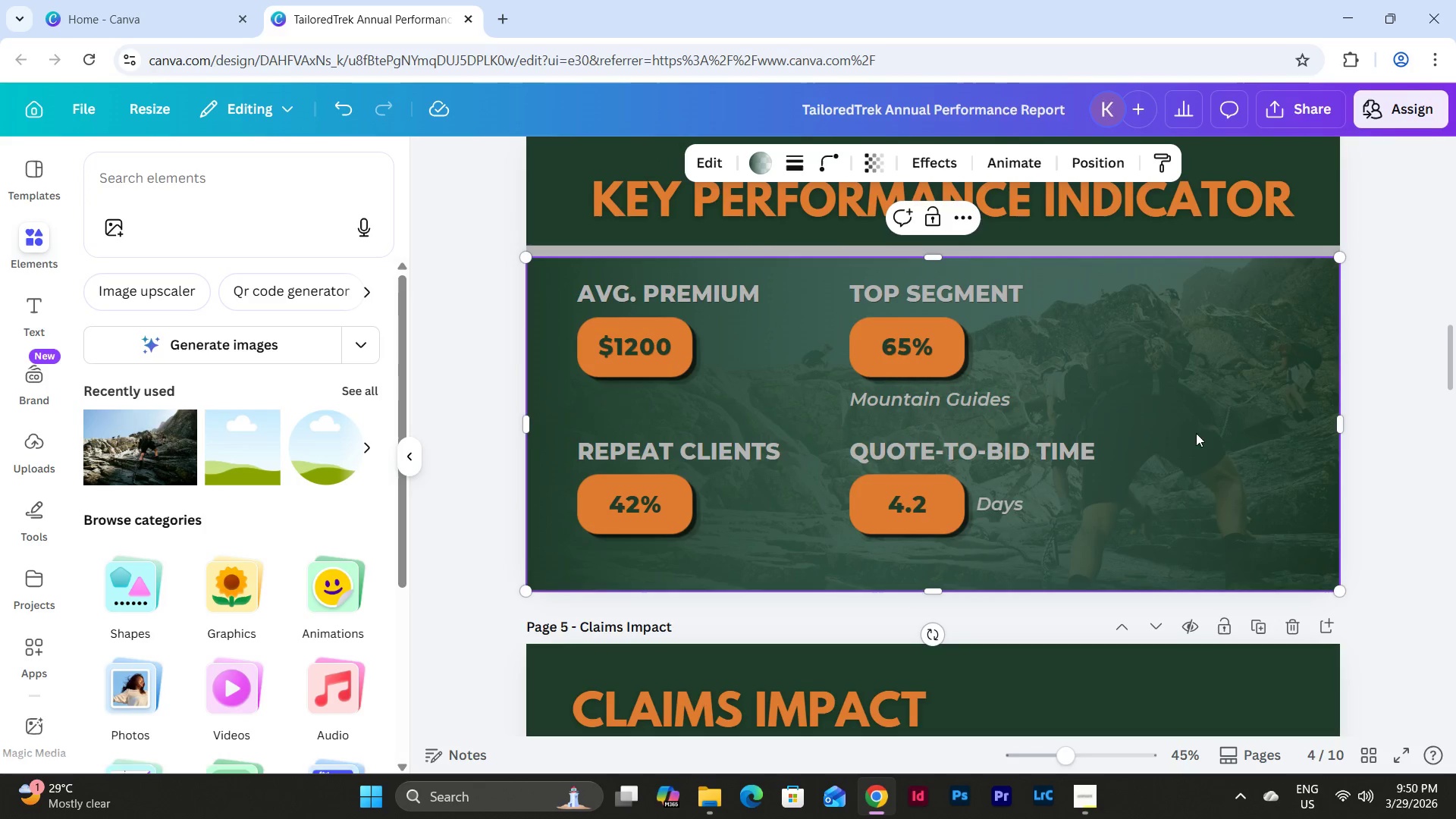 
double_click([1189, 489])
 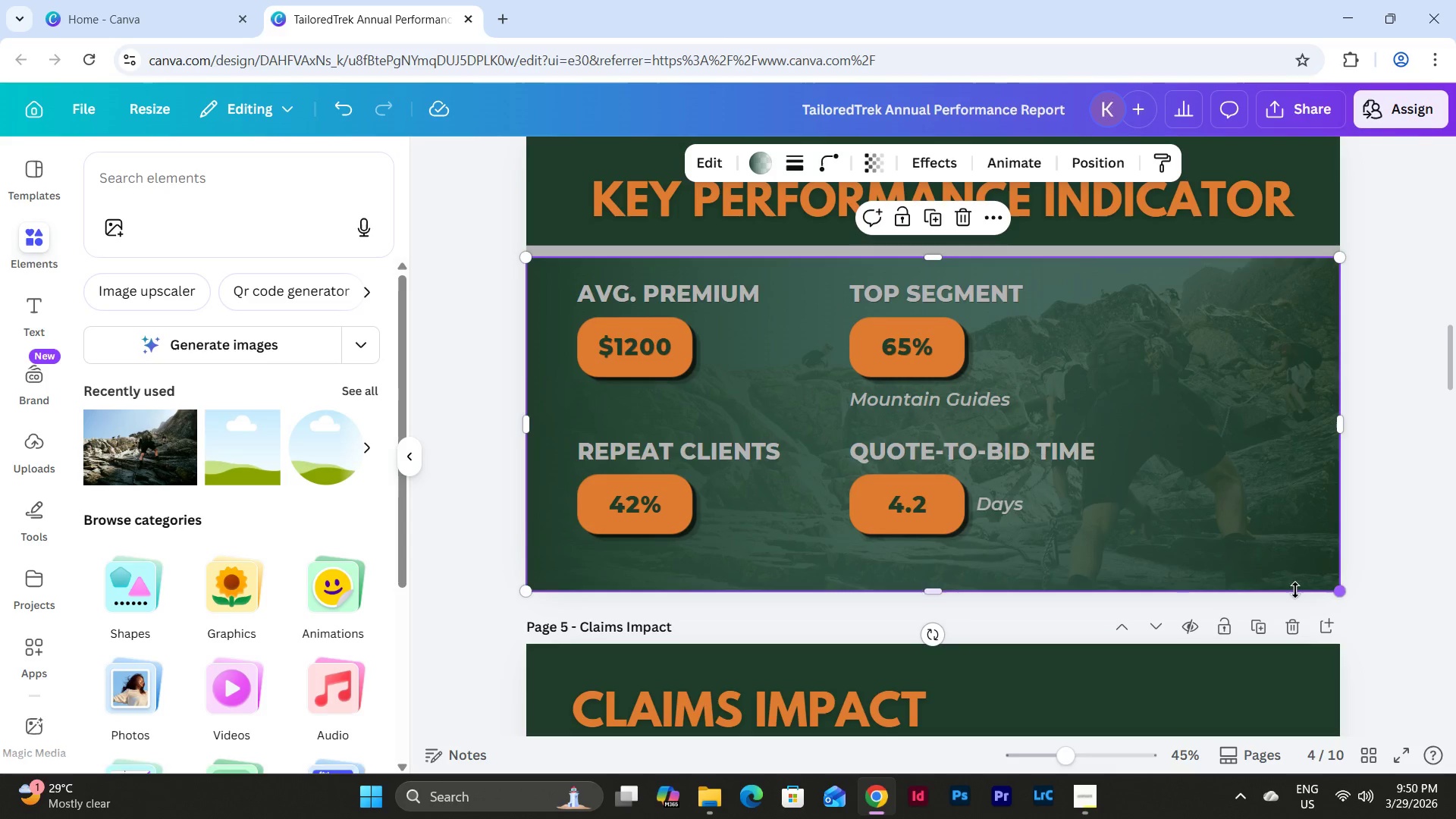 
left_click_drag(start_coordinate=[934, 593], to_coordinate=[929, 594])
 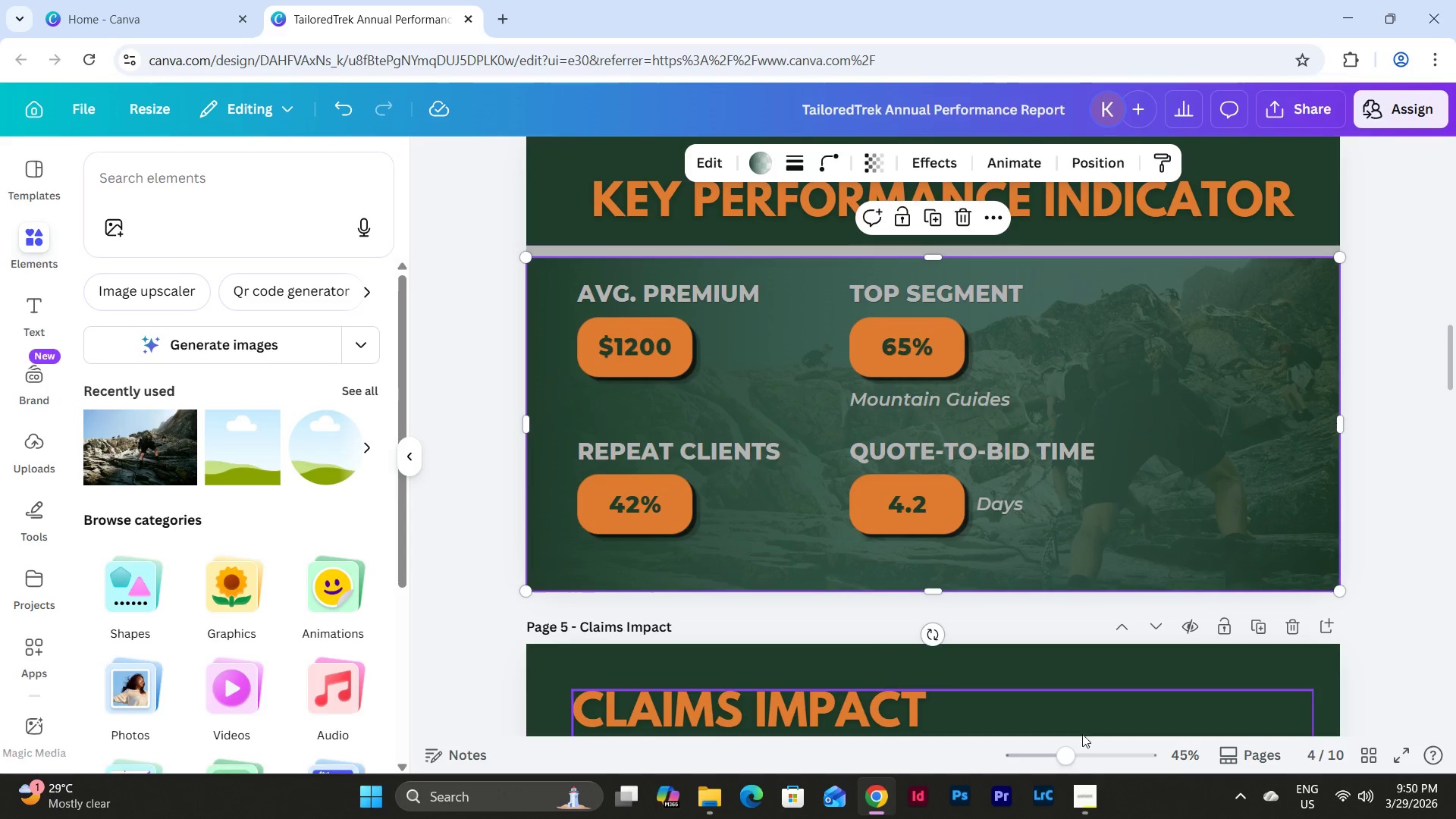 
left_click_drag(start_coordinate=[1068, 752], to_coordinate=[1047, 744])
 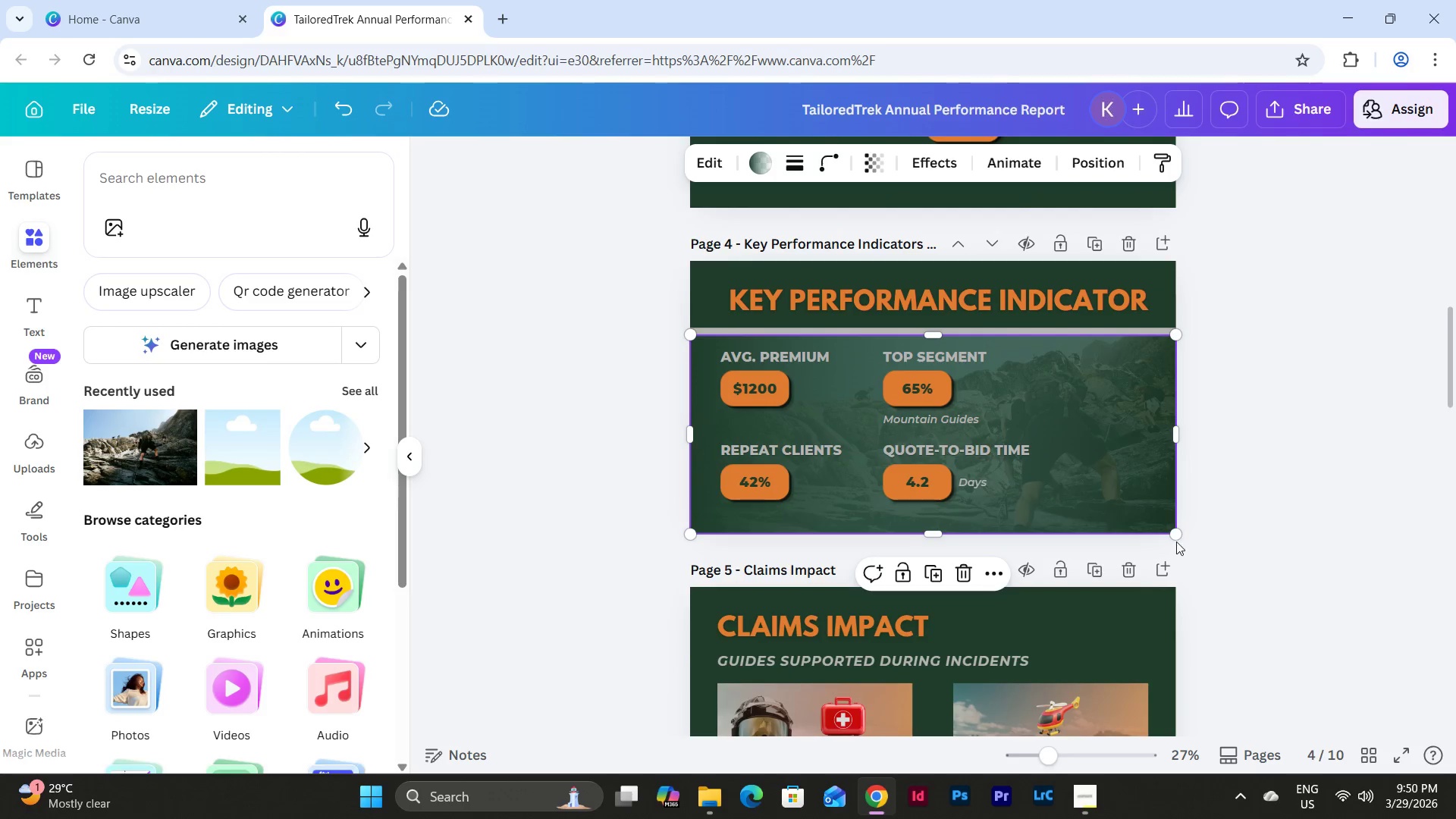 
left_click_drag(start_coordinate=[1176, 540], to_coordinate=[1269, 591])
 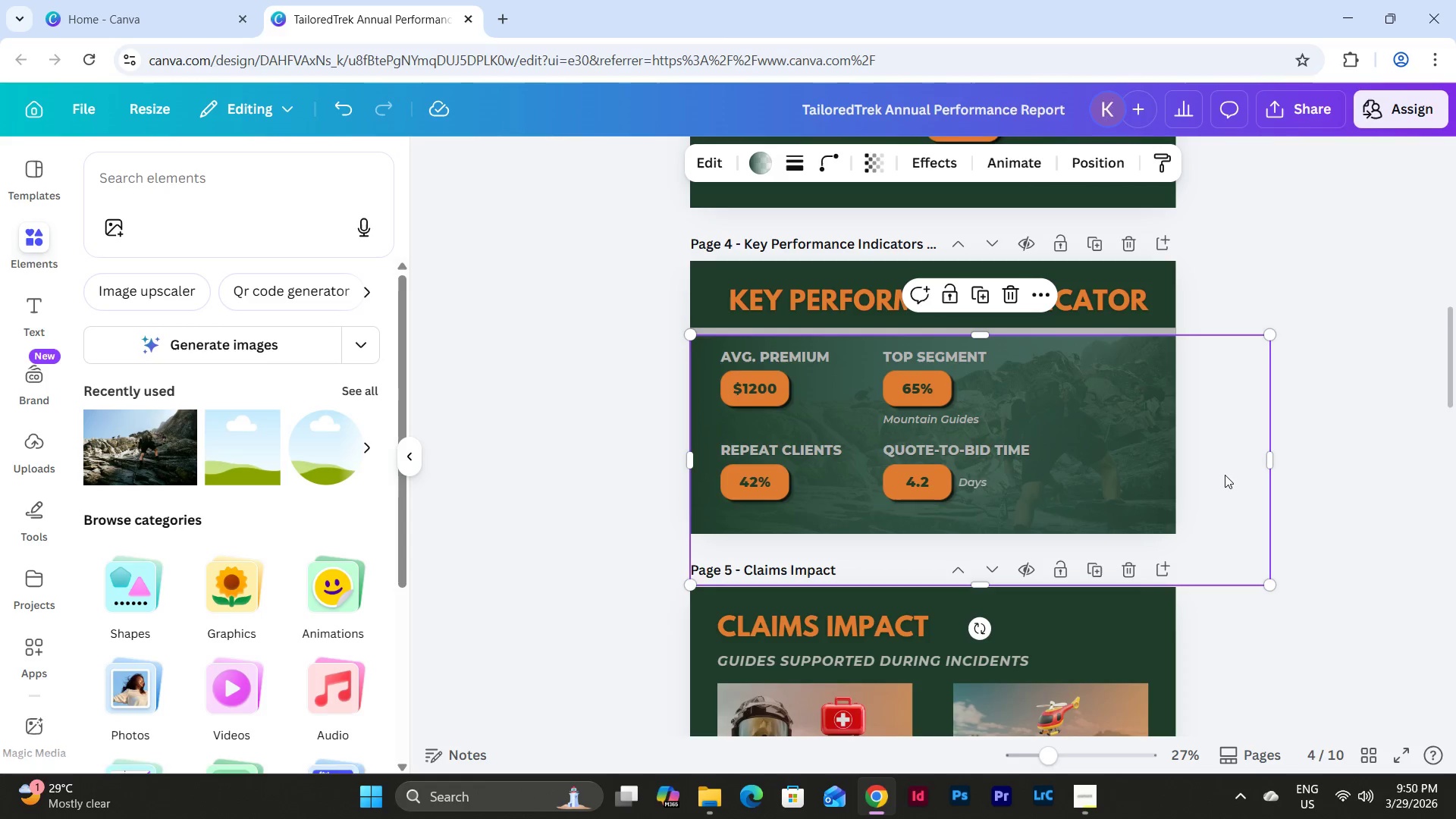 
left_click([1225, 461])
 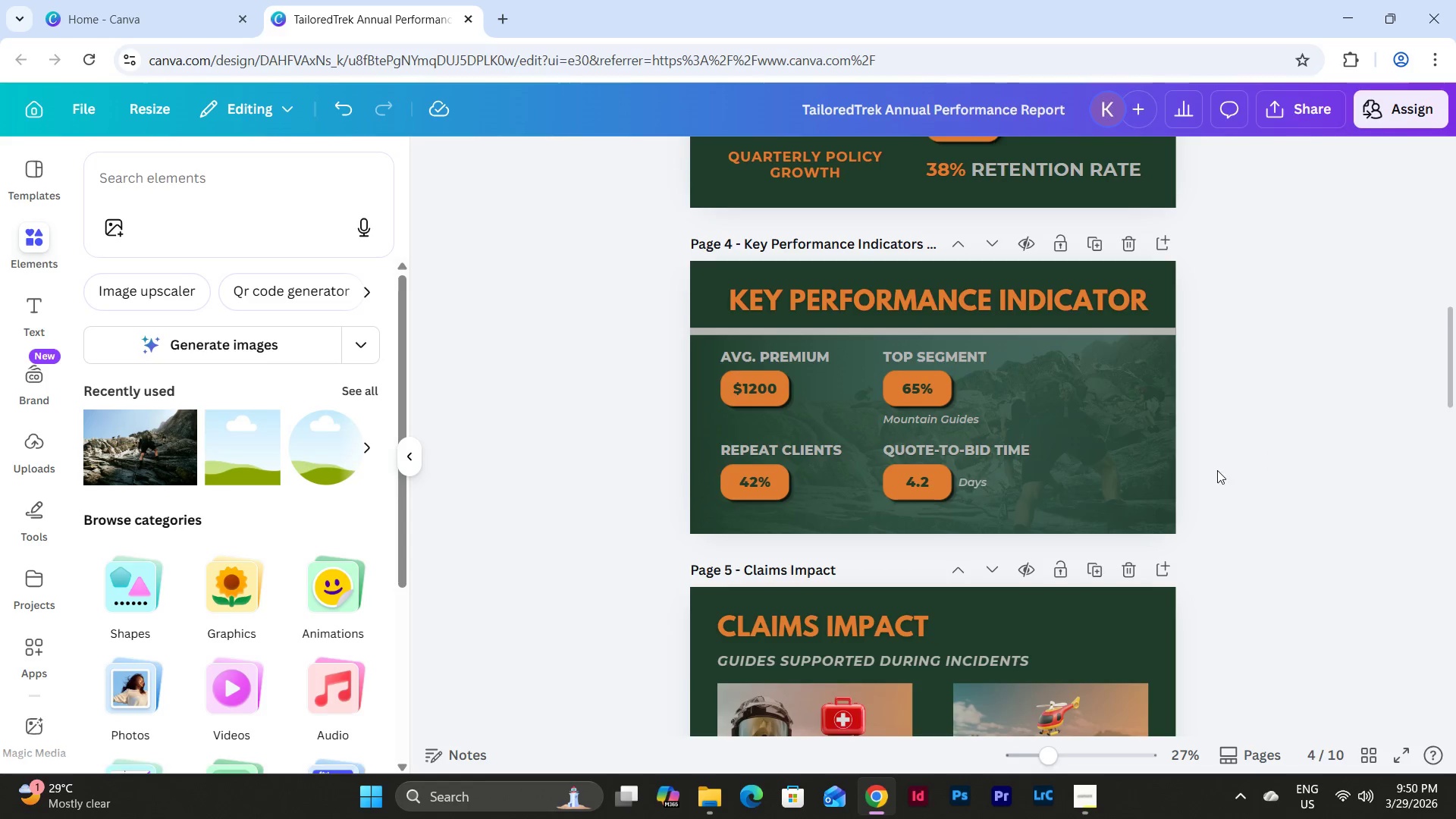 
left_click([1217, 476])
 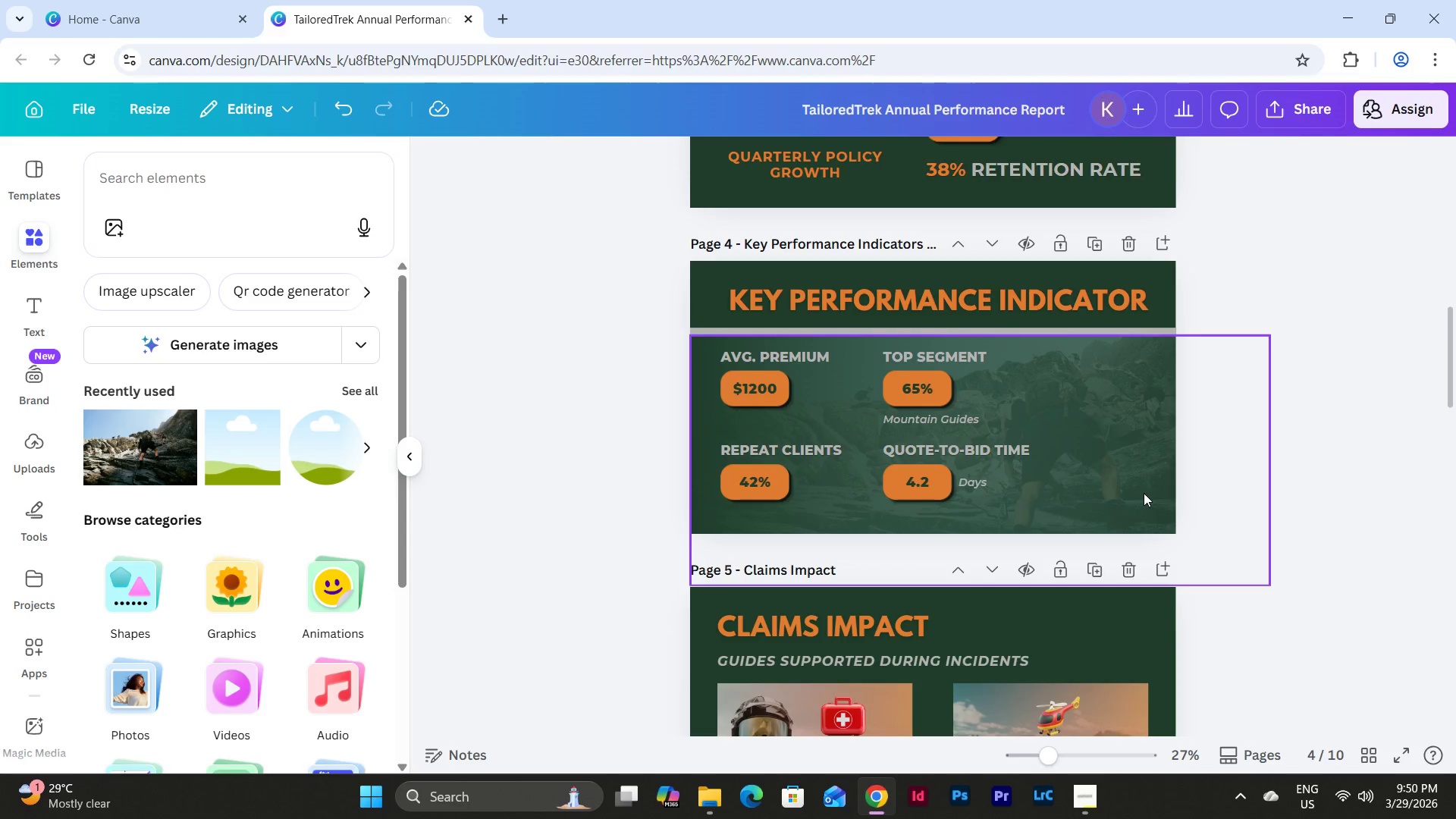 
left_click([1144, 493])
 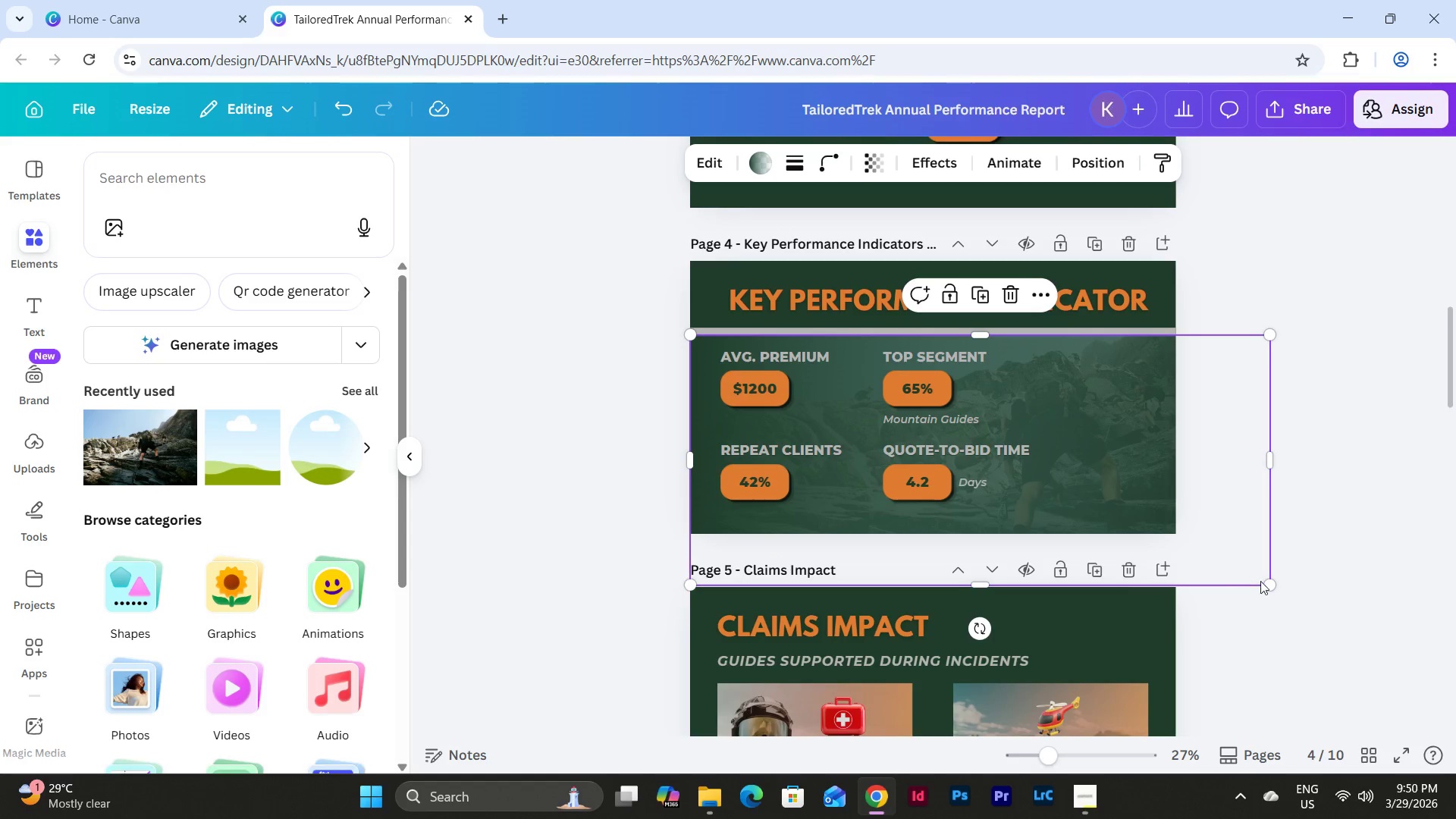 
left_click_drag(start_coordinate=[1268, 582], to_coordinate=[1330, 627])
 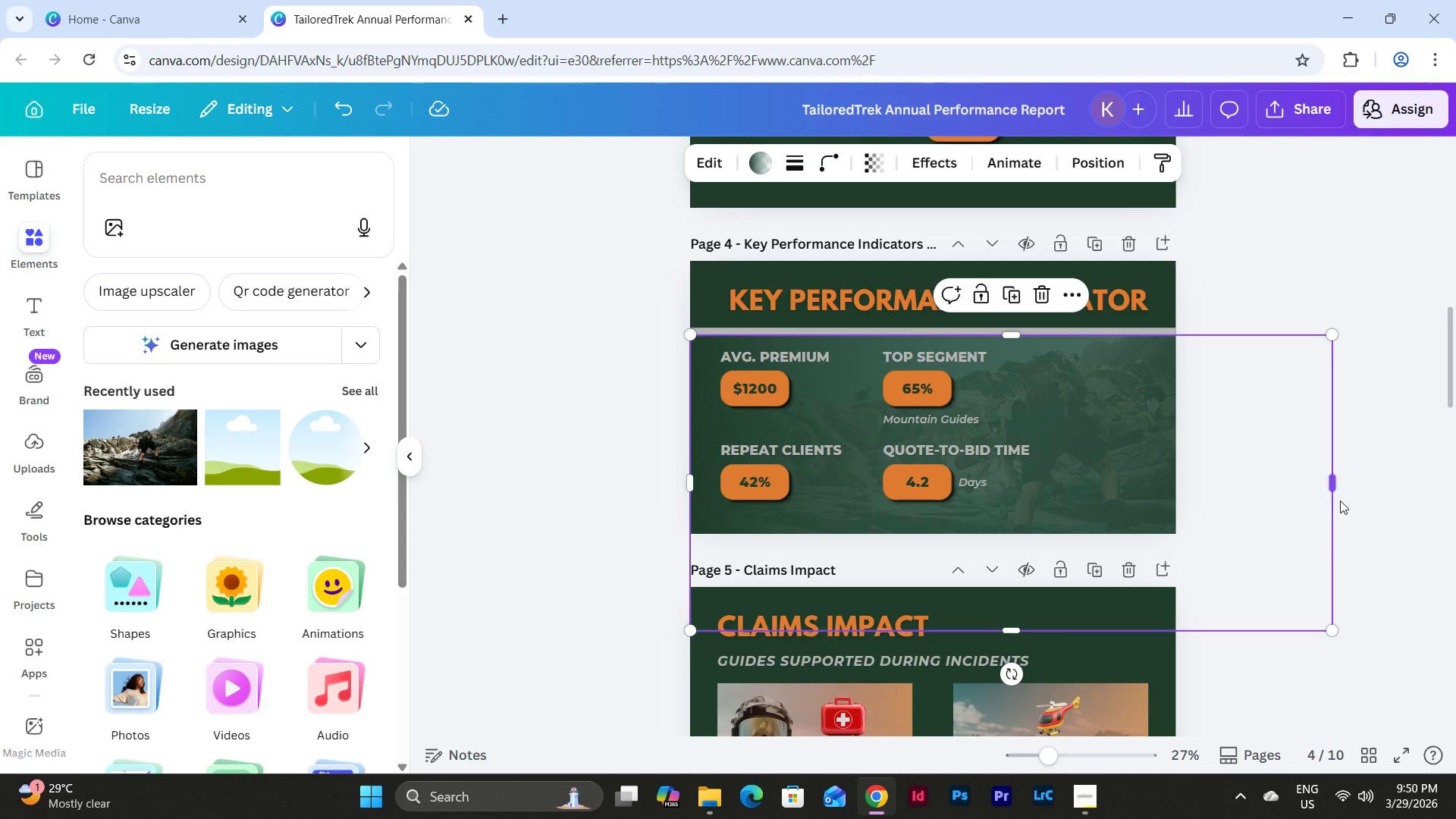 
left_click_drag(start_coordinate=[1333, 486], to_coordinate=[1404, 475])
 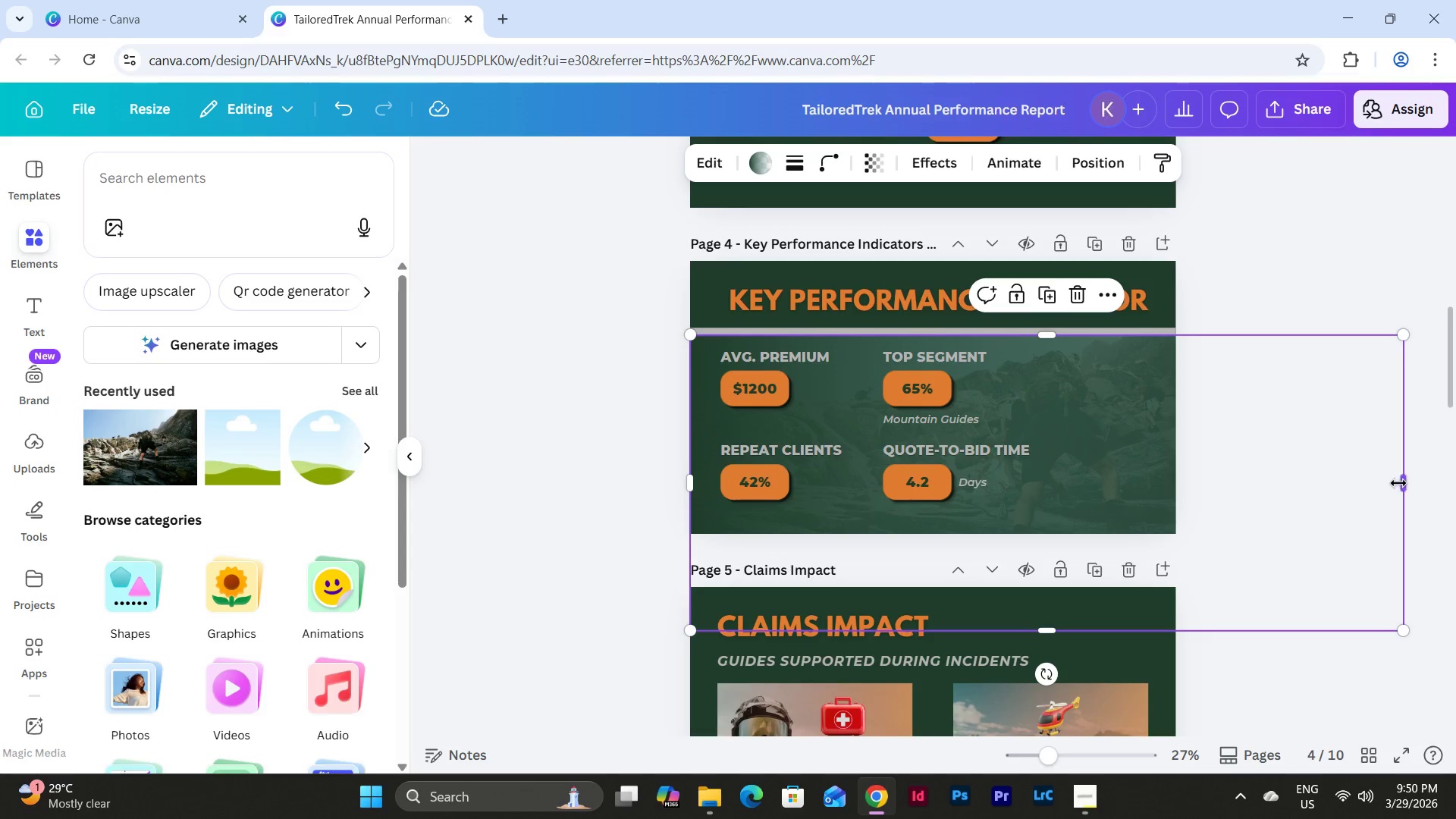 
left_click_drag(start_coordinate=[1401, 482], to_coordinate=[1175, 484])
 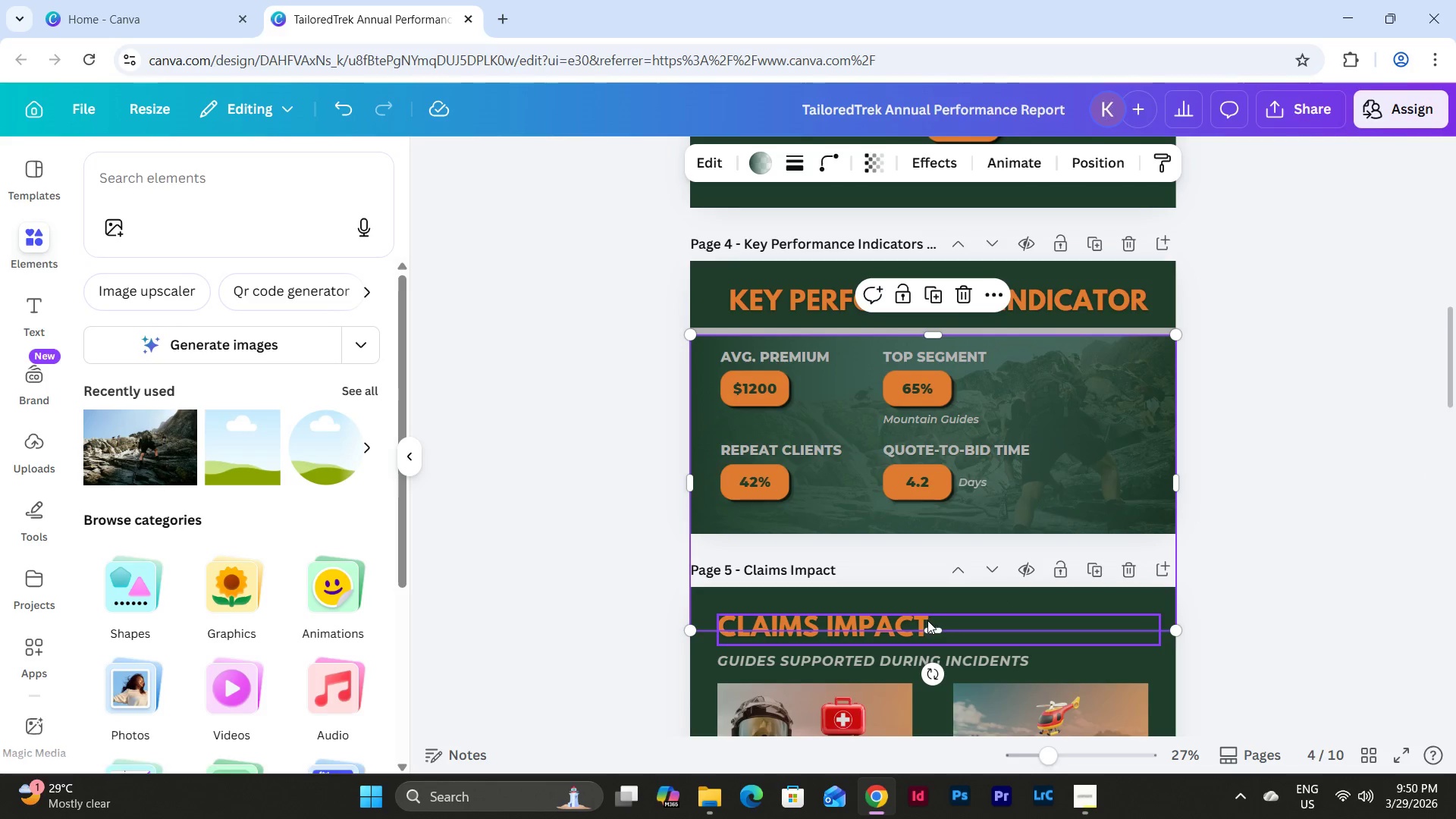 
left_click_drag(start_coordinate=[930, 626], to_coordinate=[927, 529])
 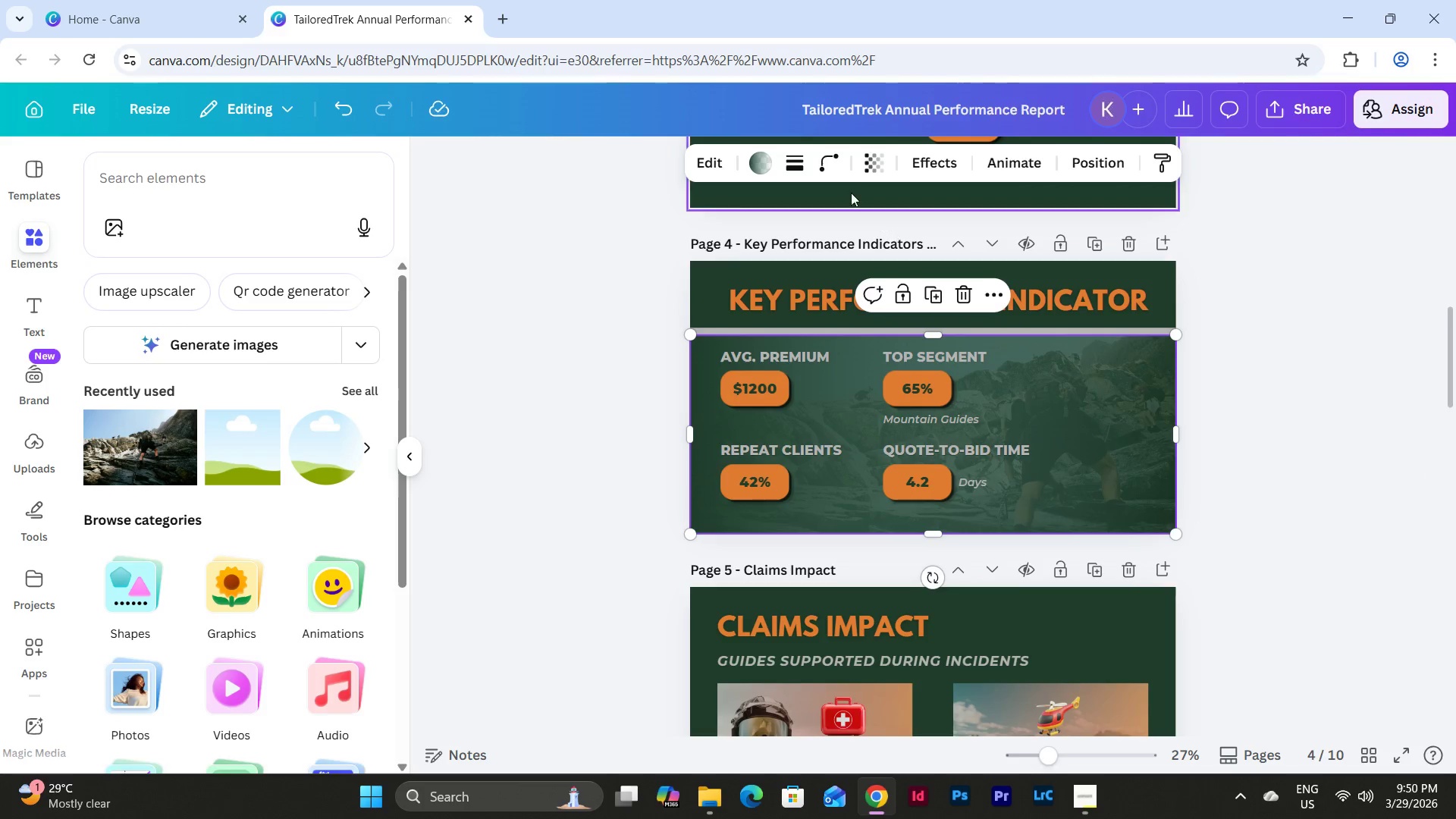 
left_click([862, 163])
 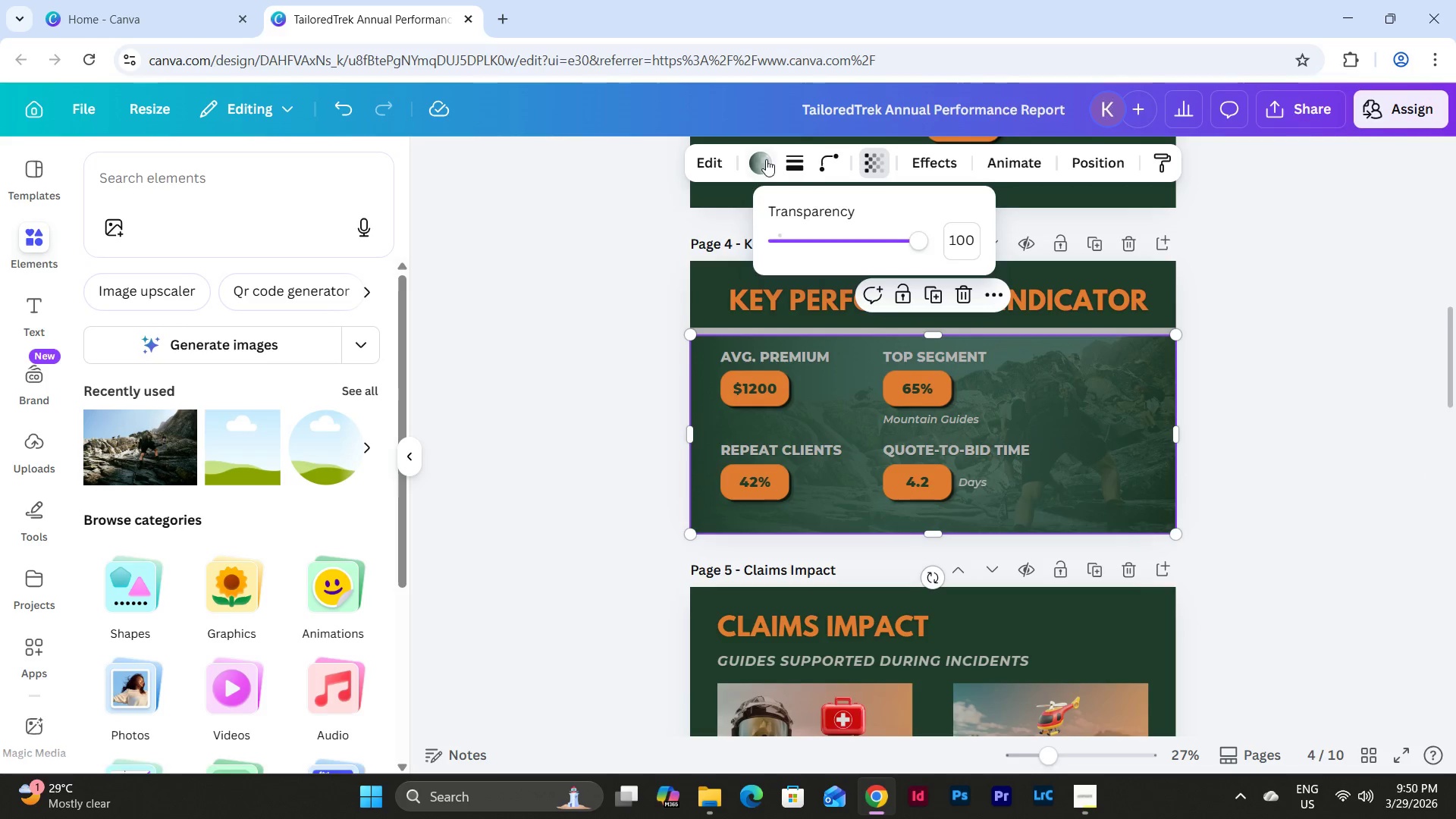 
double_click([766, 158])
 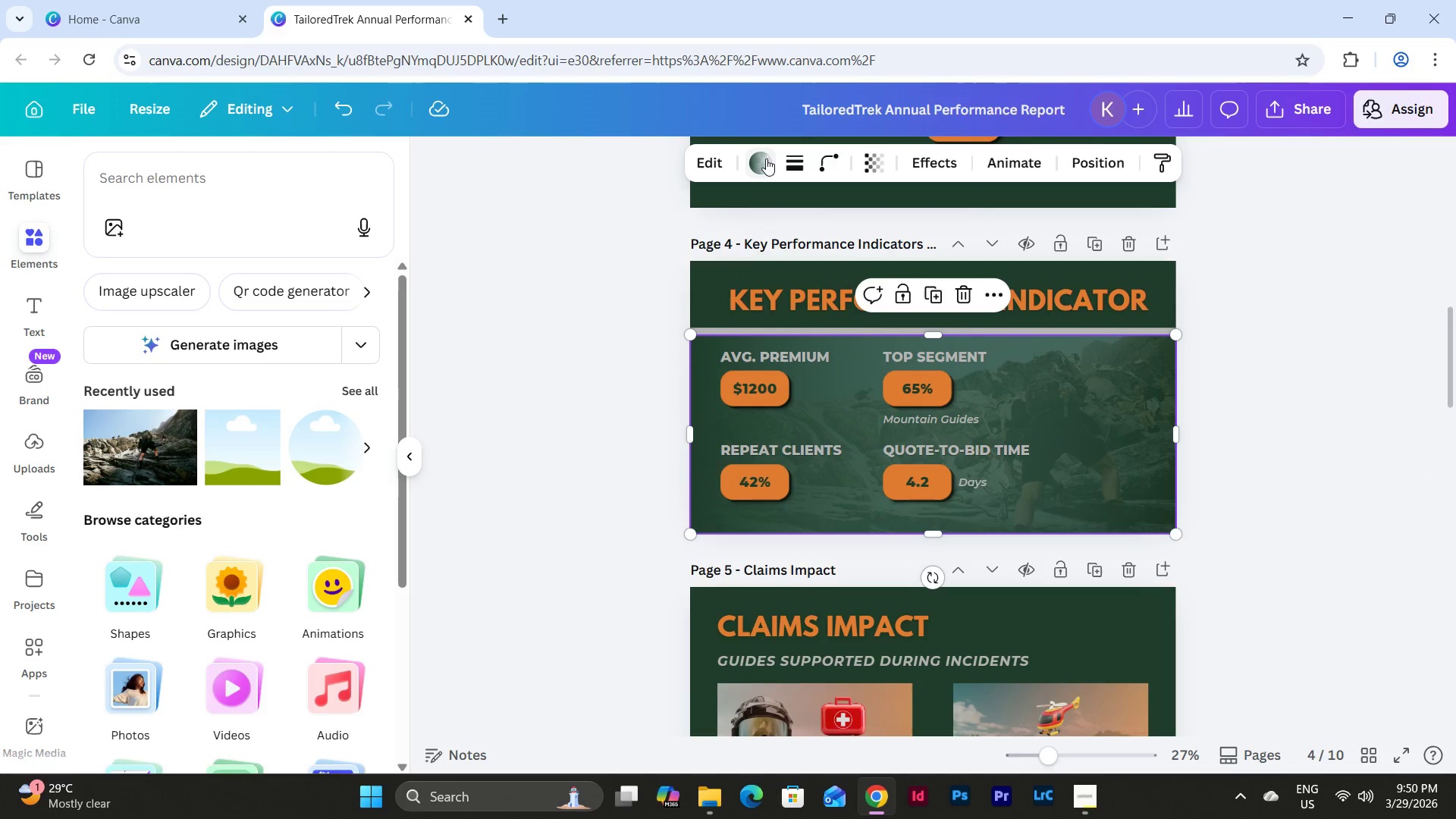 
triple_click([766, 158])
 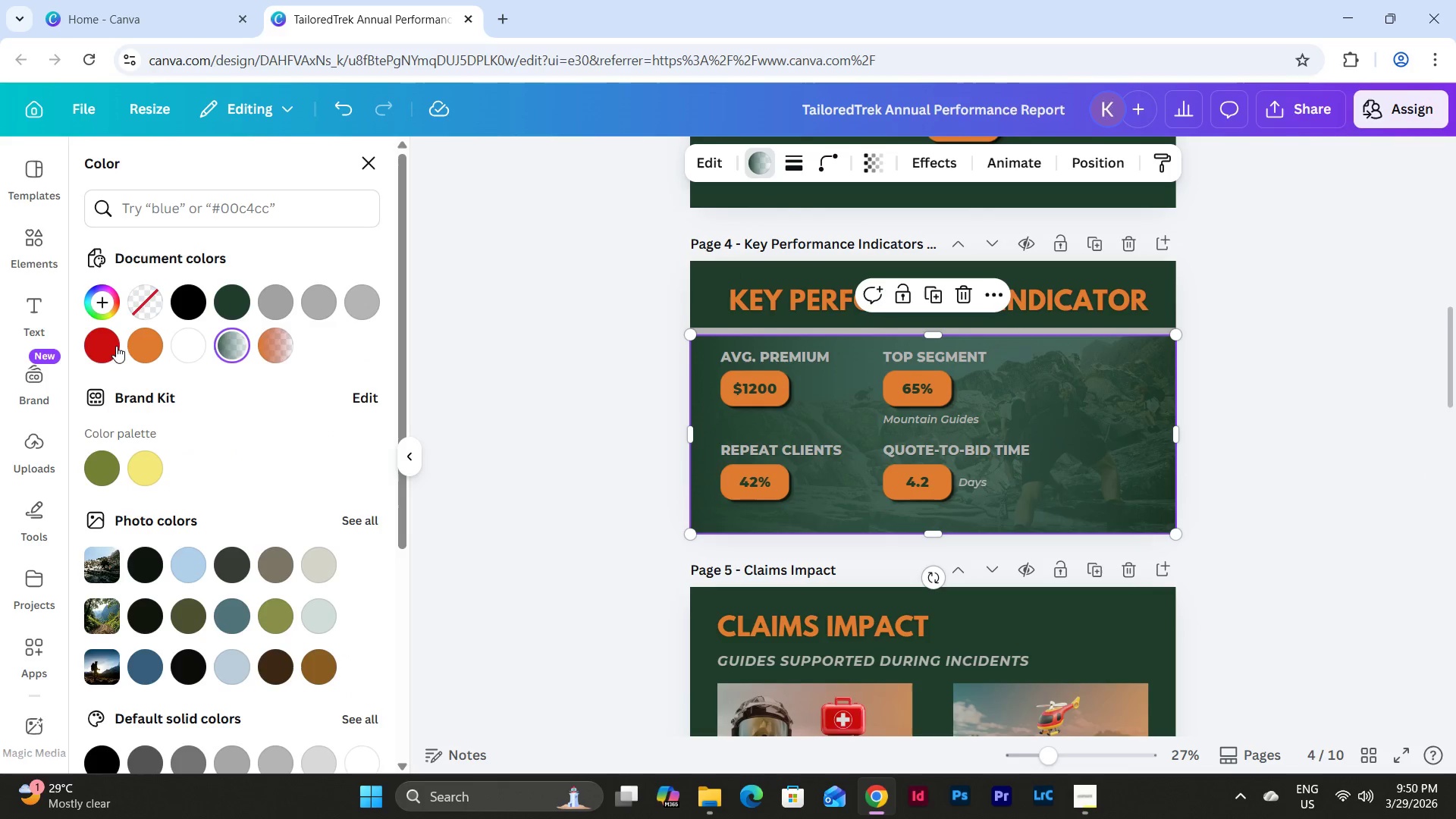 
left_click([249, 344])
 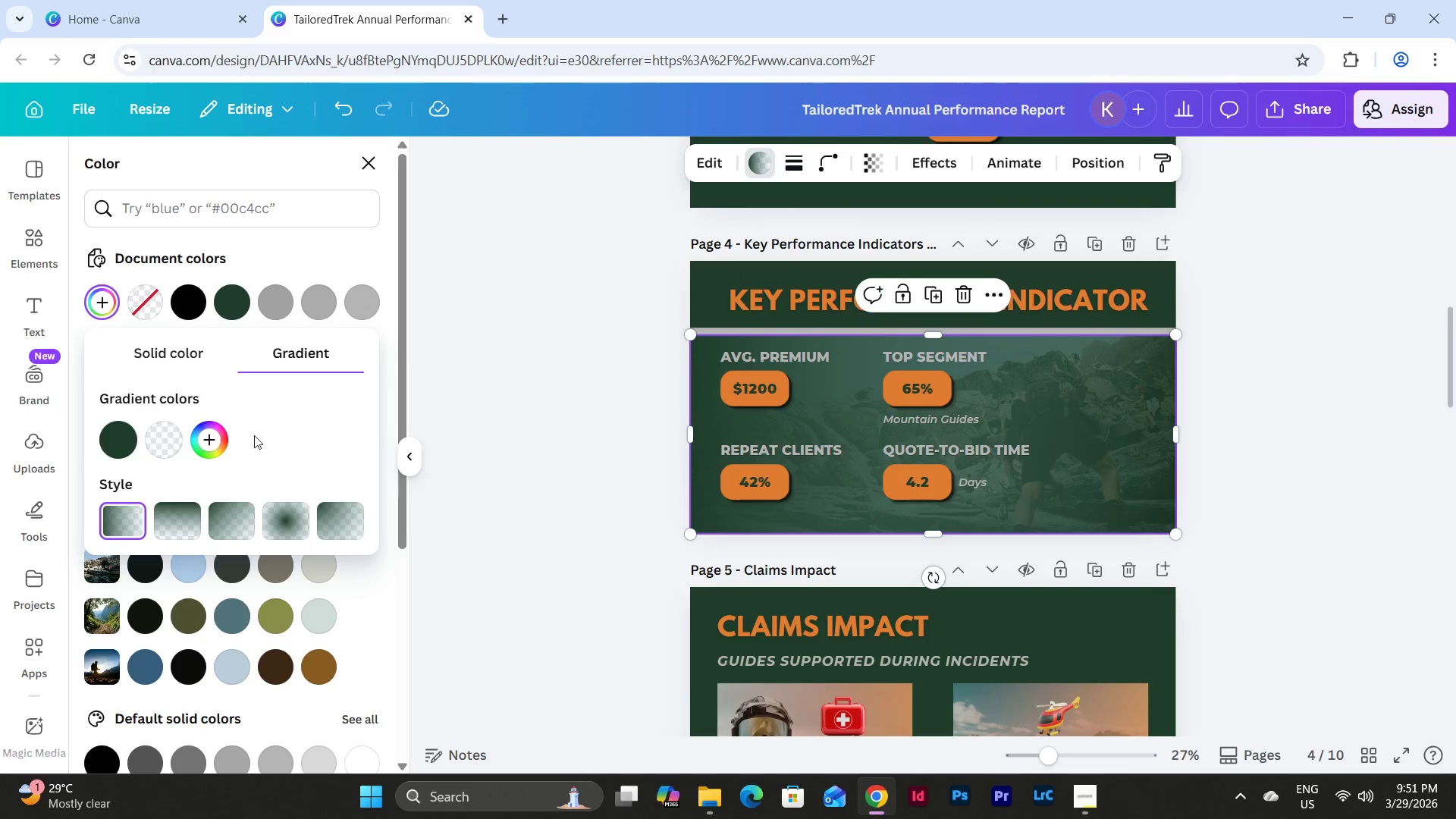 
scroll: coordinate [262, 441], scroll_direction: down, amount: 1.0
 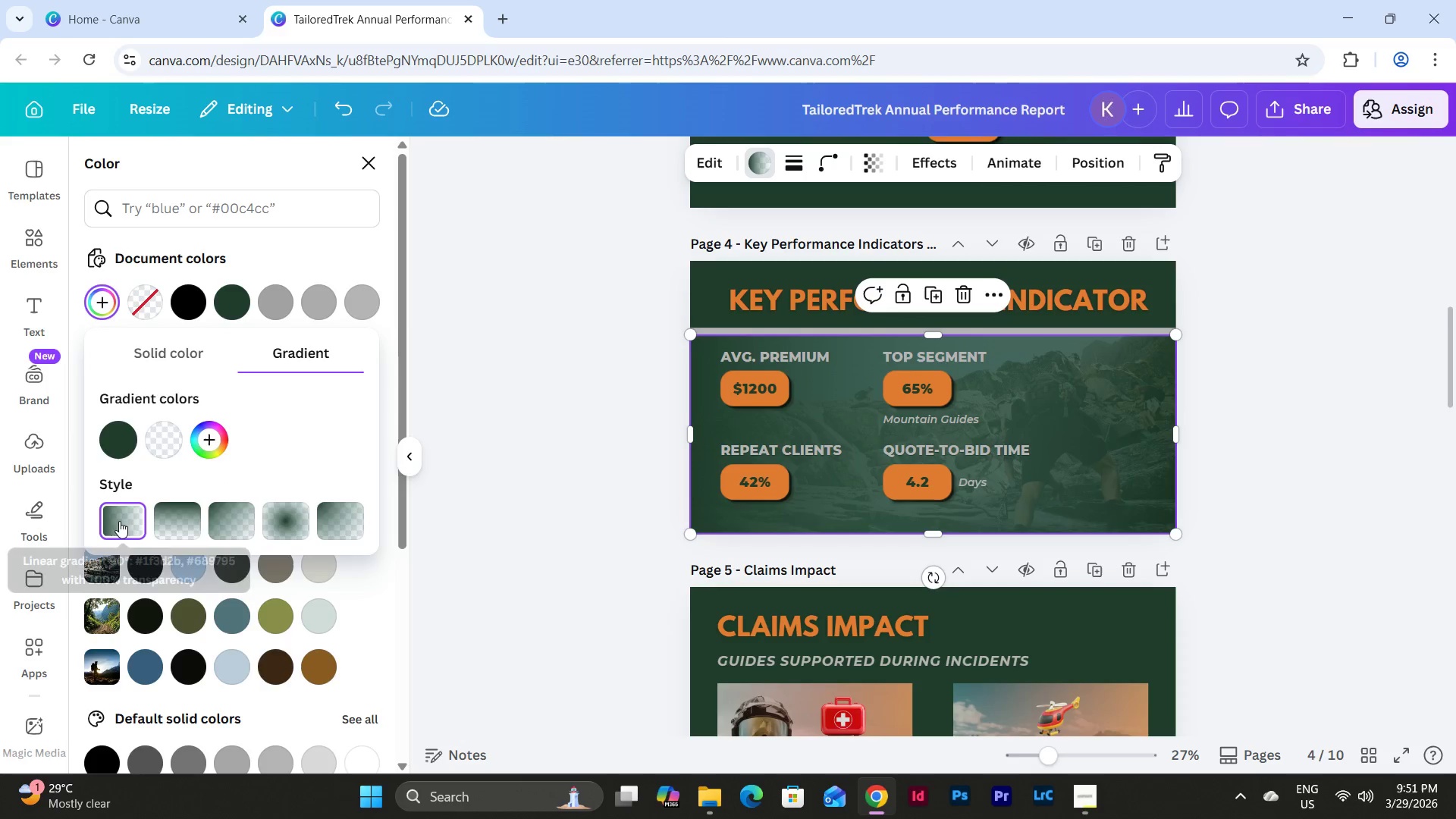 
left_click([119, 517])
 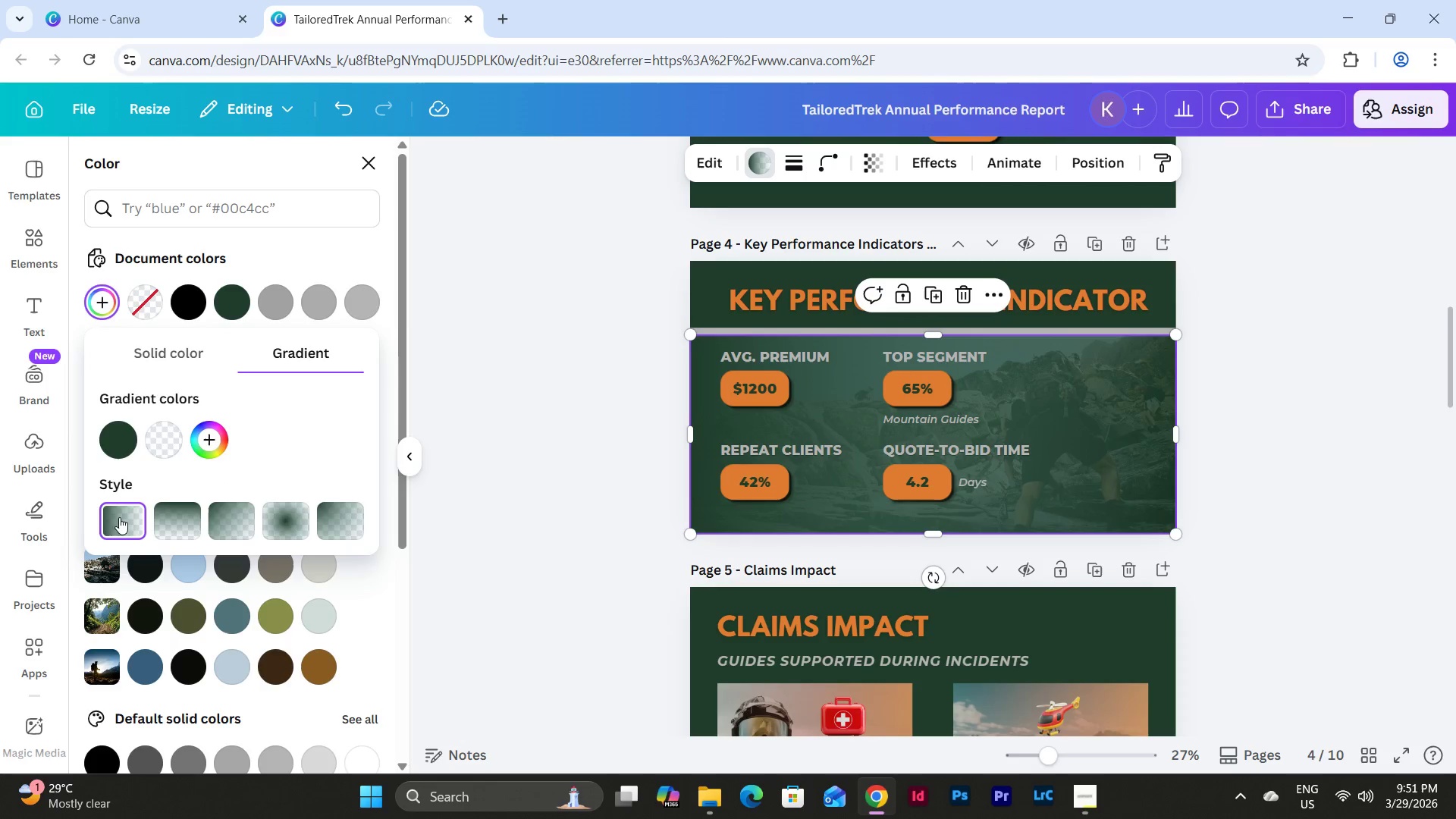 
left_click_drag(start_coordinate=[120, 517], to_coordinate=[261, 504])
 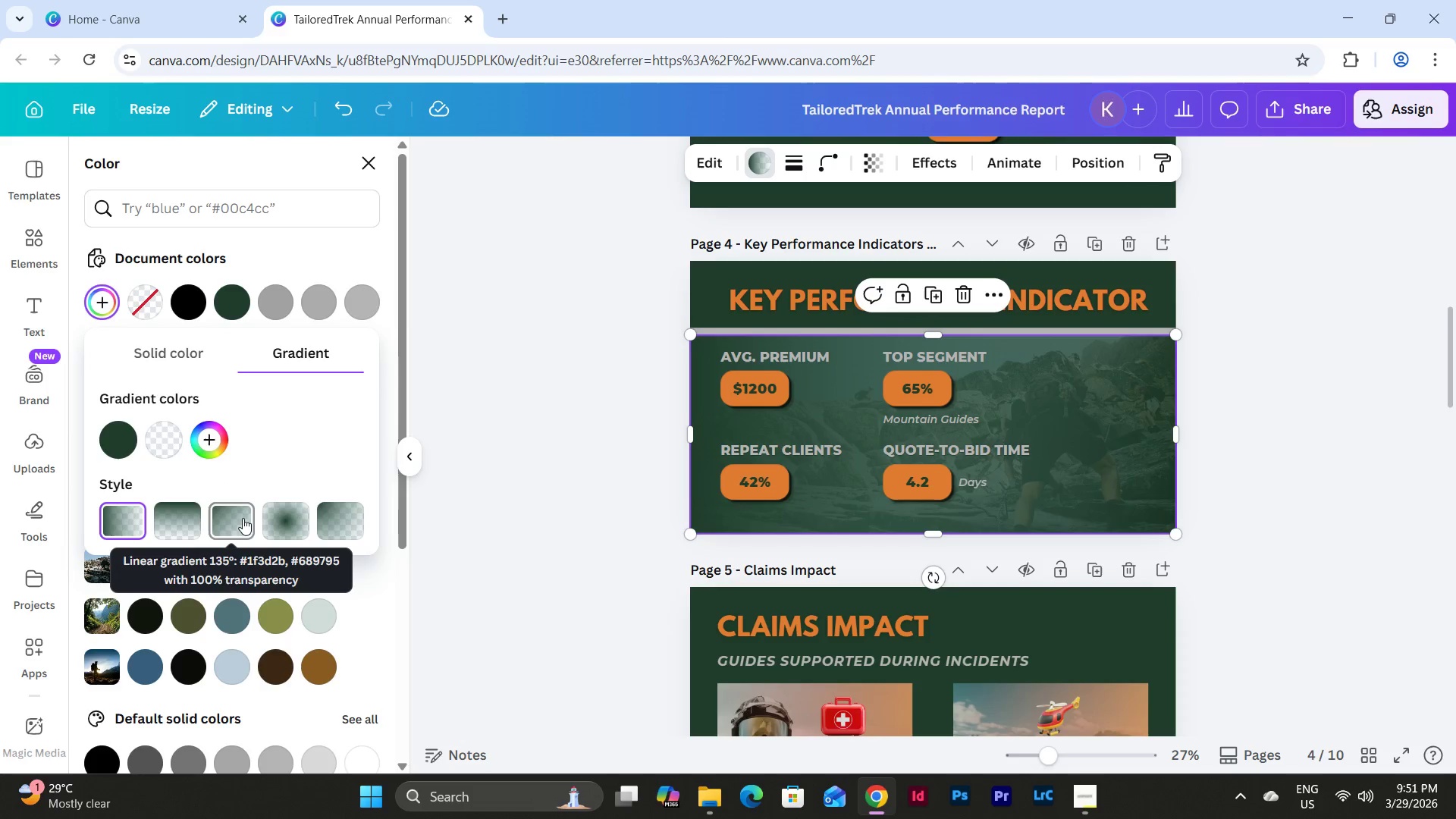 
left_click([242, 518])
 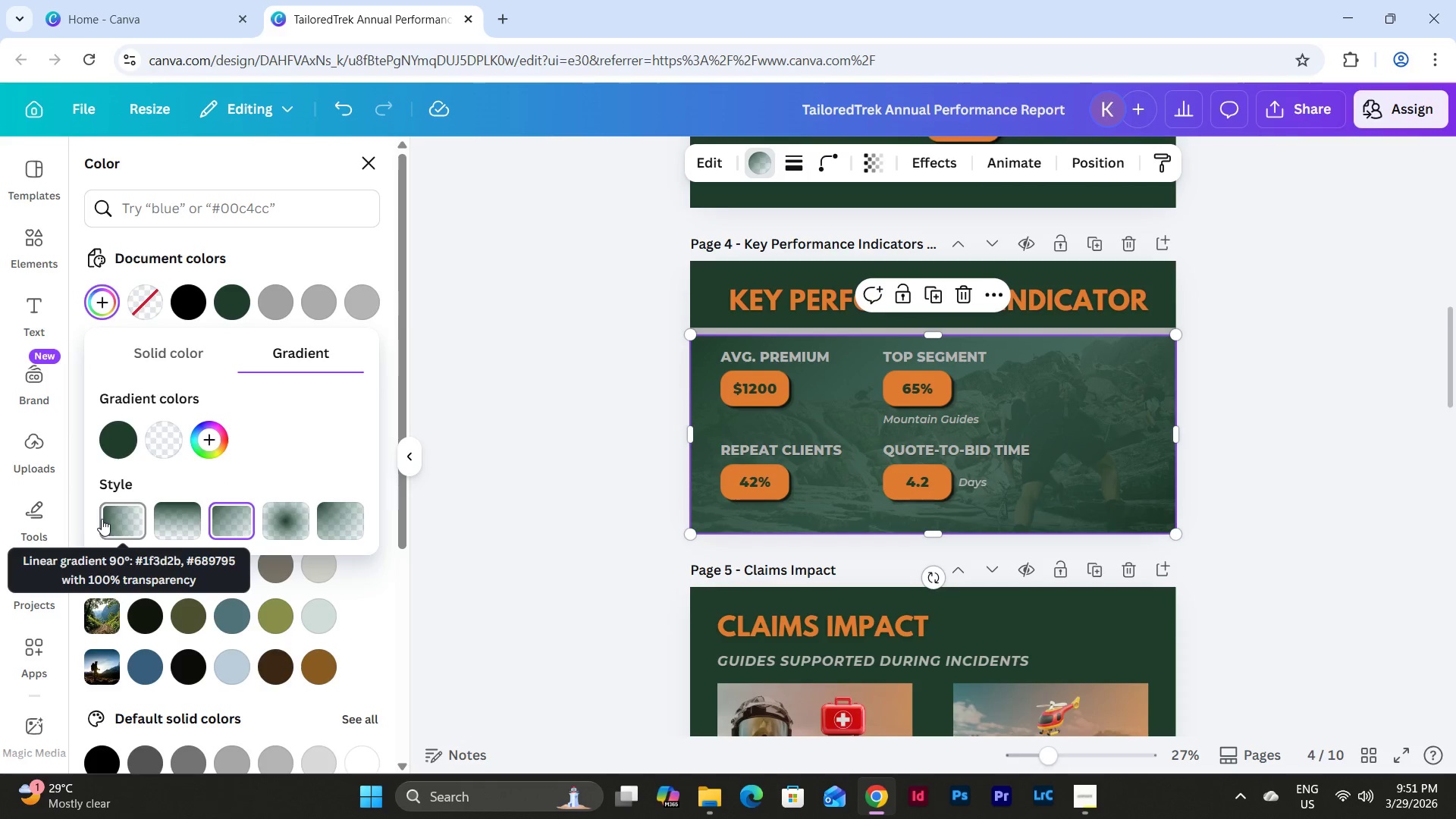 
left_click([120, 515])
 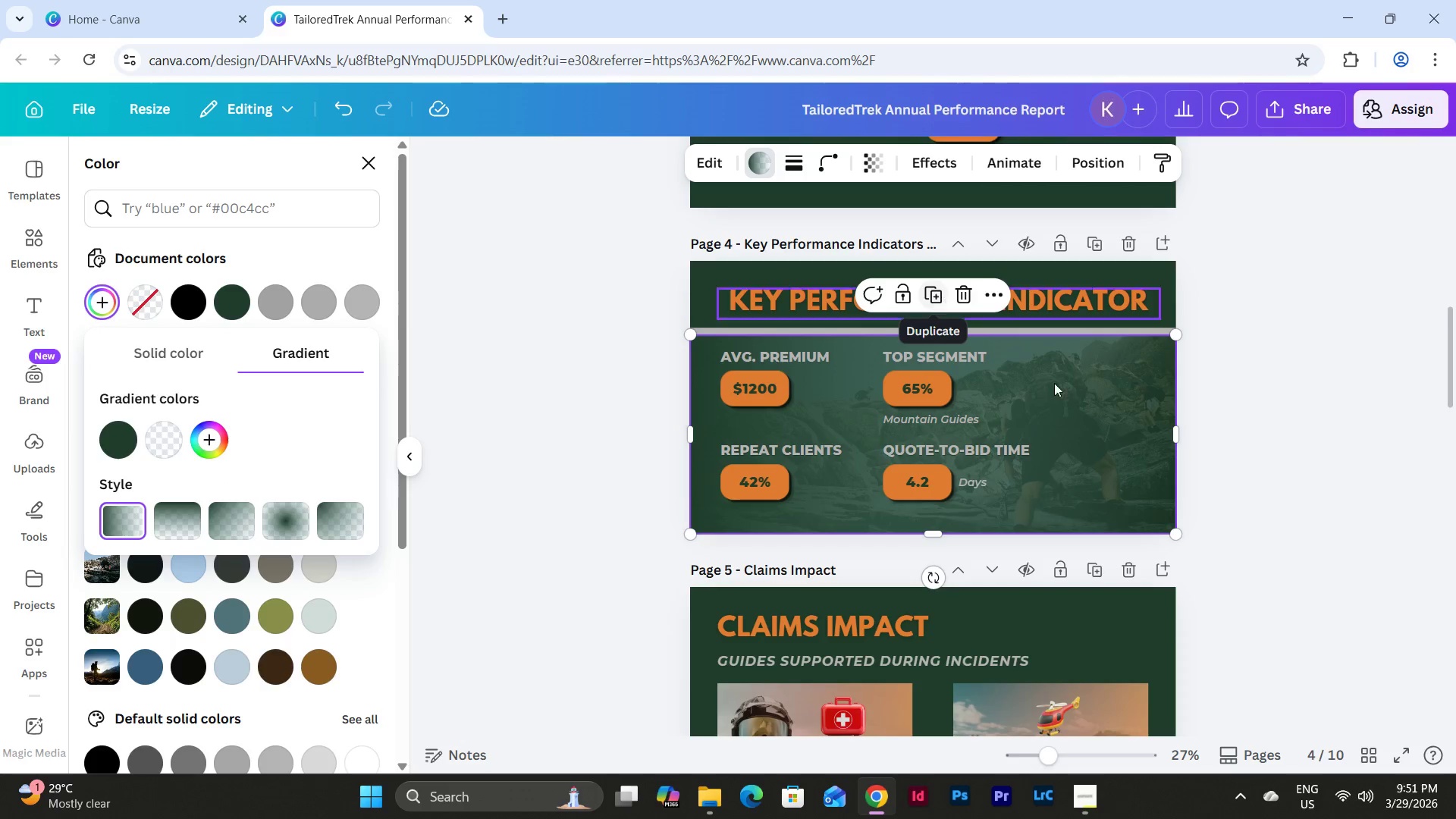 
left_click_drag(start_coordinate=[1051, 749], to_coordinate=[1066, 752])
 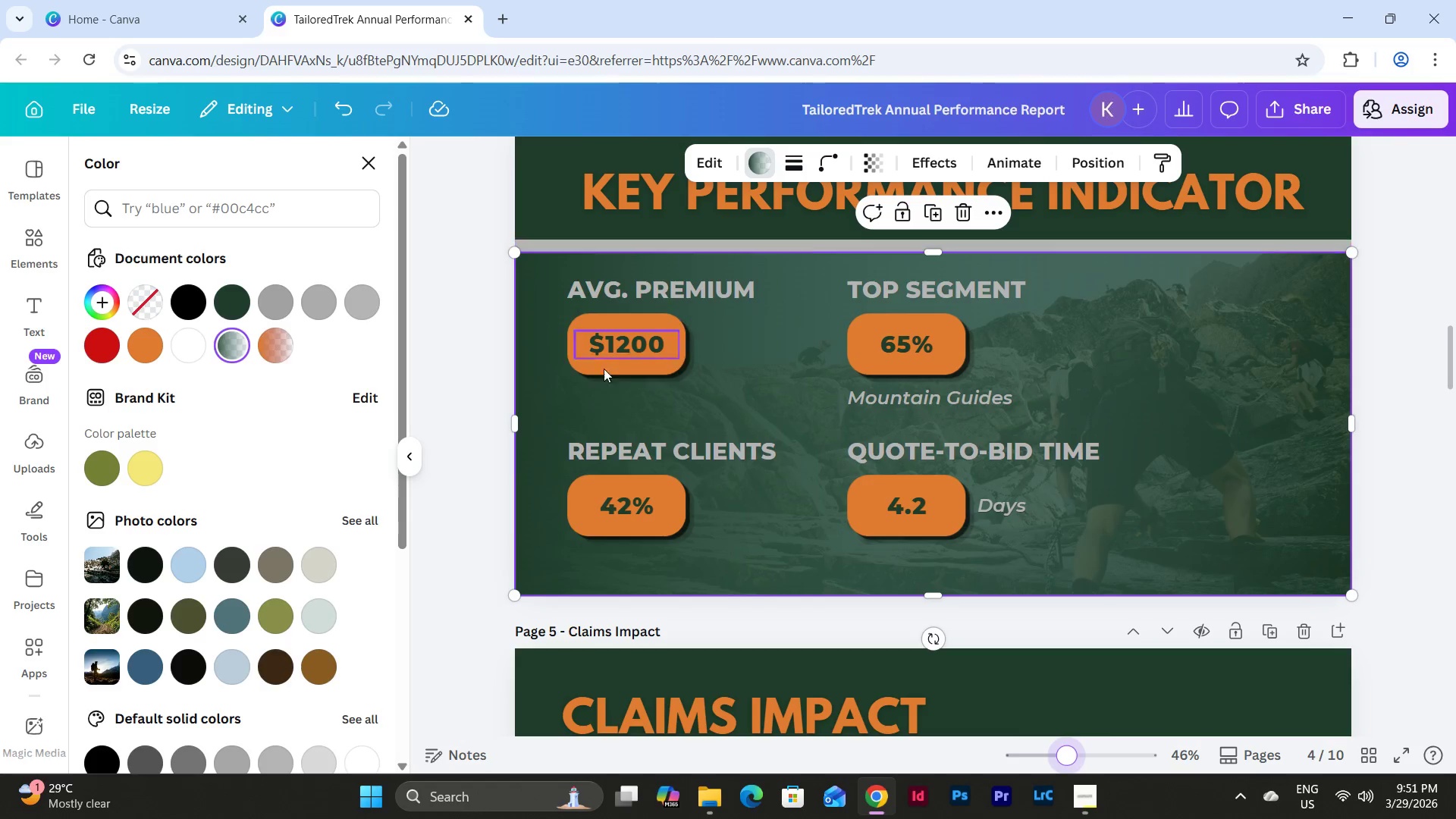 
left_click([493, 398])
 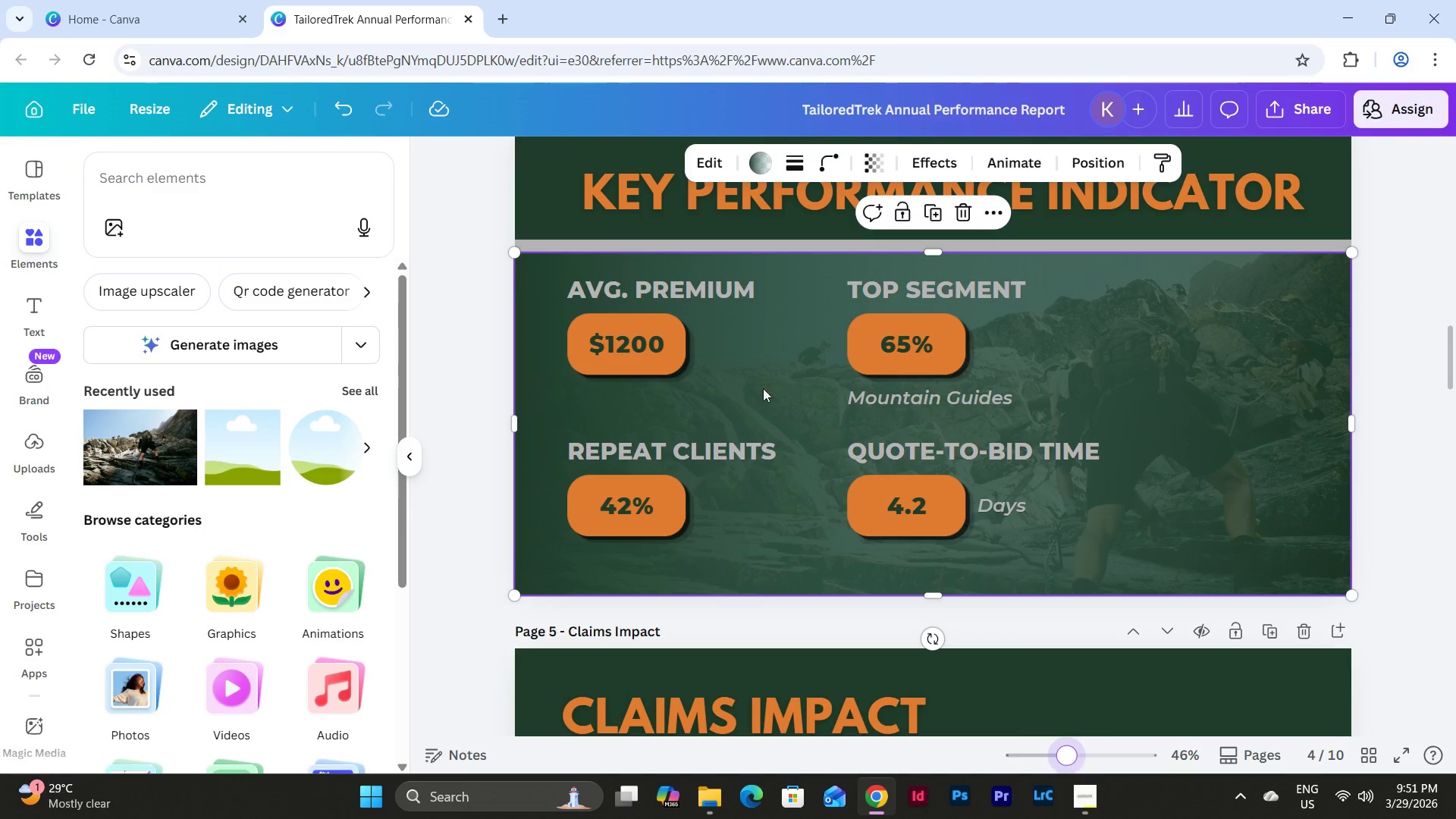 
left_click([773, 385])
 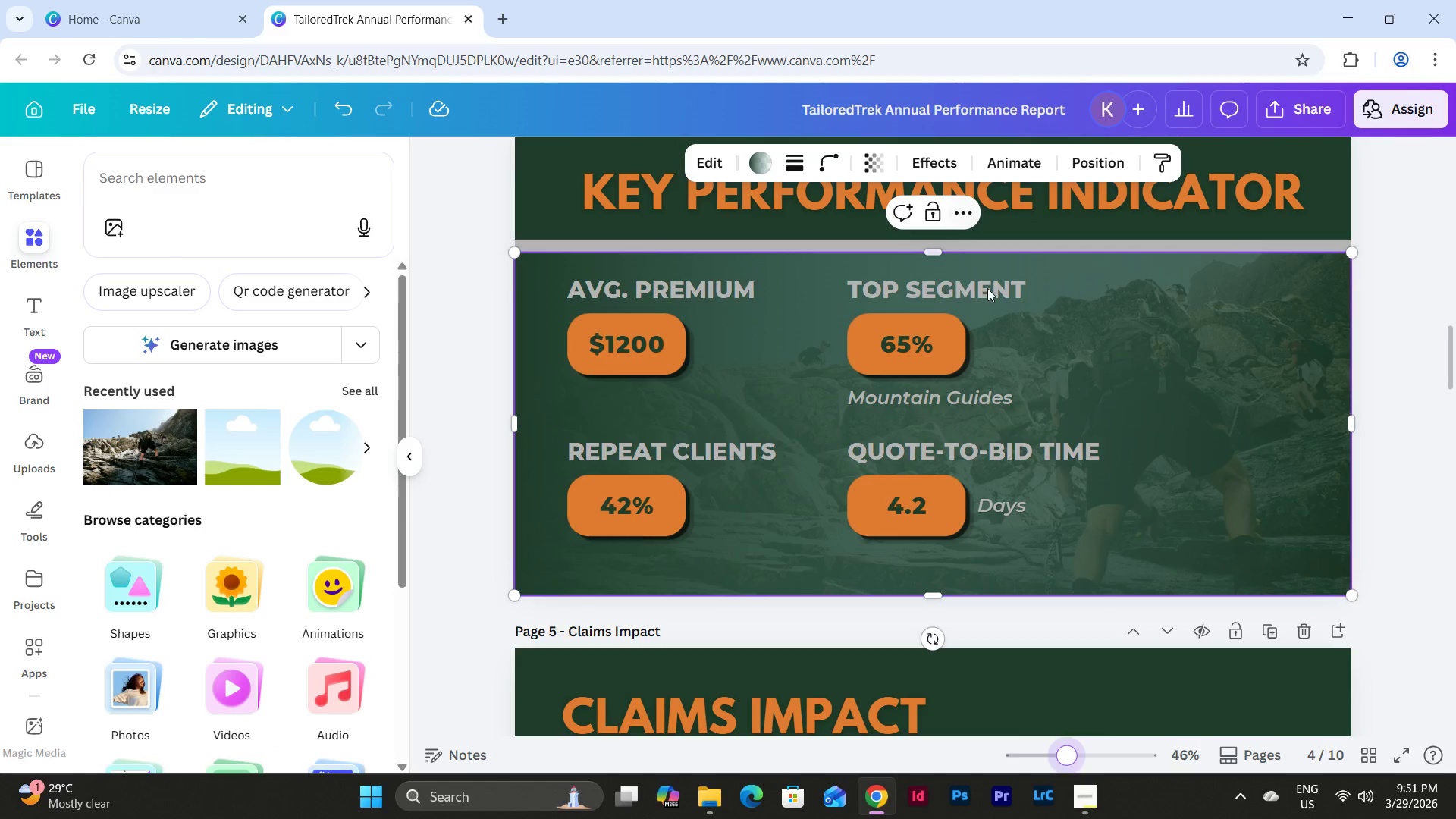 
left_click([1224, 402])
 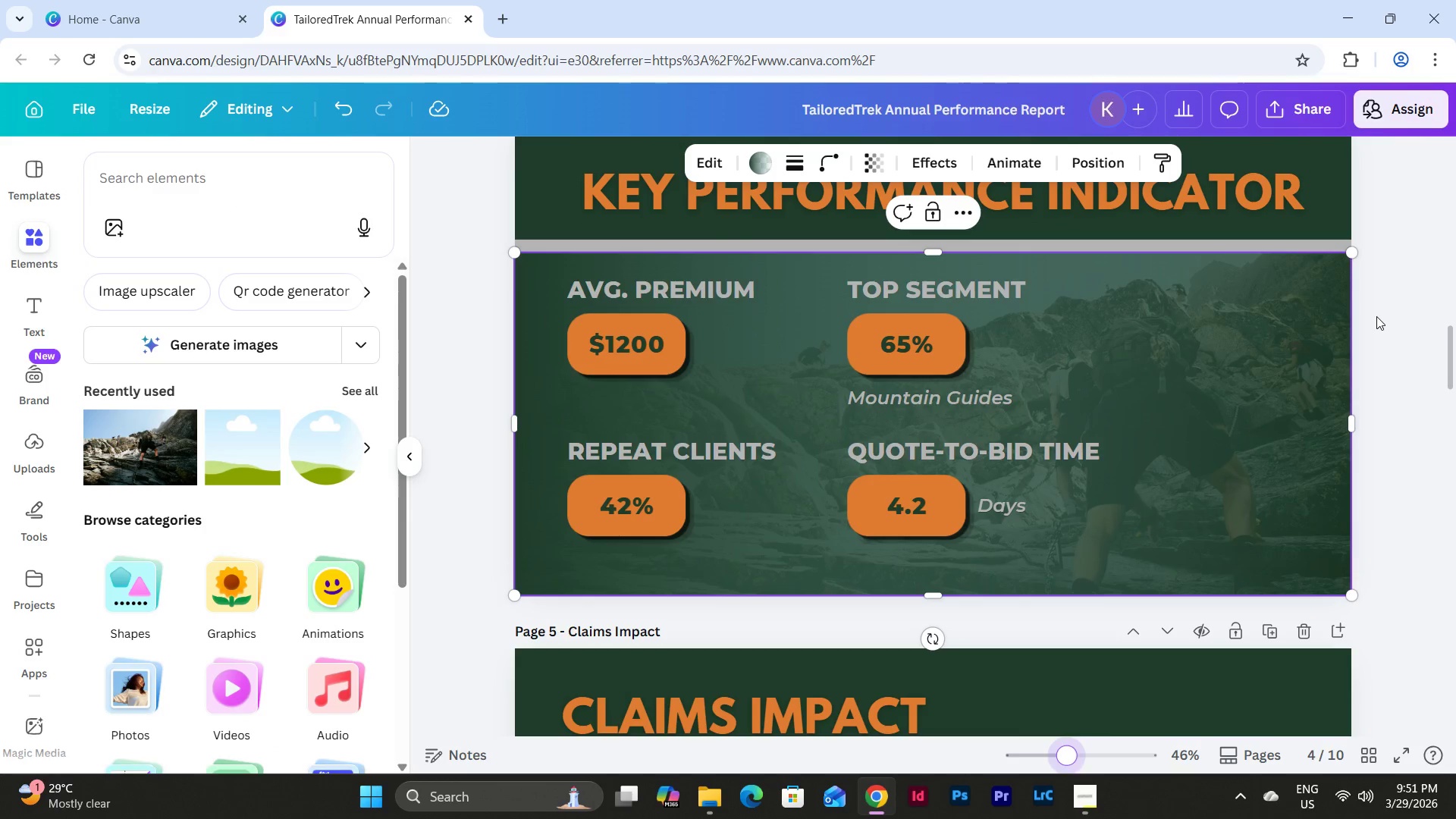 
double_click([1197, 389])
 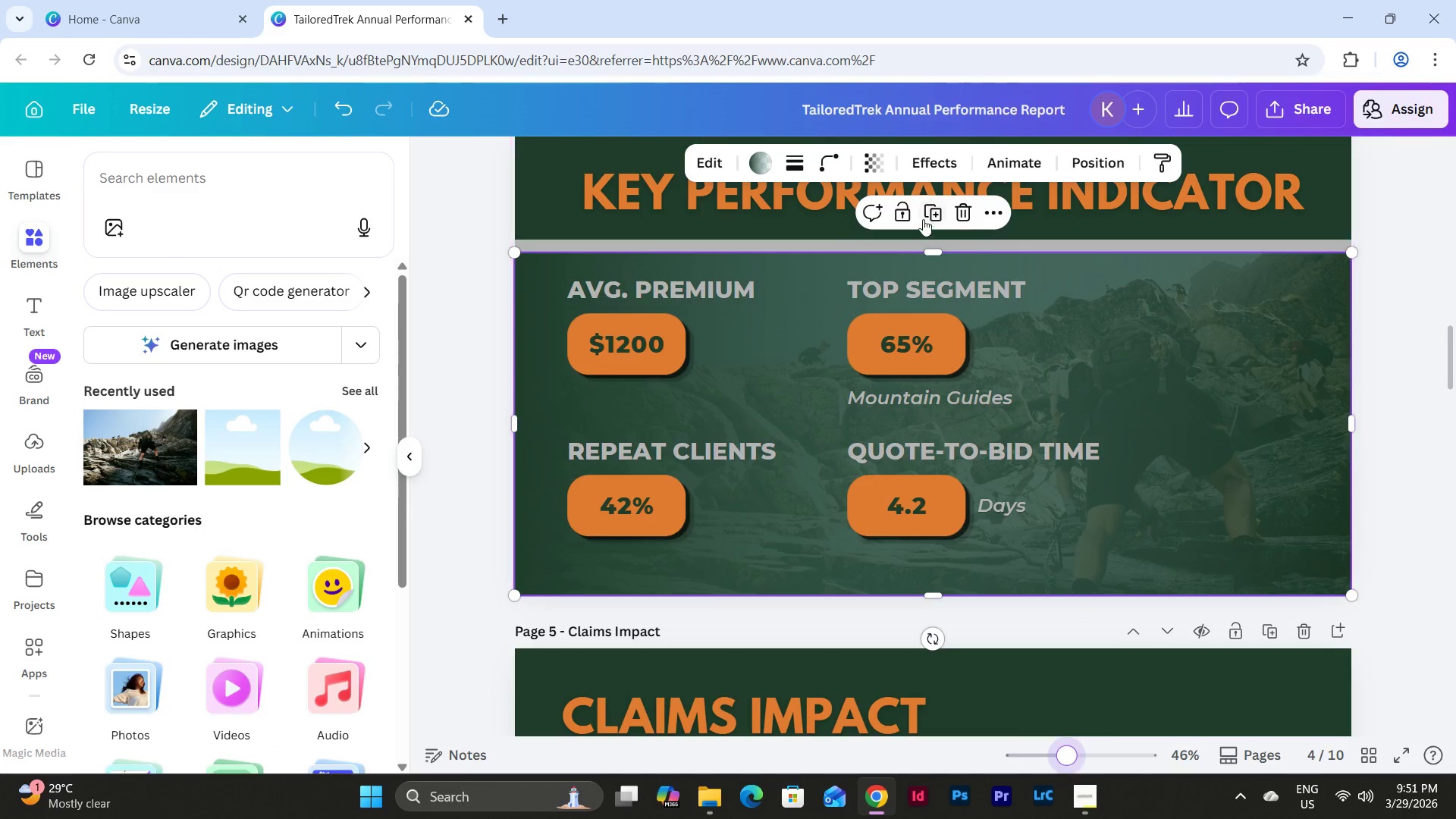 
left_click([931, 212])
 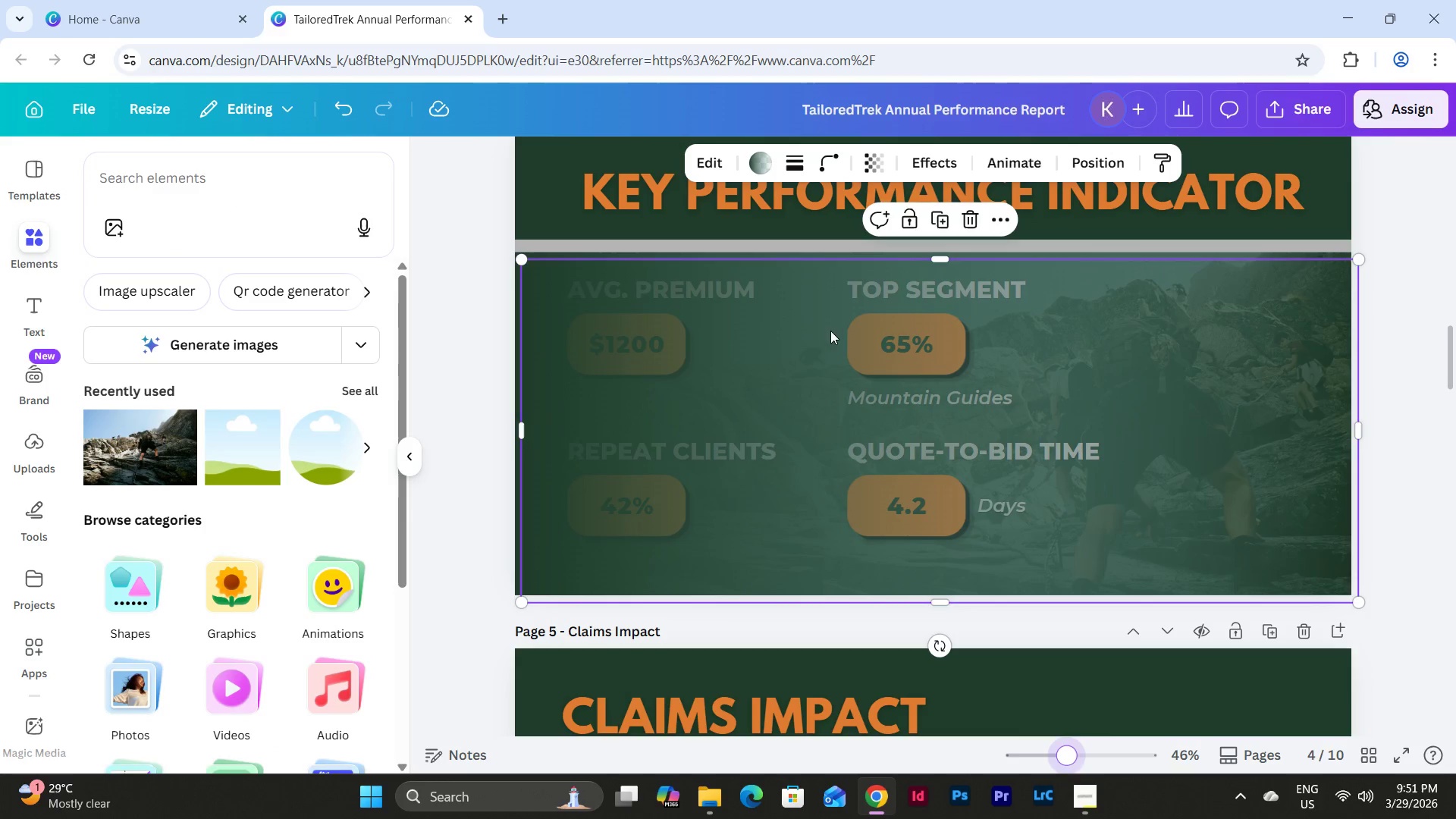 
left_click_drag(start_coordinate=[798, 342], to_coordinate=[822, 334])
 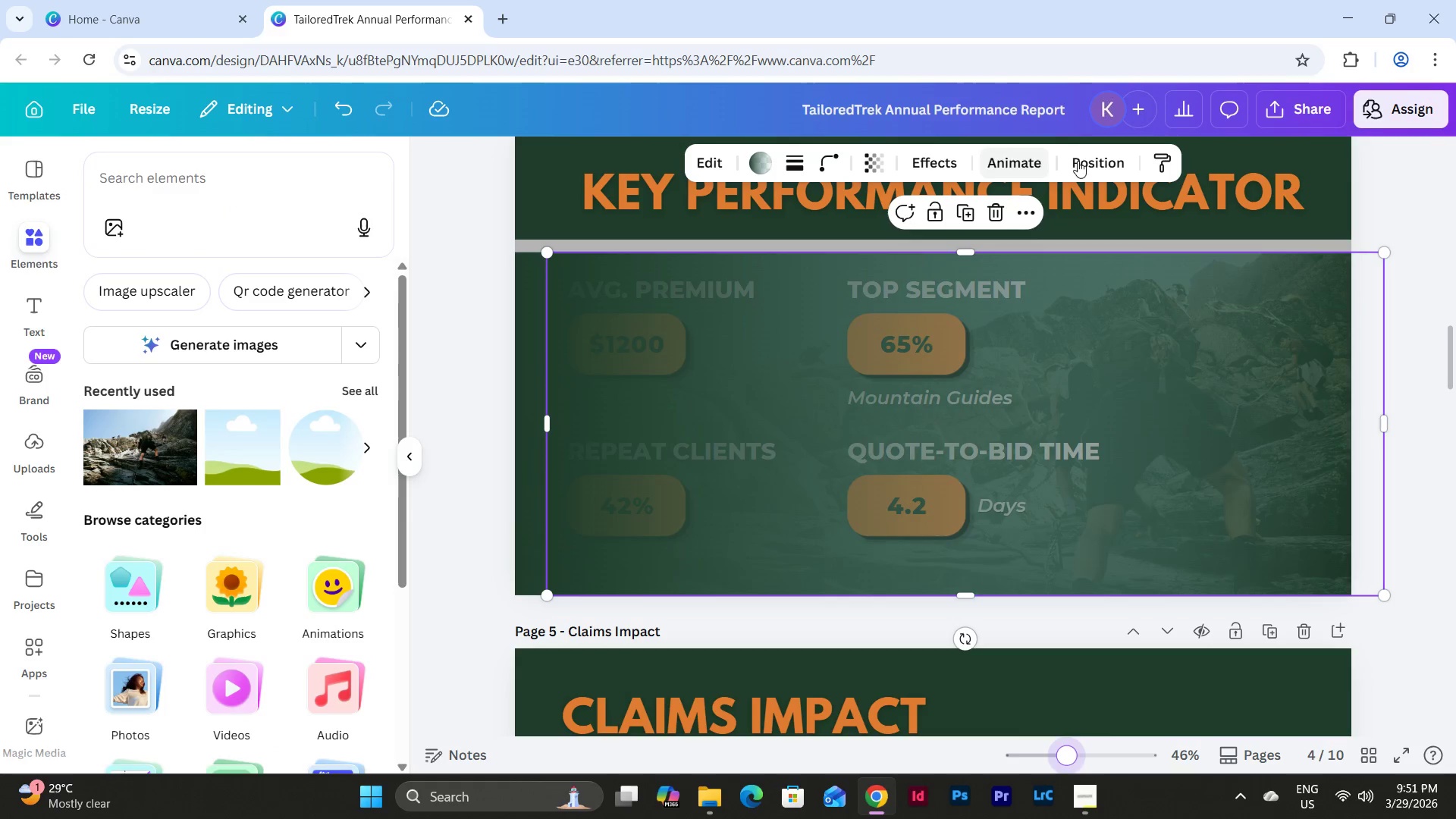 
left_click([1081, 158])
 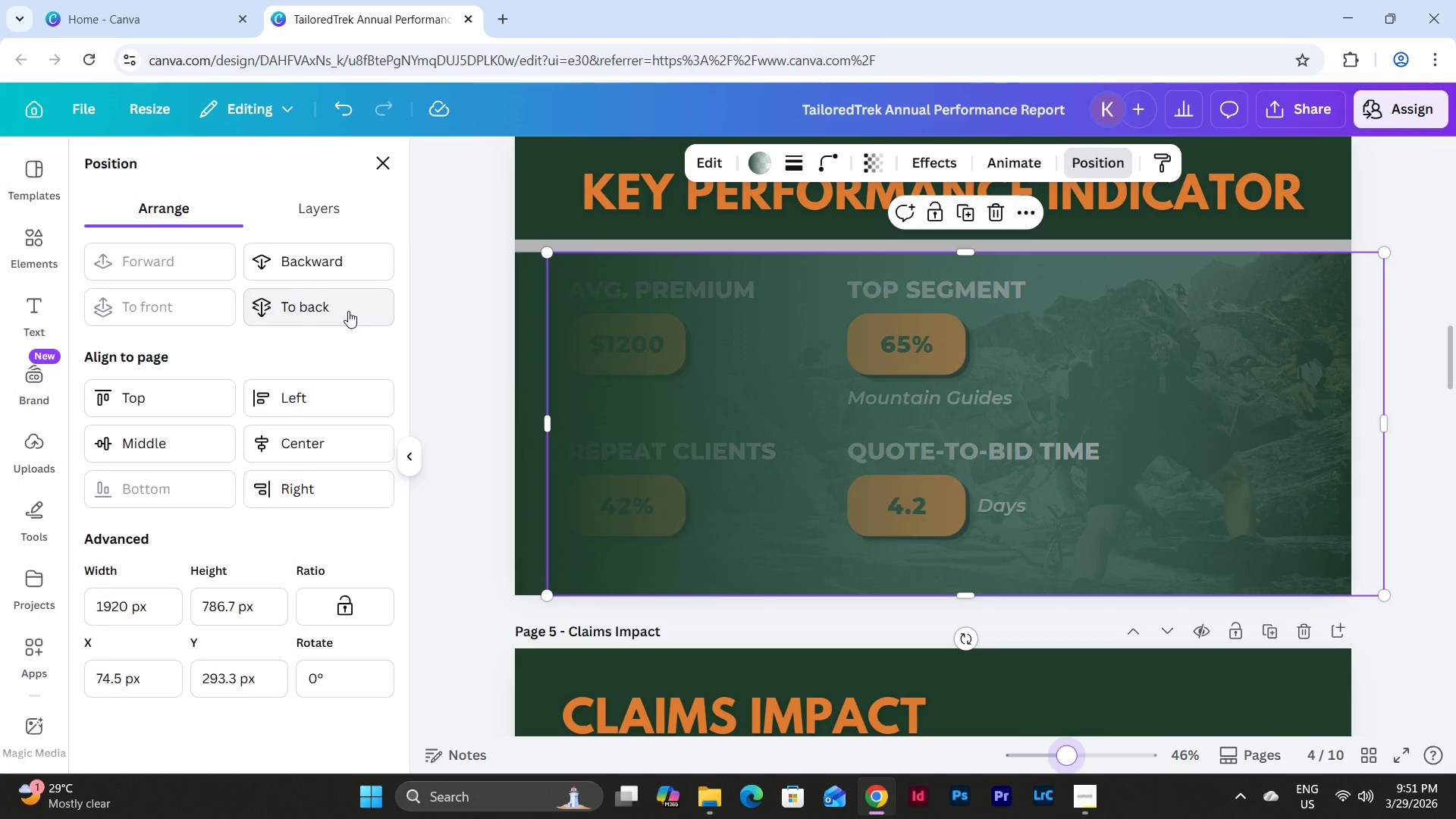 
left_click([317, 311])
 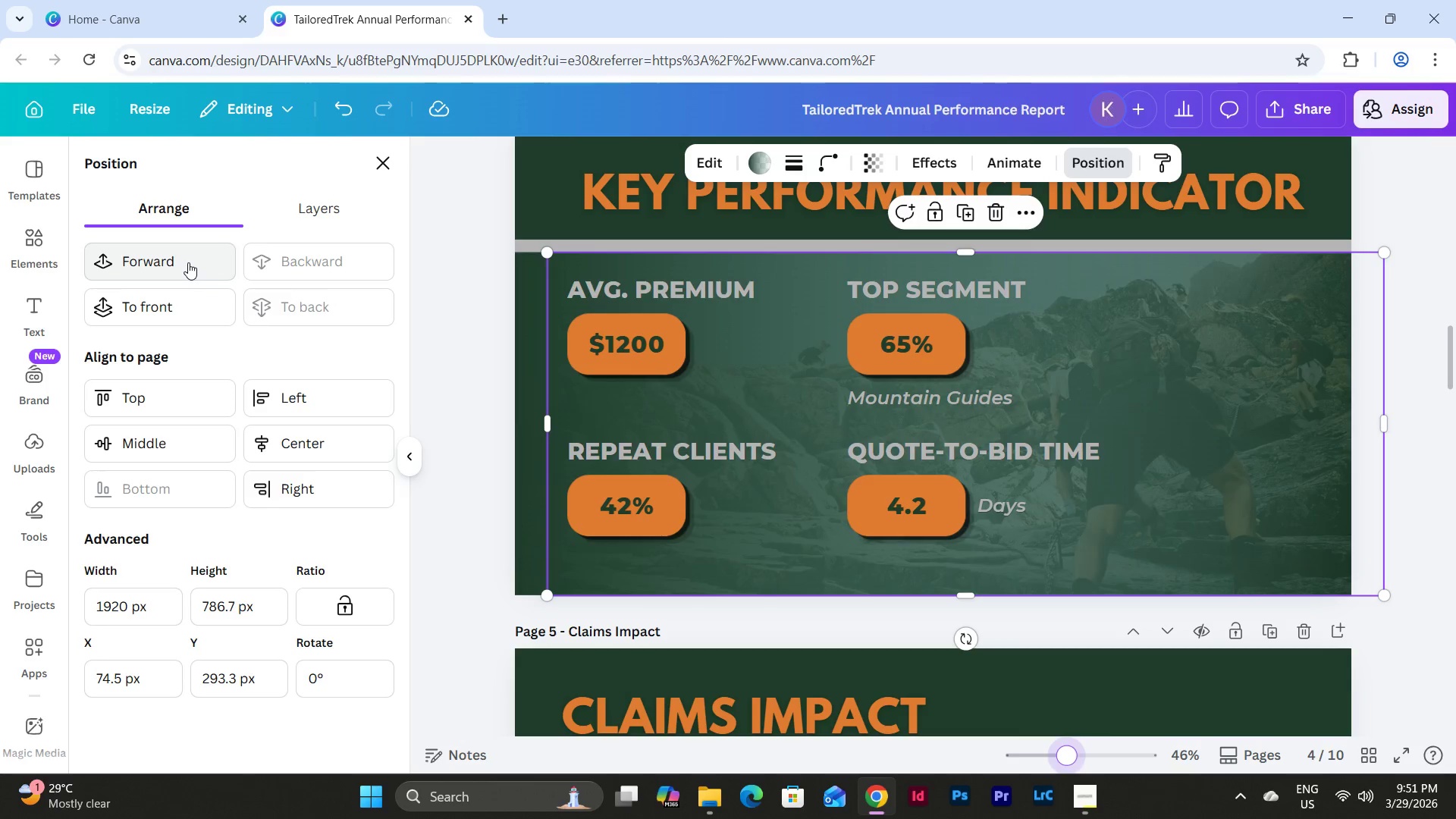 
double_click([188, 262])
 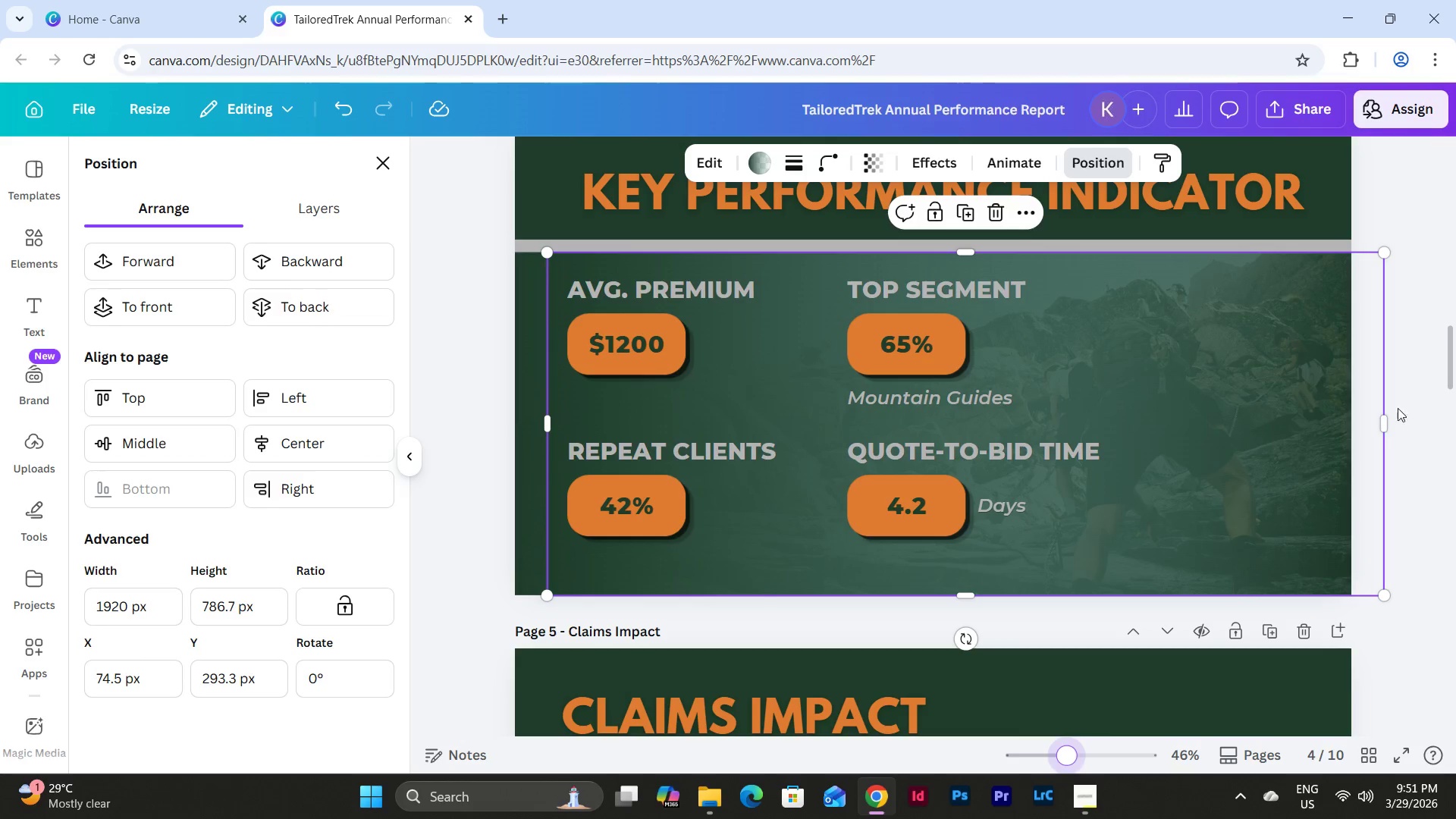 
left_click_drag(start_coordinate=[1387, 420], to_coordinate=[1134, 449])
 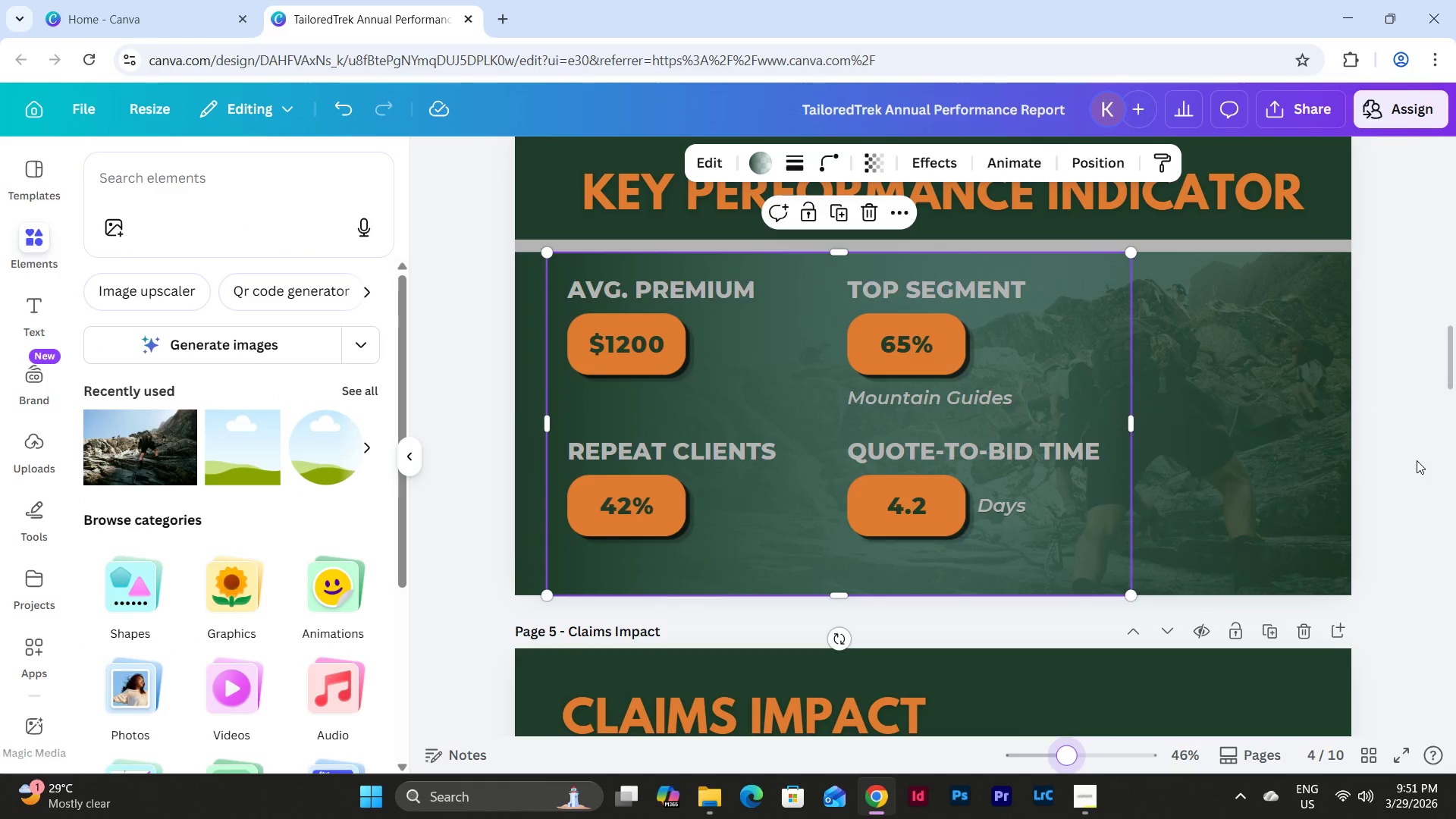 
left_click([1417, 460])
 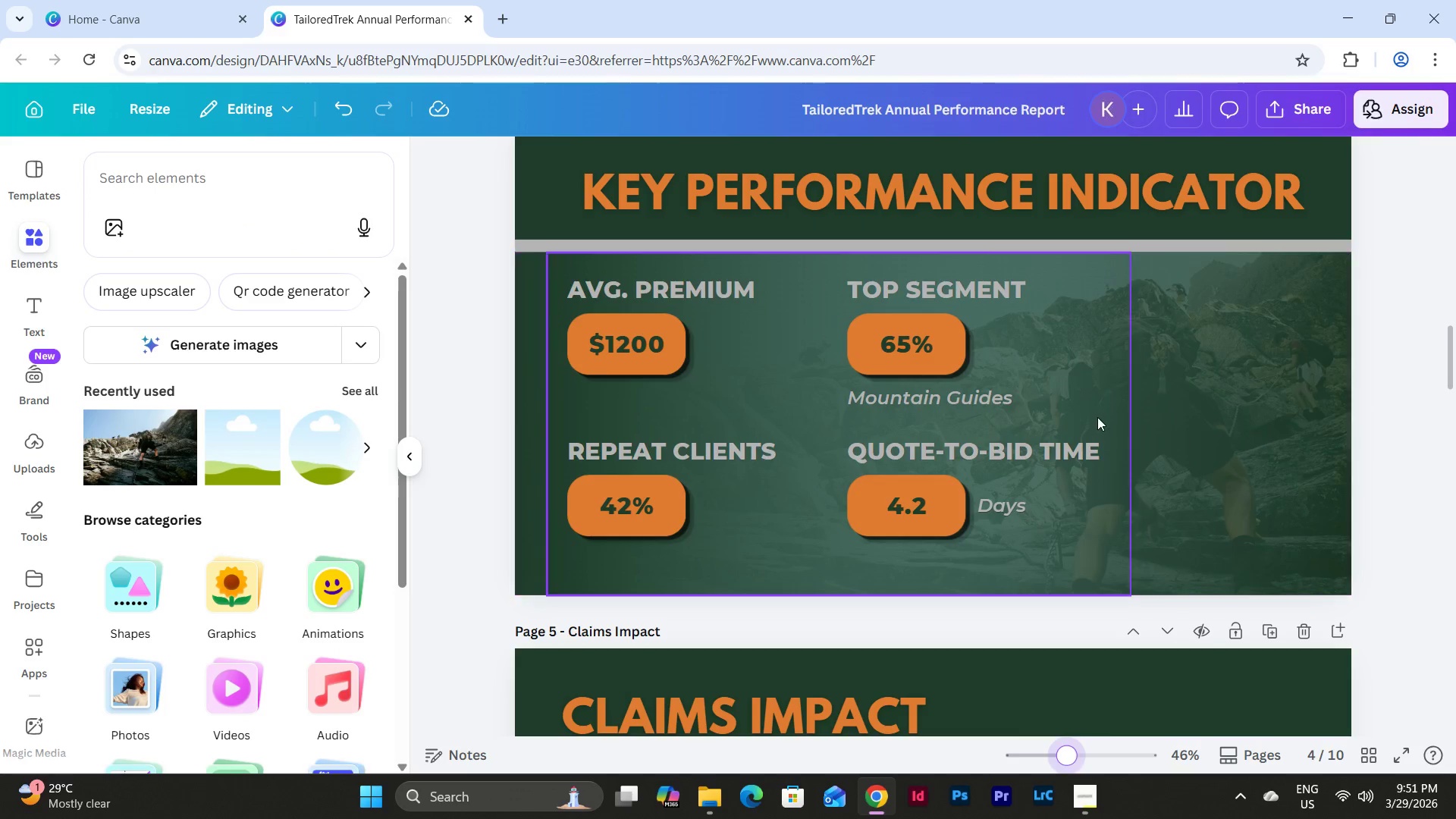 
left_click([1094, 413])
 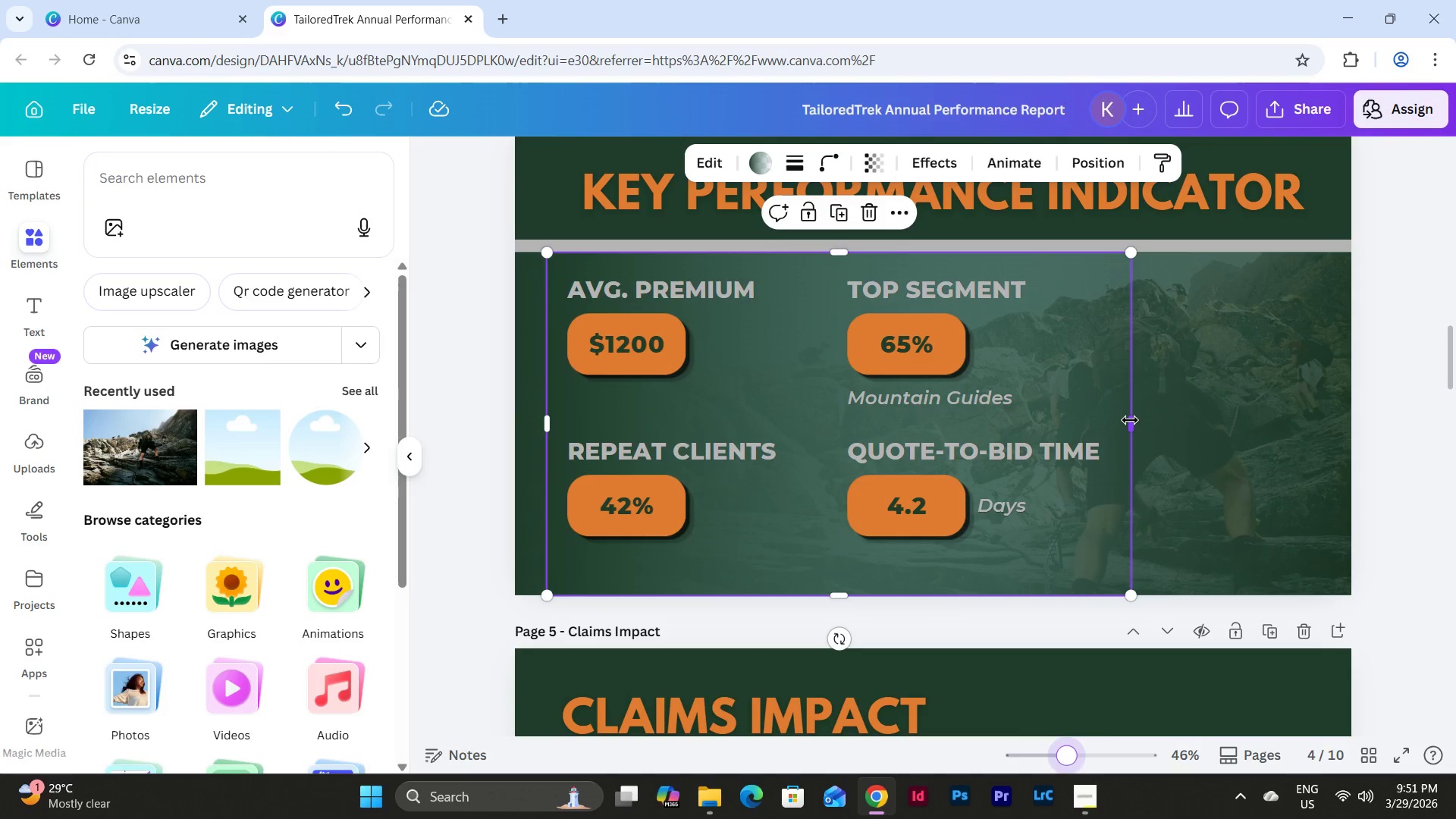 
left_click_drag(start_coordinate=[1130, 421], to_coordinate=[1122, 421])
 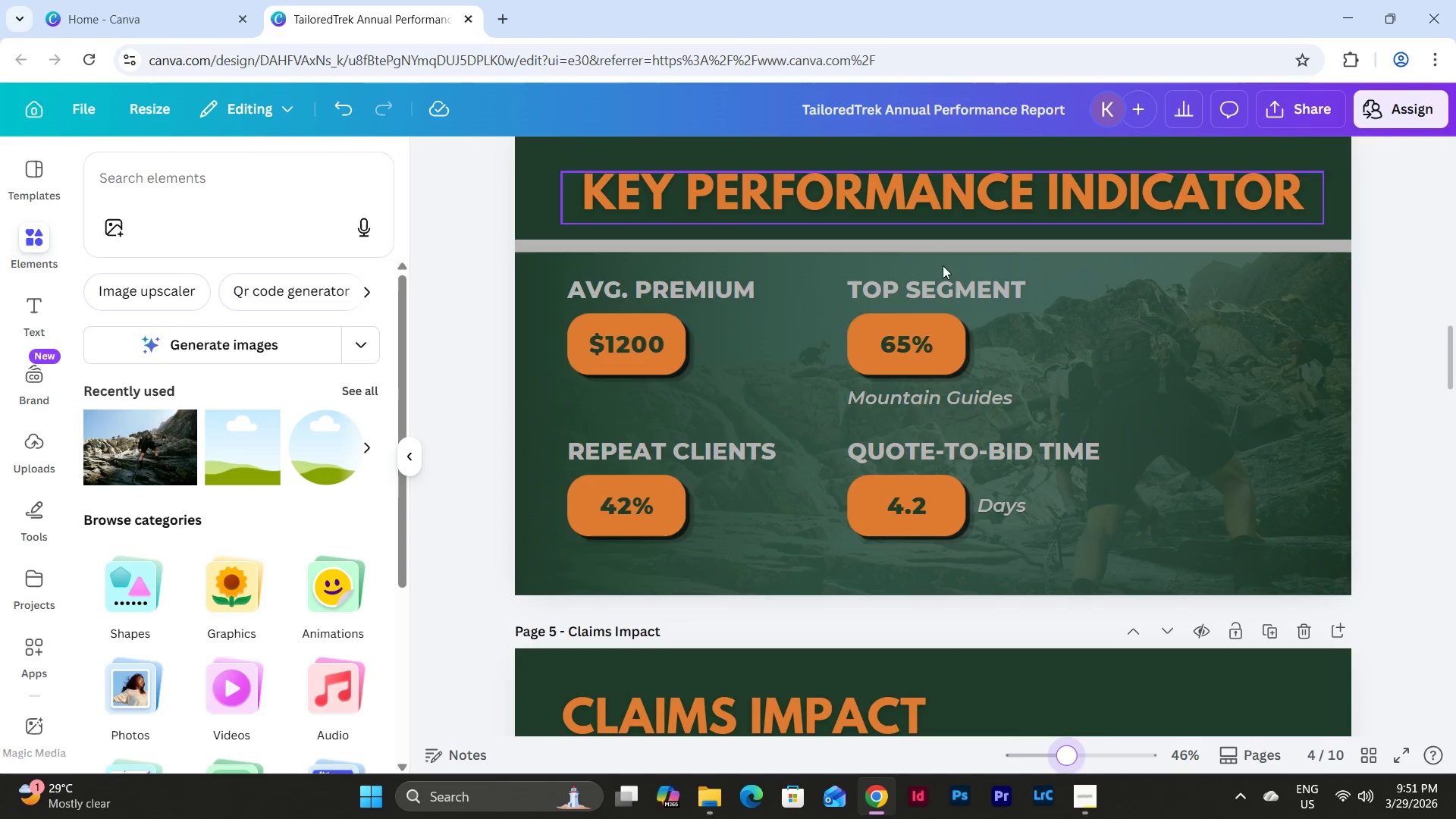 
left_click([1224, 404])
 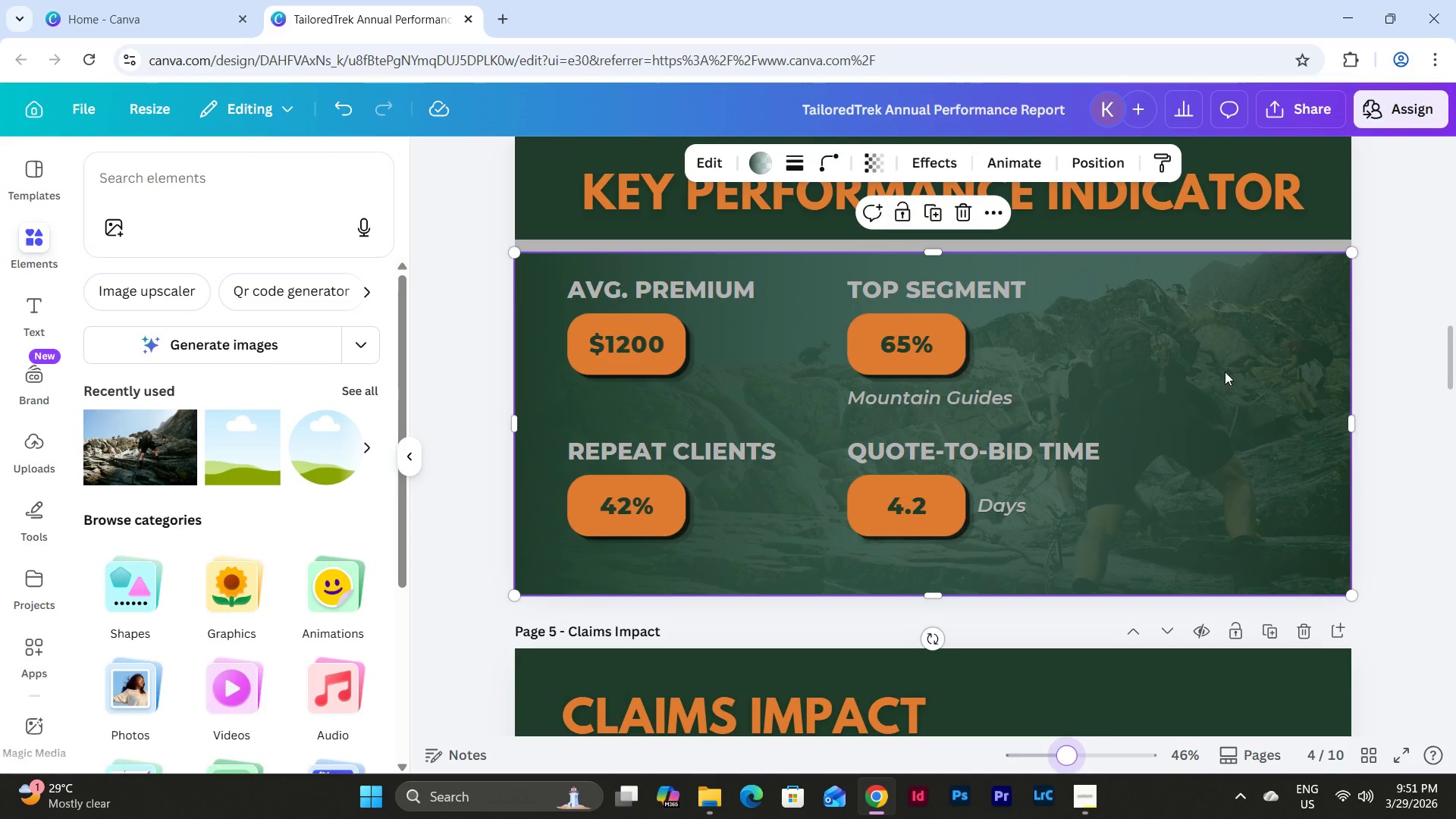 
wait(6.36)
 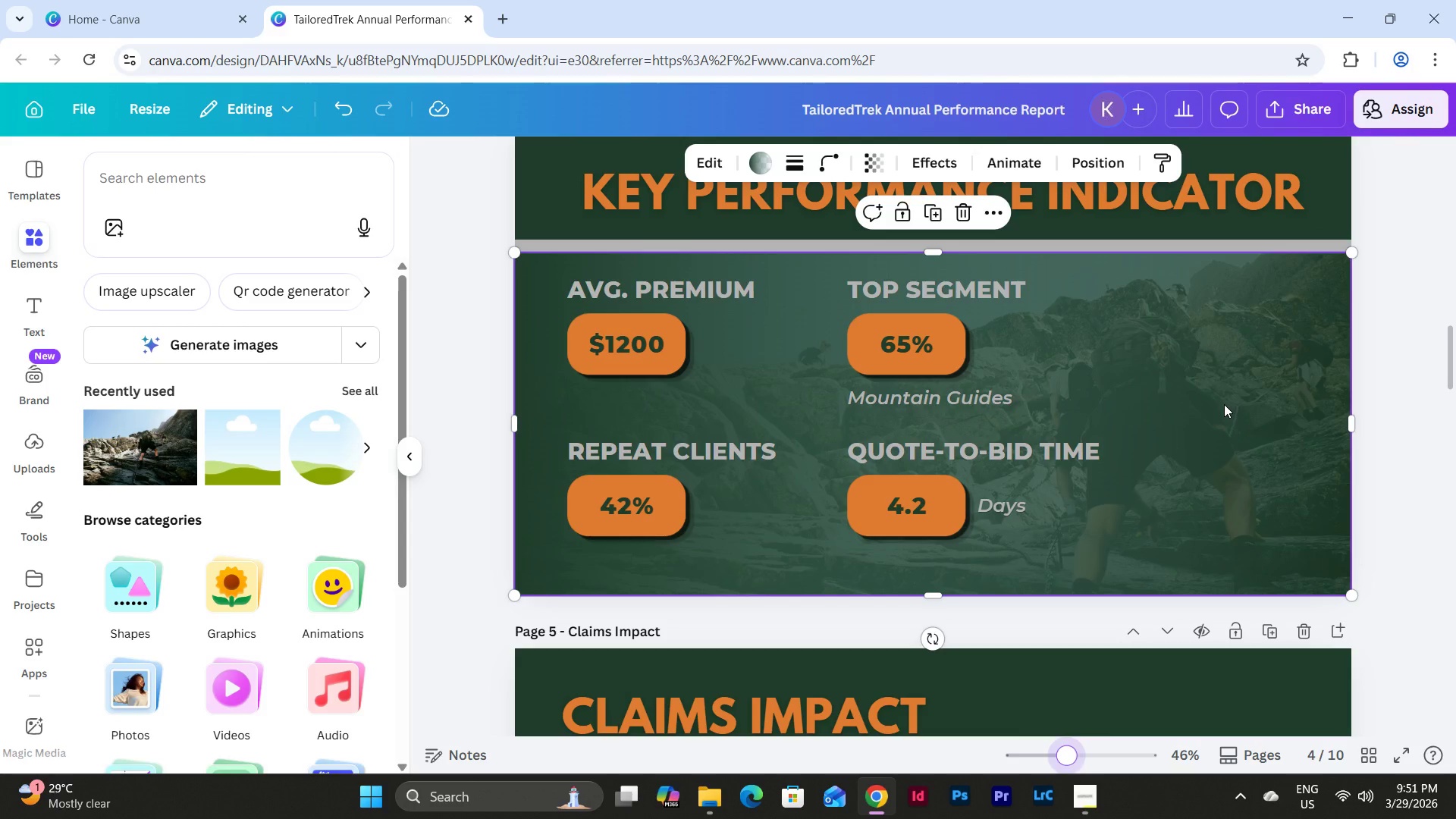 
double_click([1250, 365])
 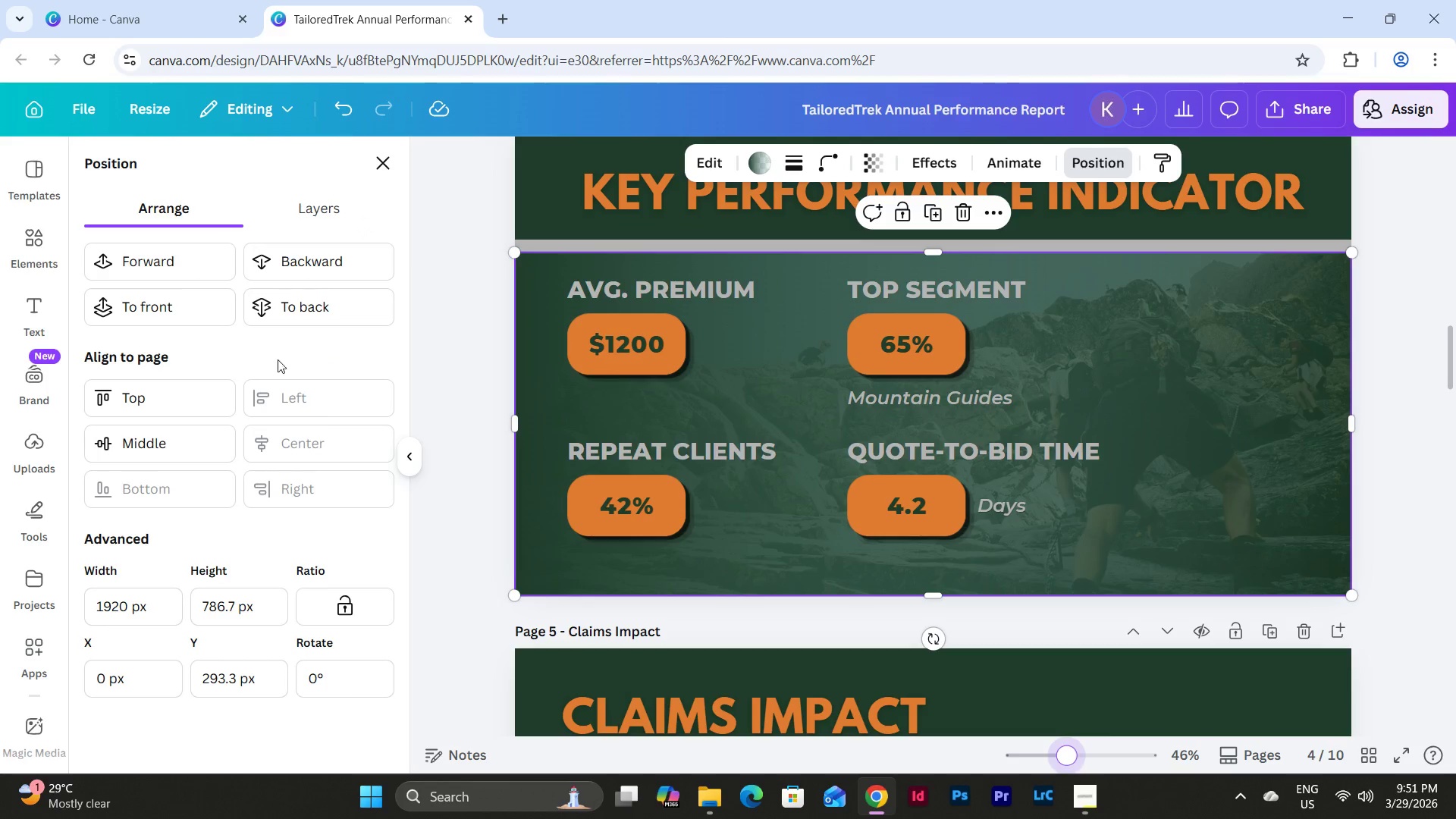 
left_click([334, 216])
 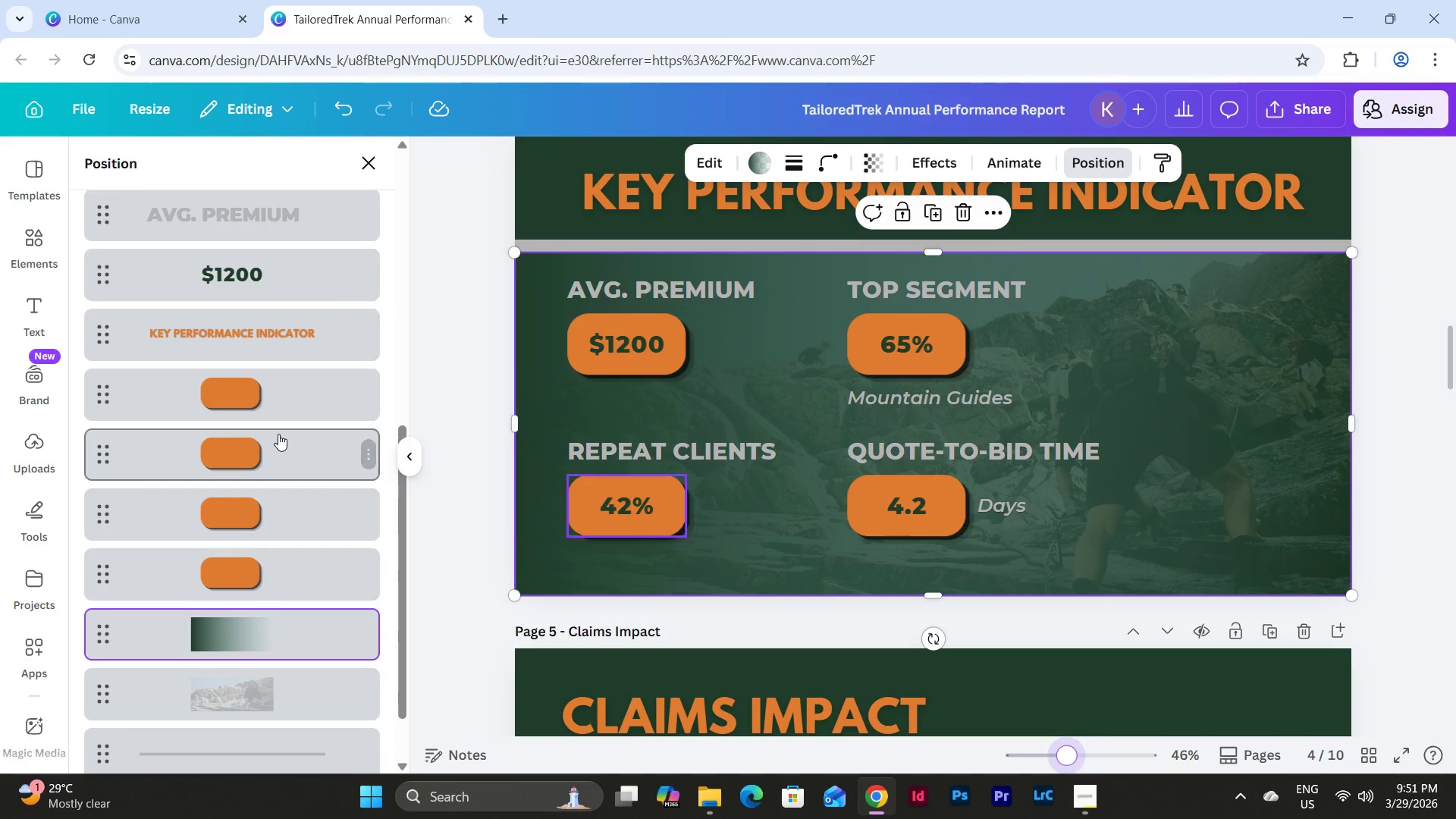 
scroll: coordinate [279, 467], scroll_direction: down, amount: 2.0
 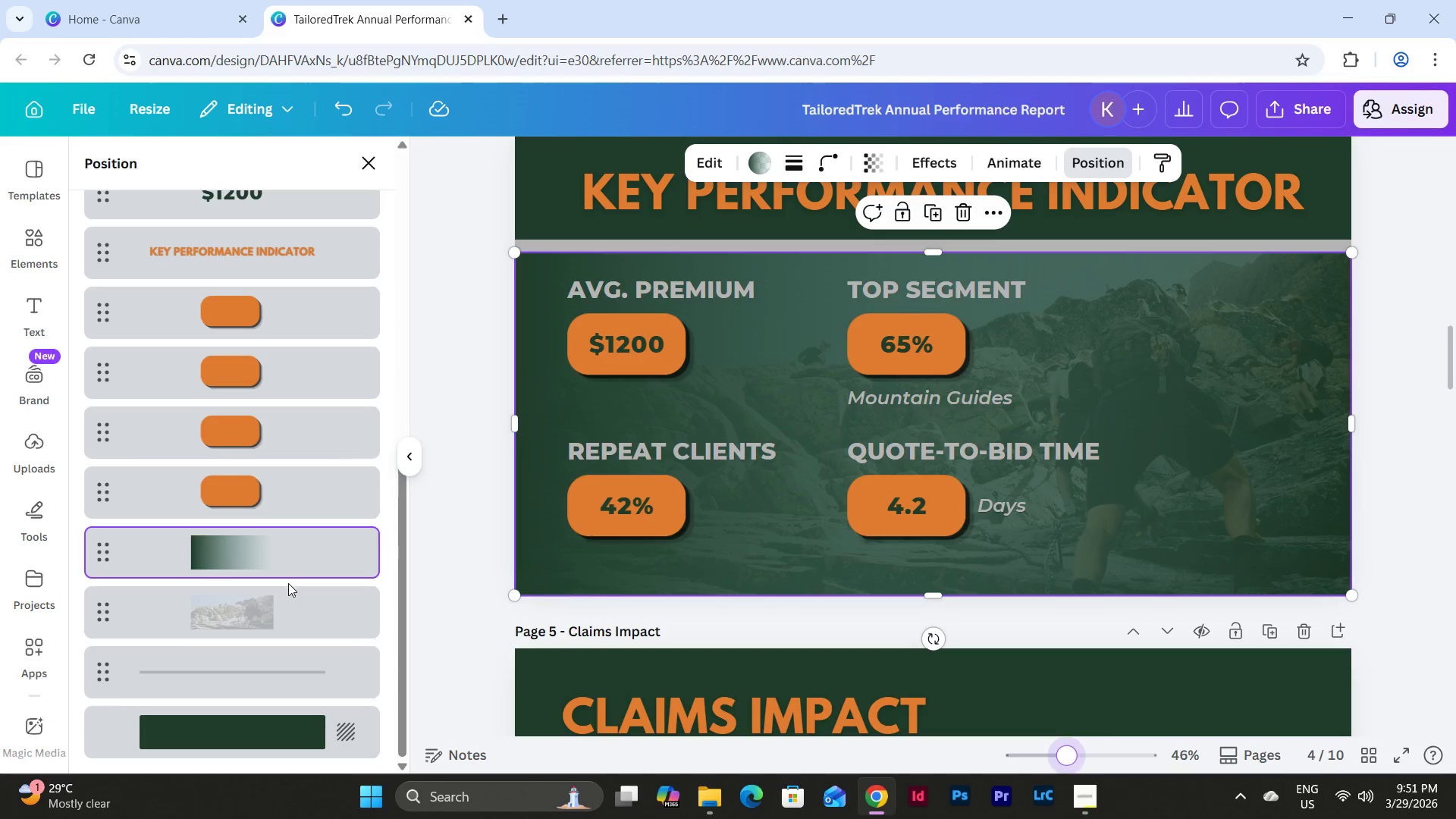 
left_click([284, 604])
 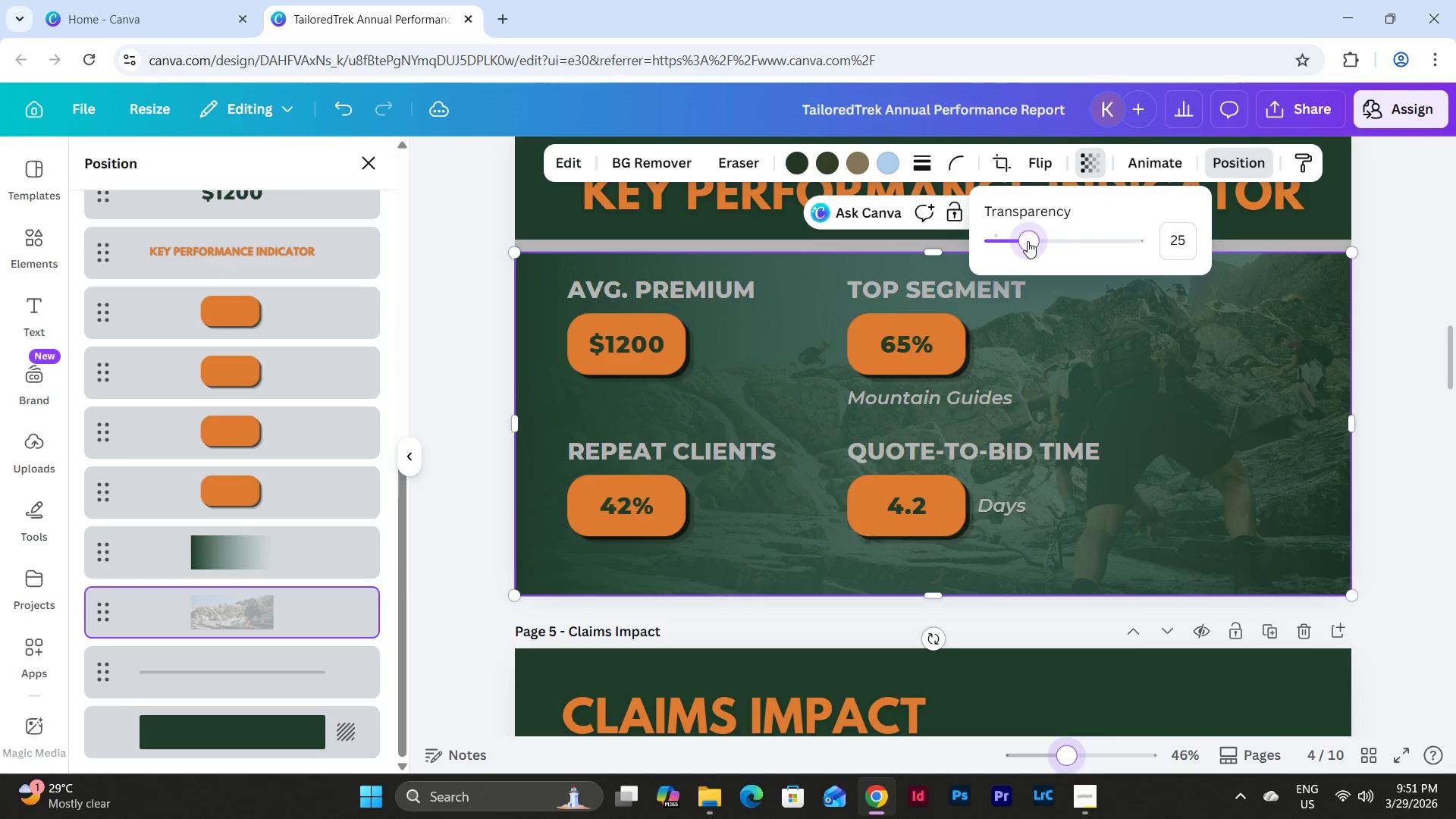 
key(Numpad3)
 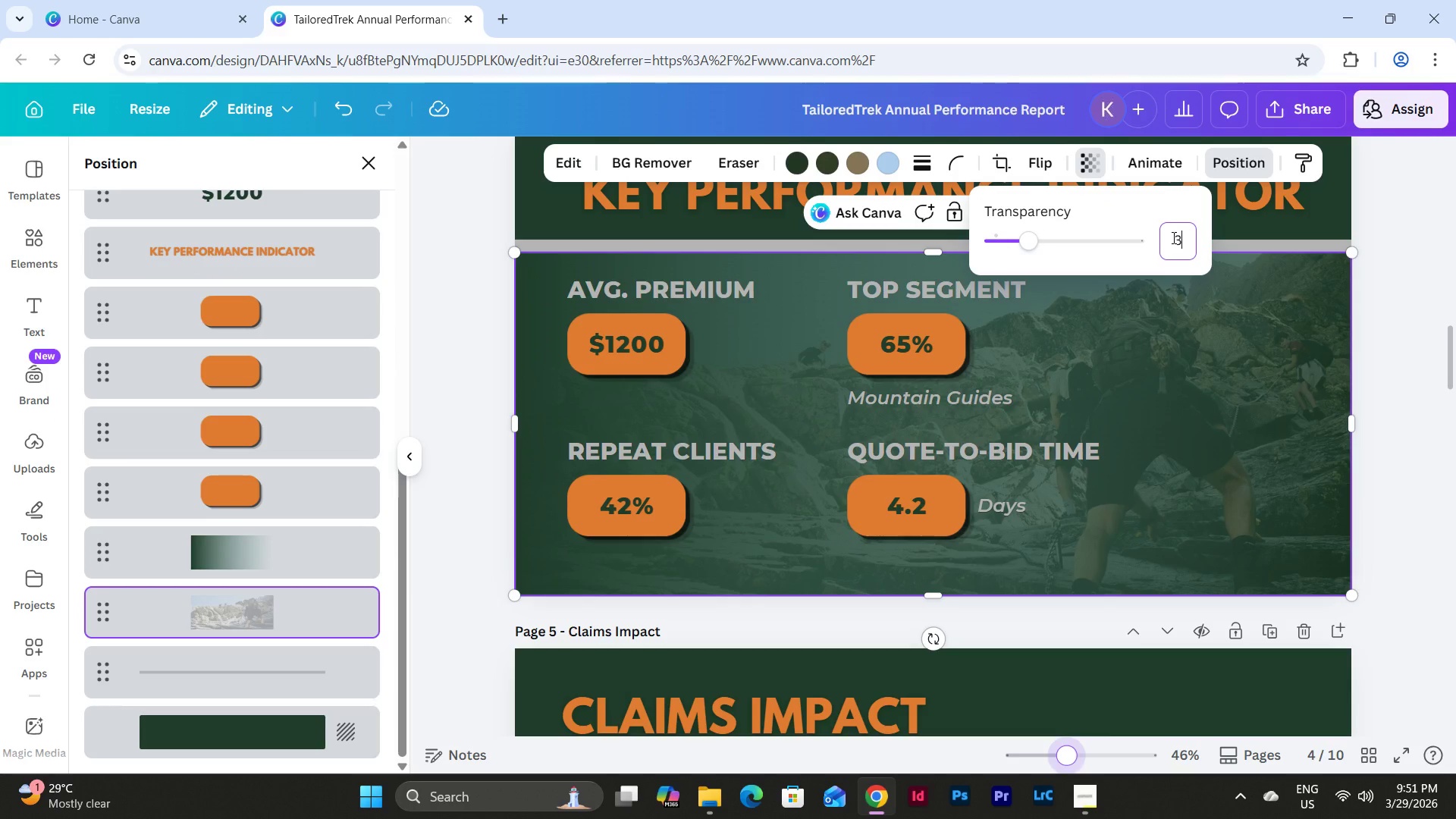 
key(Numpad0)
 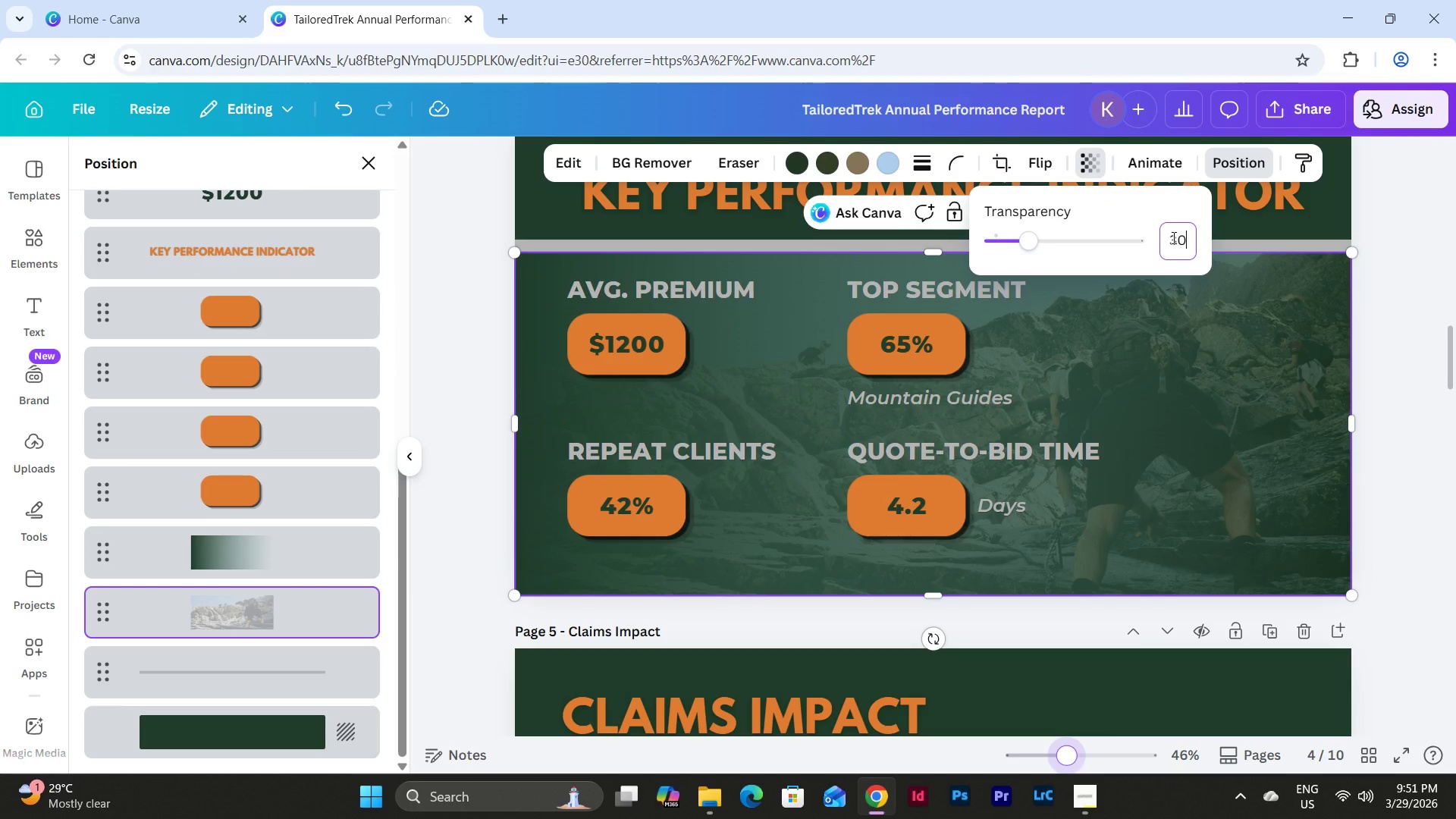 
key(NumpadEnter)
 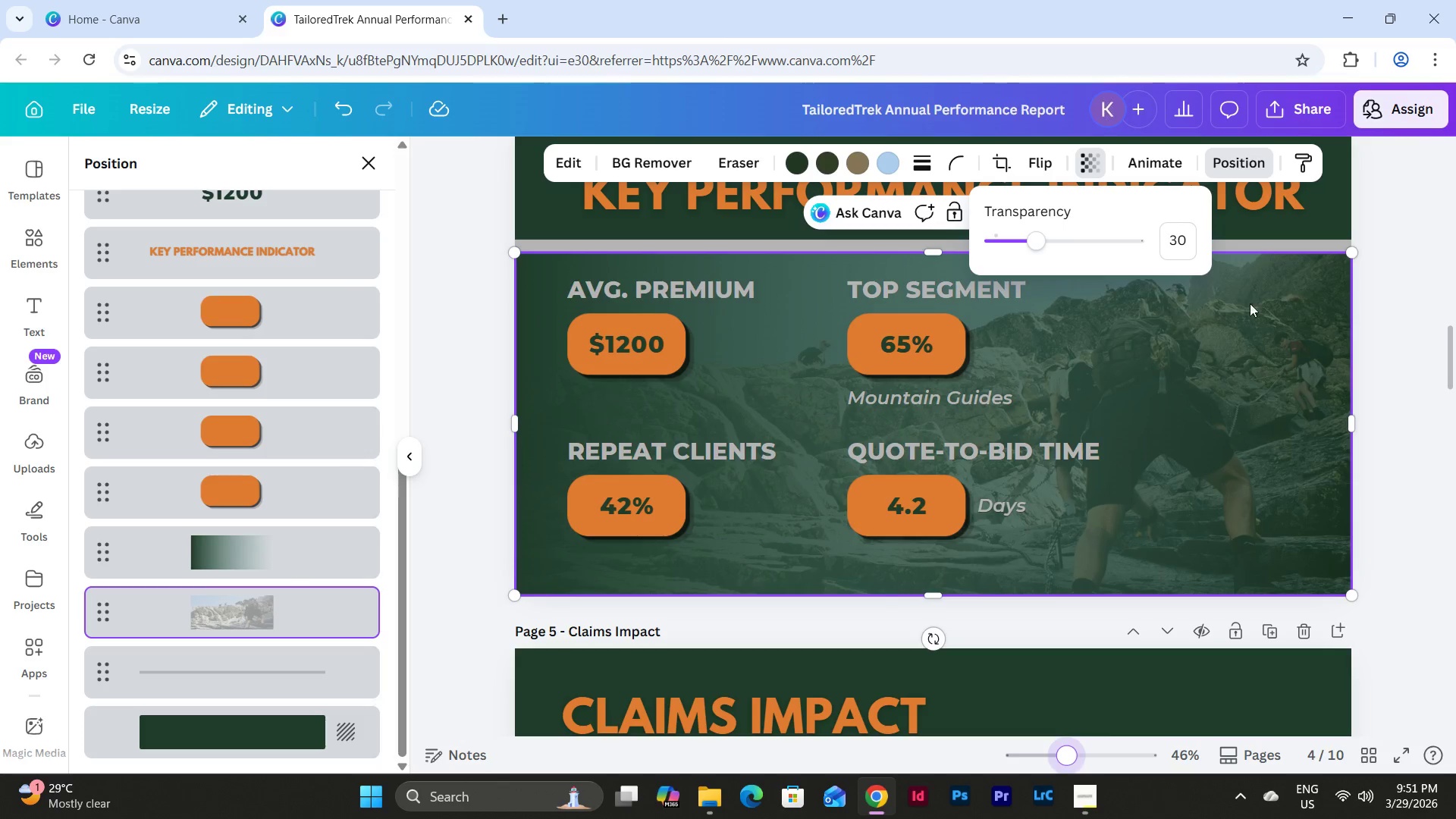 
double_click([1384, 366])
 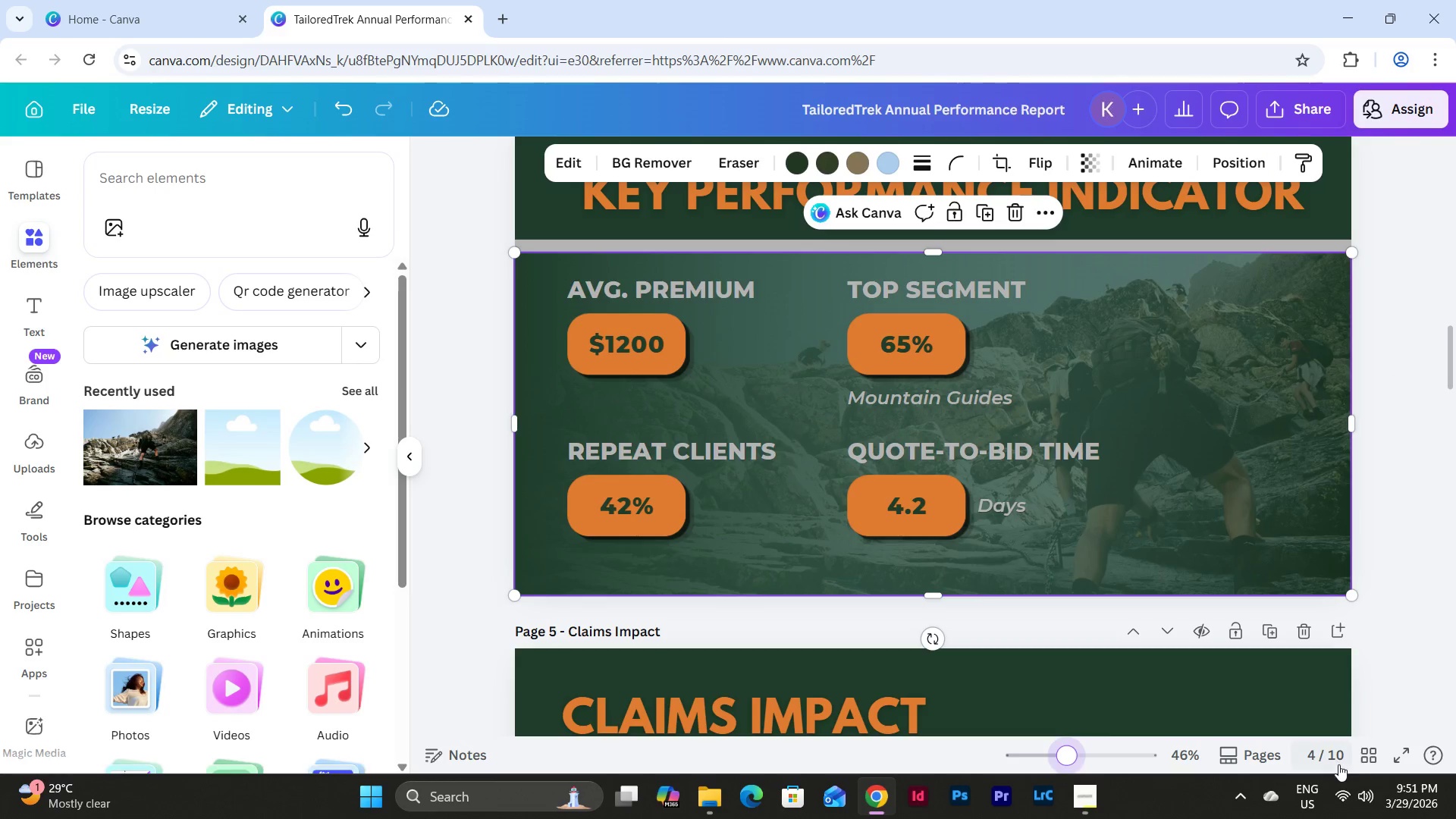 
mouse_move([1360, 746])
 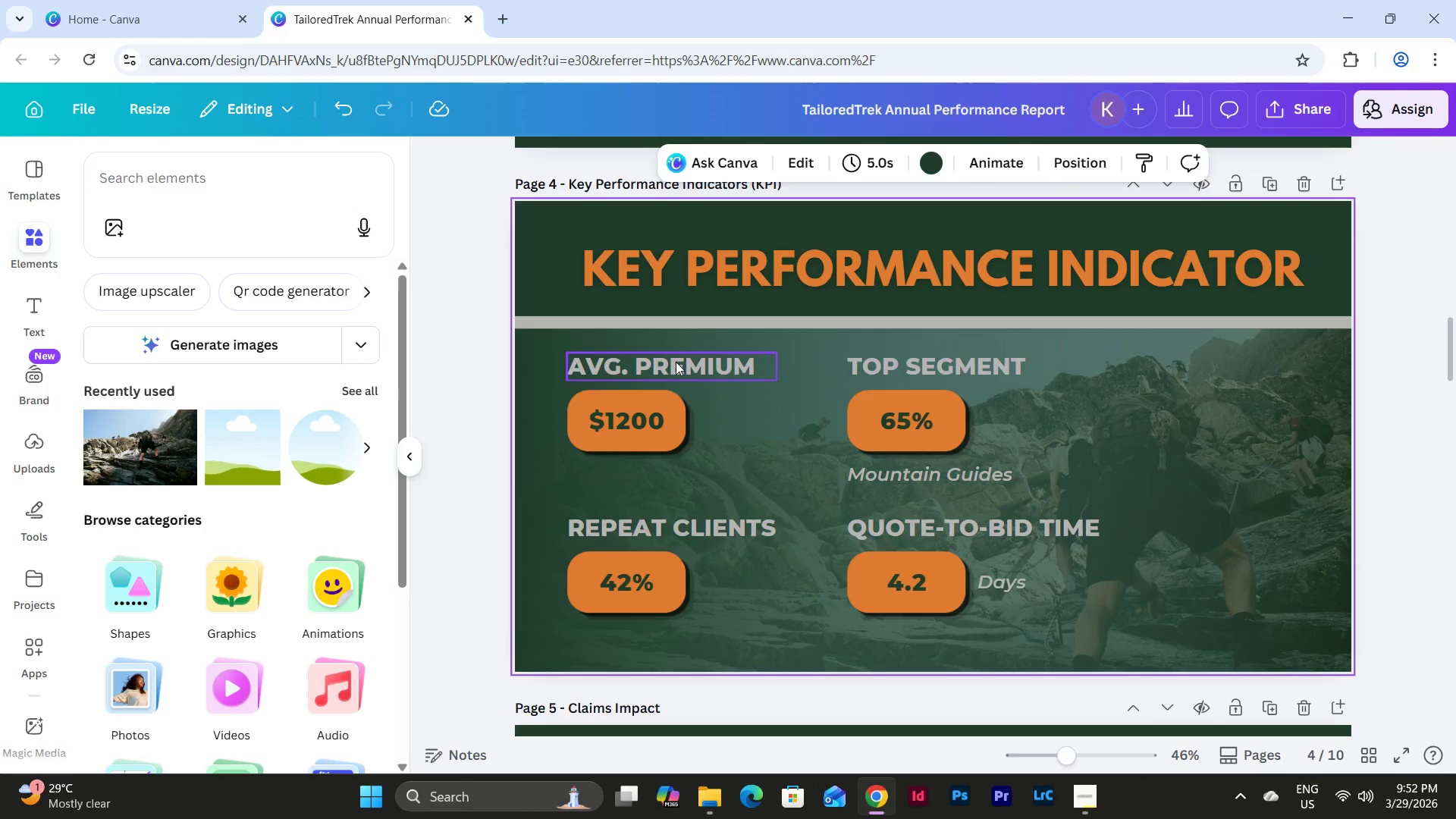 
scroll: coordinate [886, 500], scroll_direction: up, amount: 6.0
 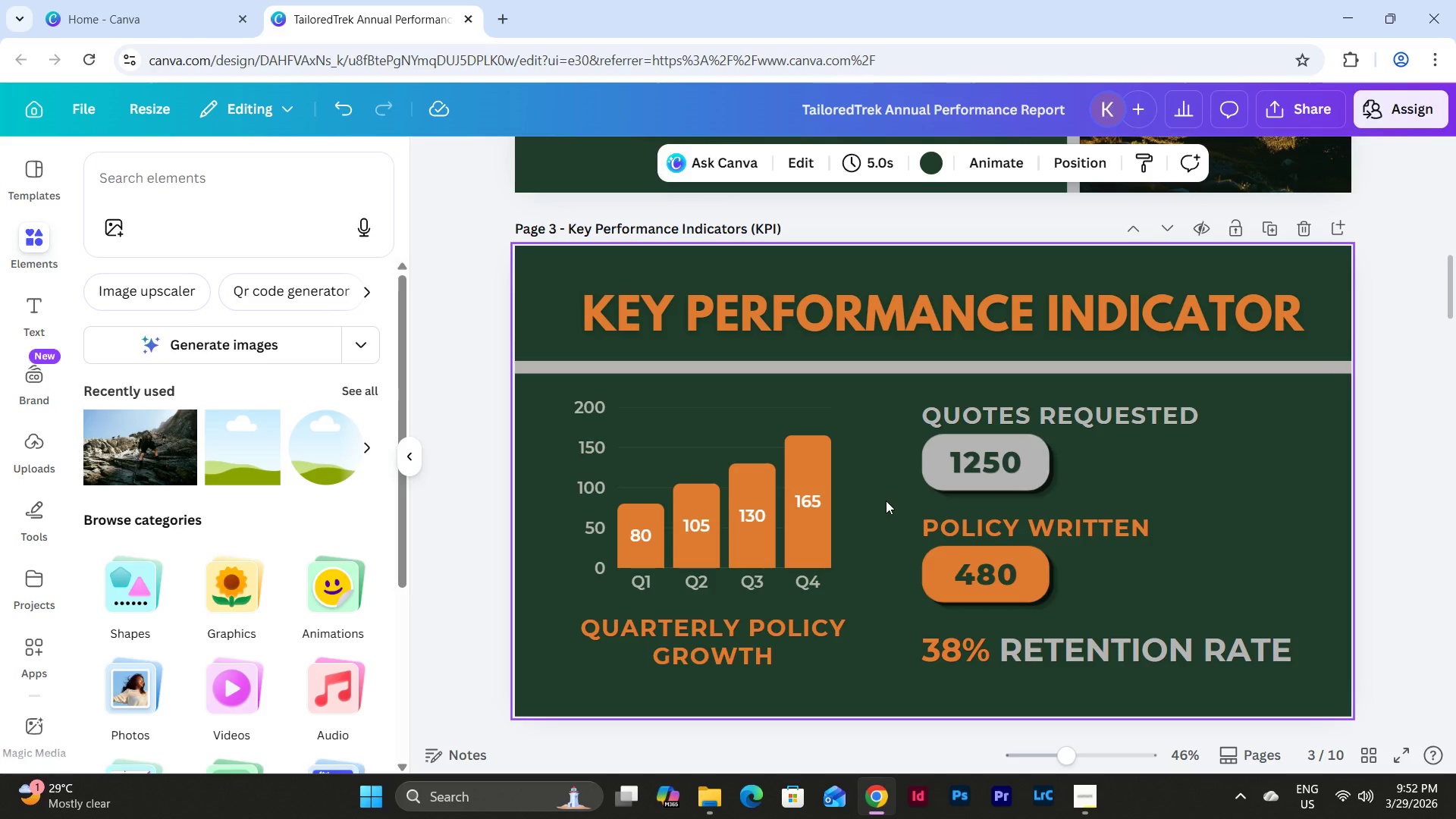 
scroll: coordinate [886, 500], scroll_direction: down, amount: 6.0
 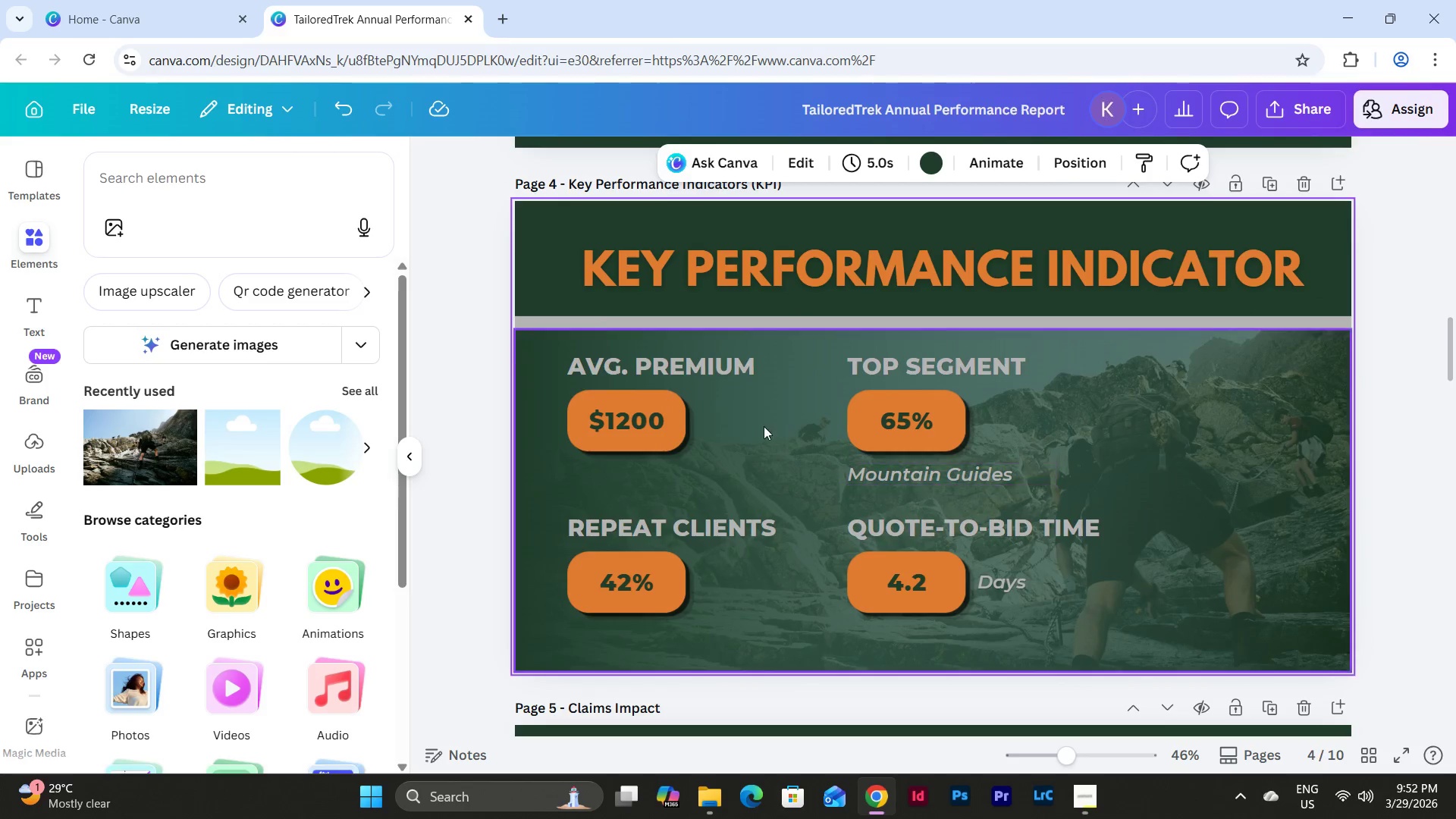 
scroll: coordinate [913, 559], scroll_direction: up, amount: 13.0
 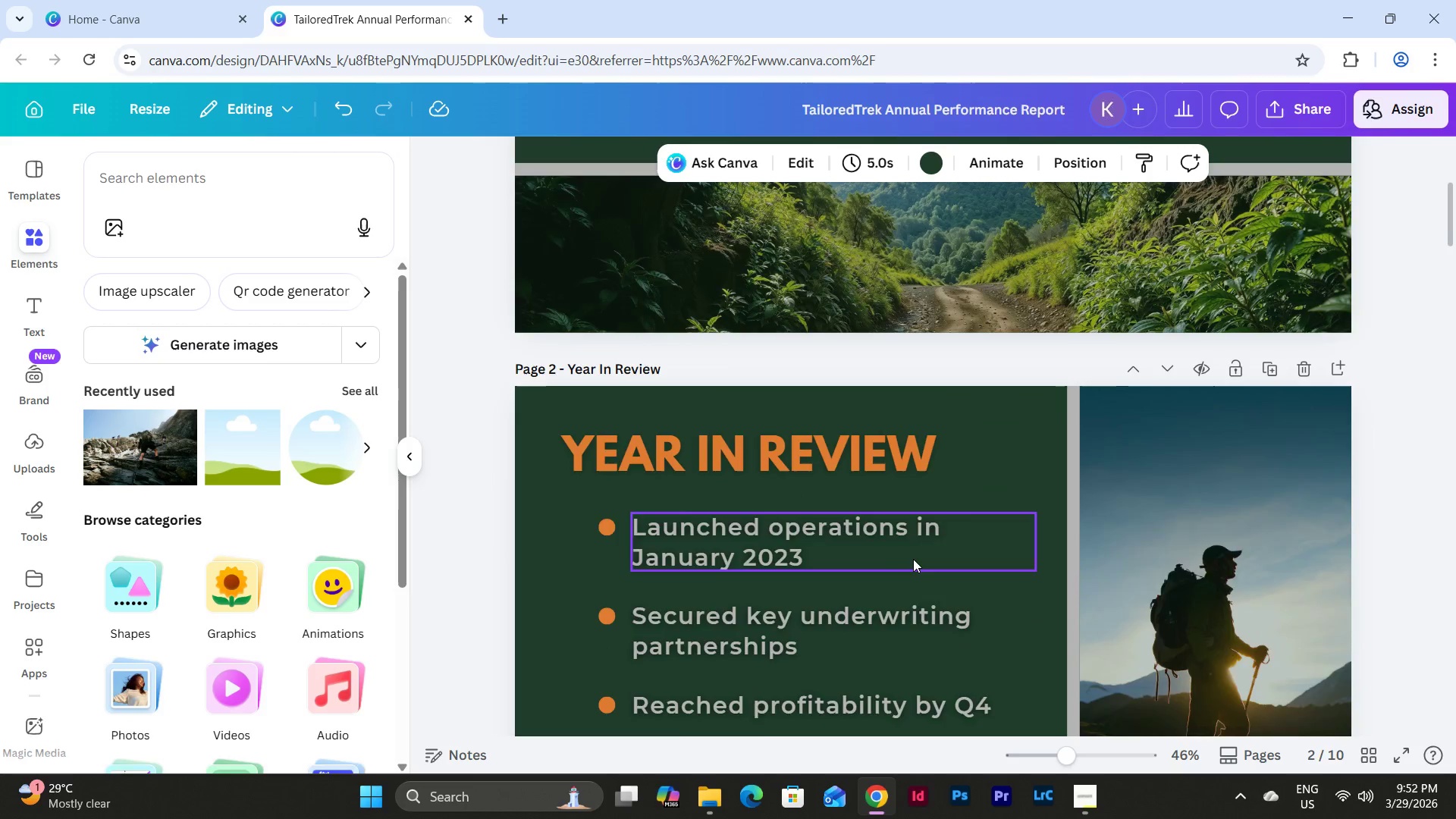 
scroll: coordinate [913, 559], scroll_direction: down, amount: 2.0
 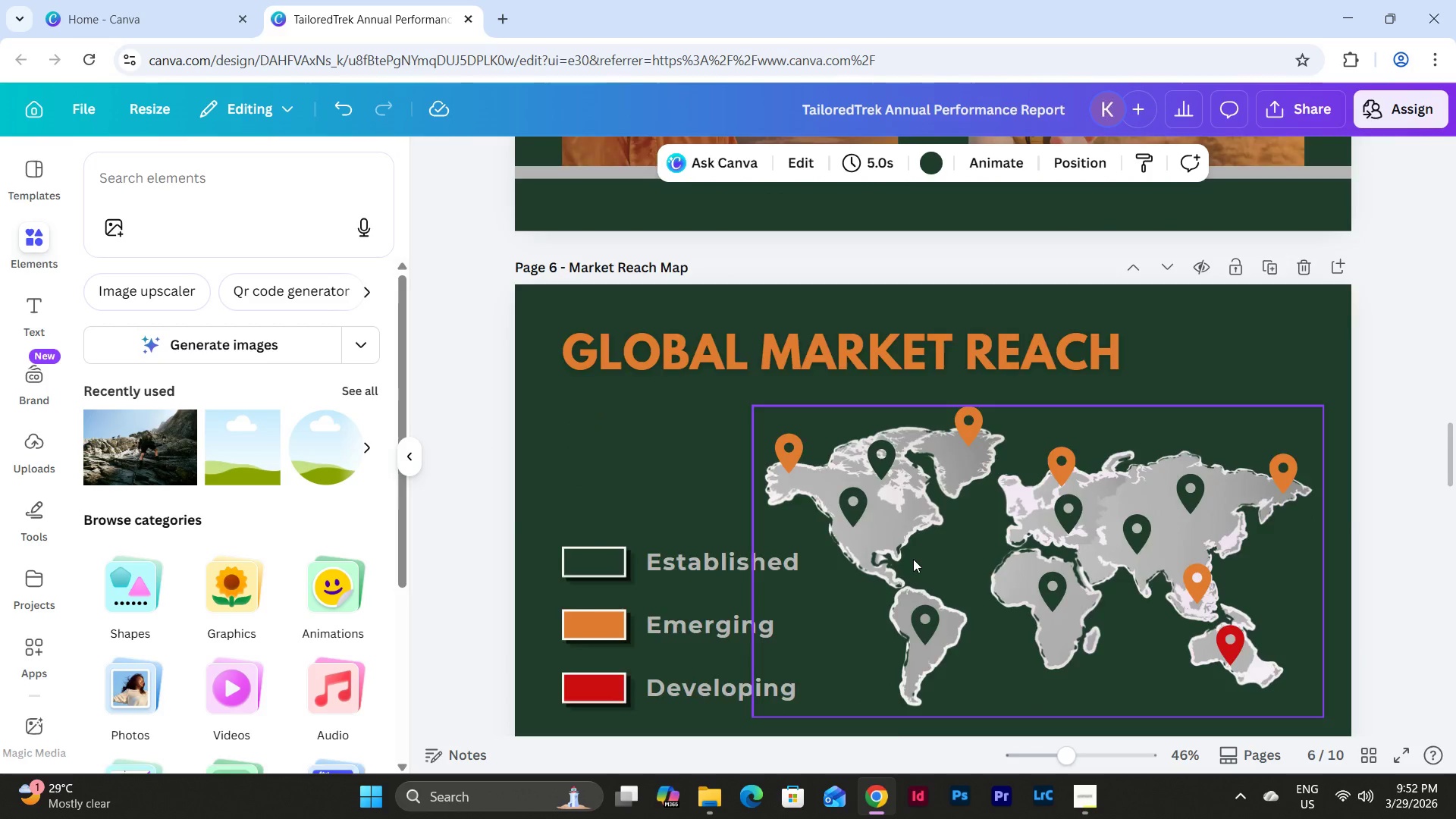 
scroll: coordinate [913, 559], scroll_direction: up, amount: 4.0
 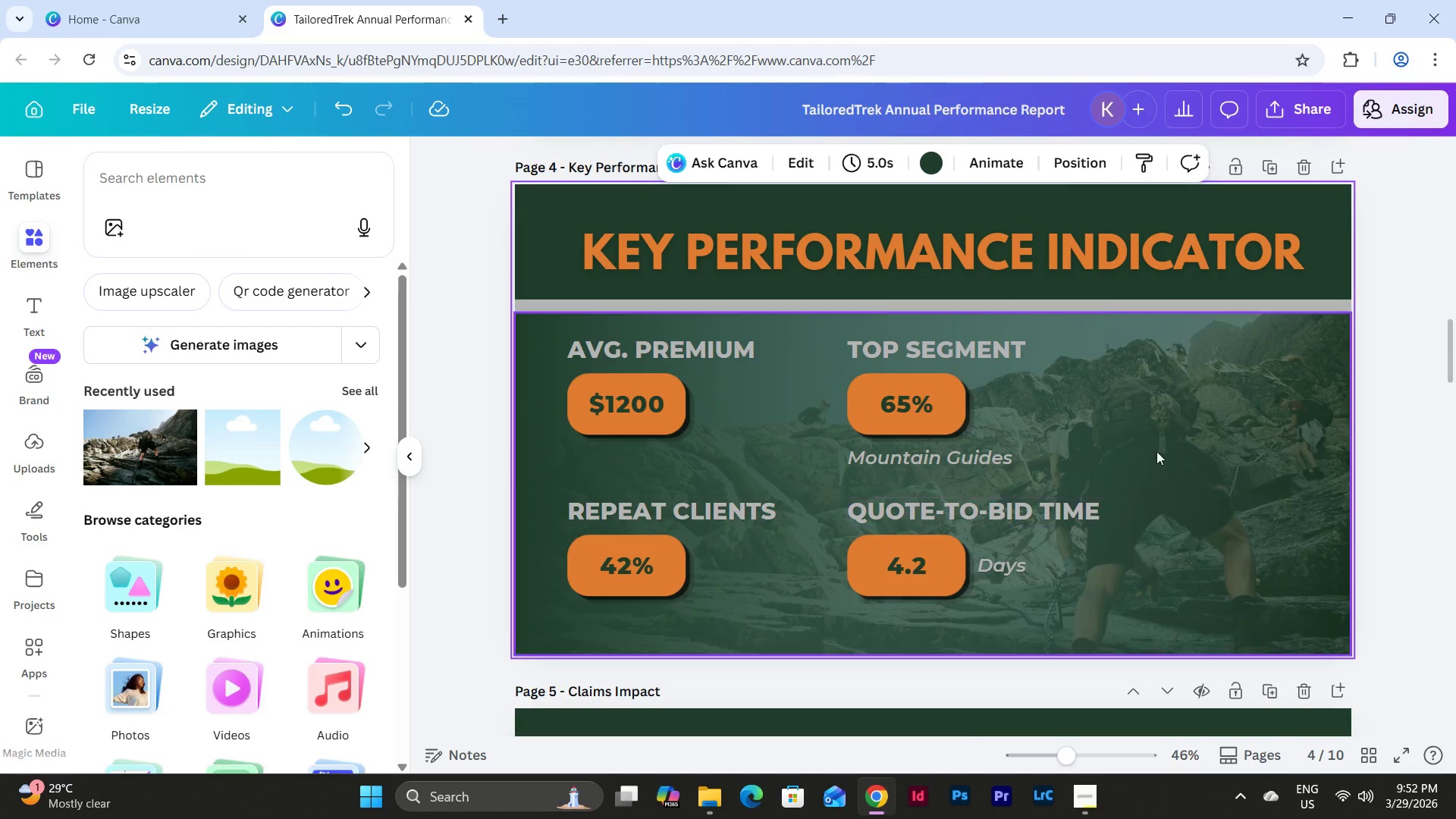 
left_click([1178, 422])
 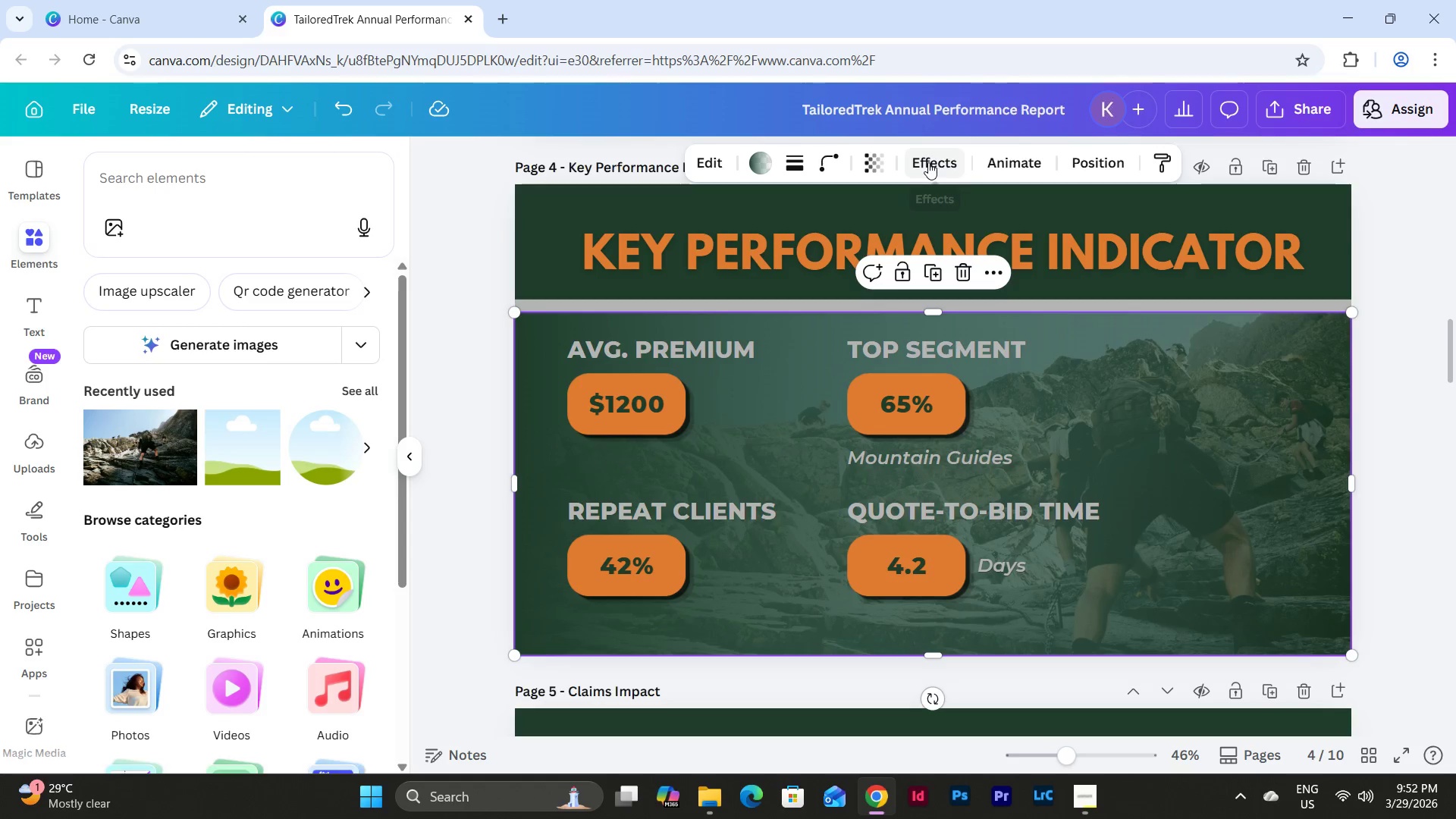 
left_click([928, 162])
 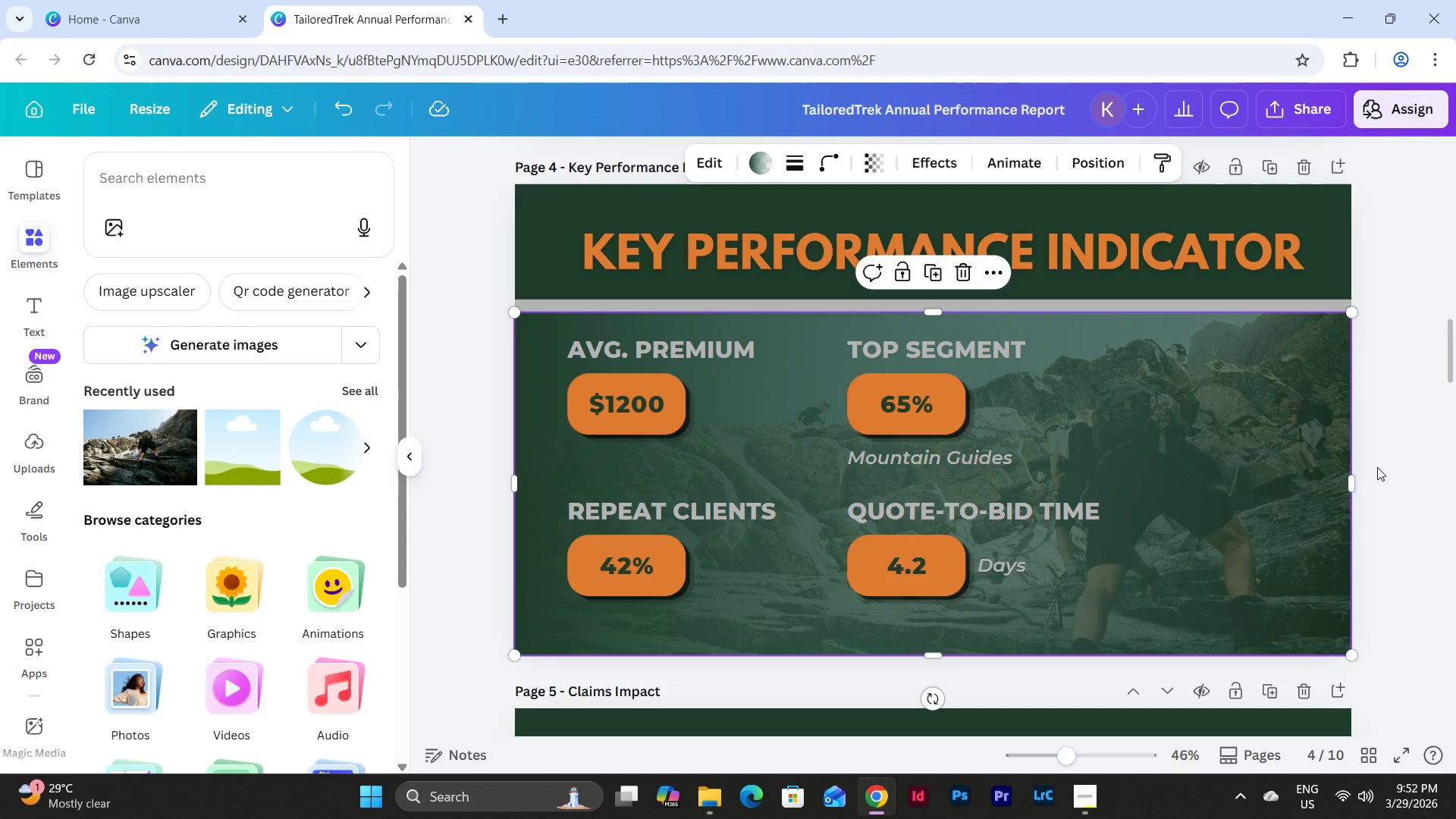 
left_click([1395, 439])
 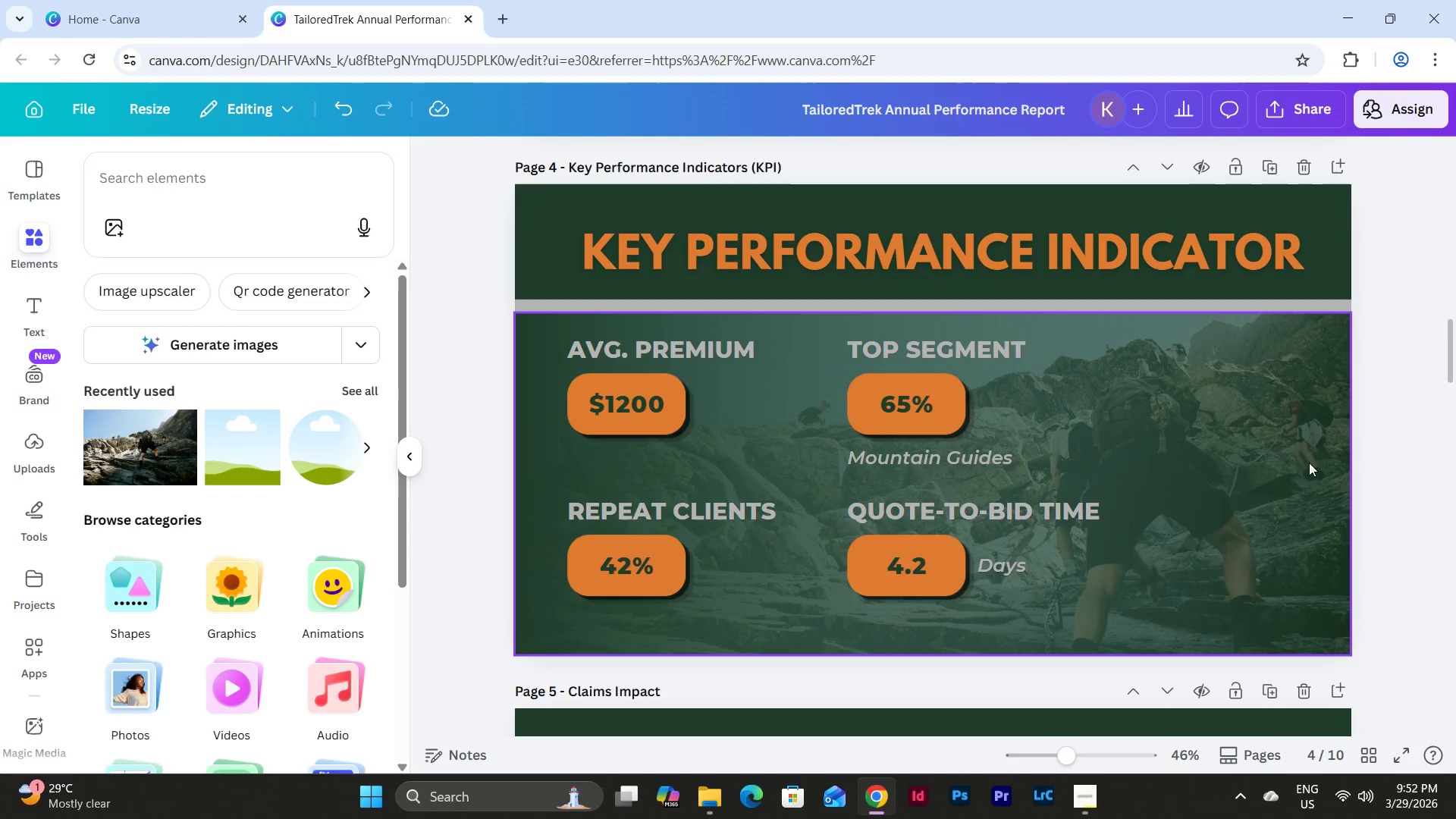 
left_click([1279, 474])
 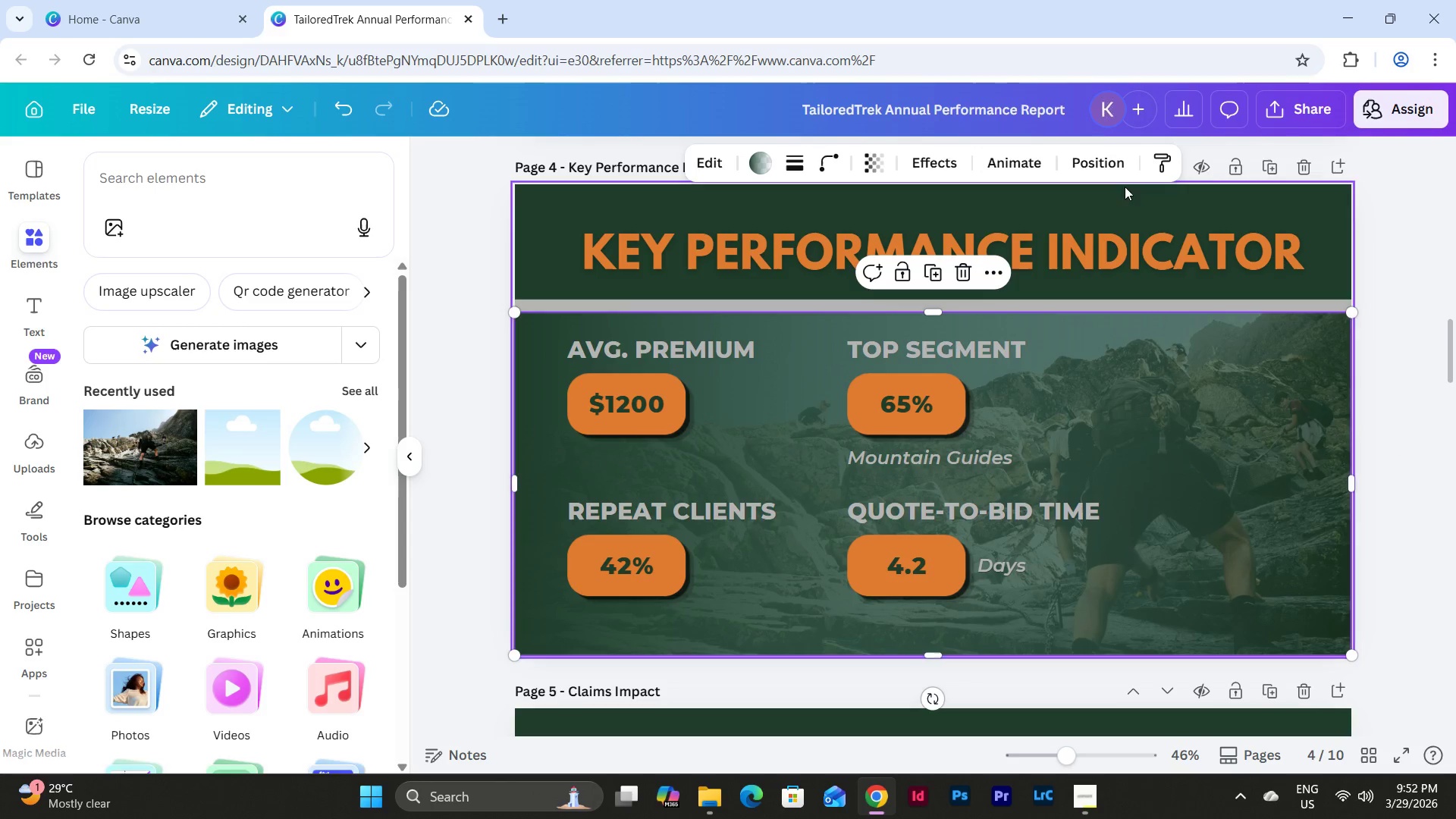 
left_click([1106, 169])
 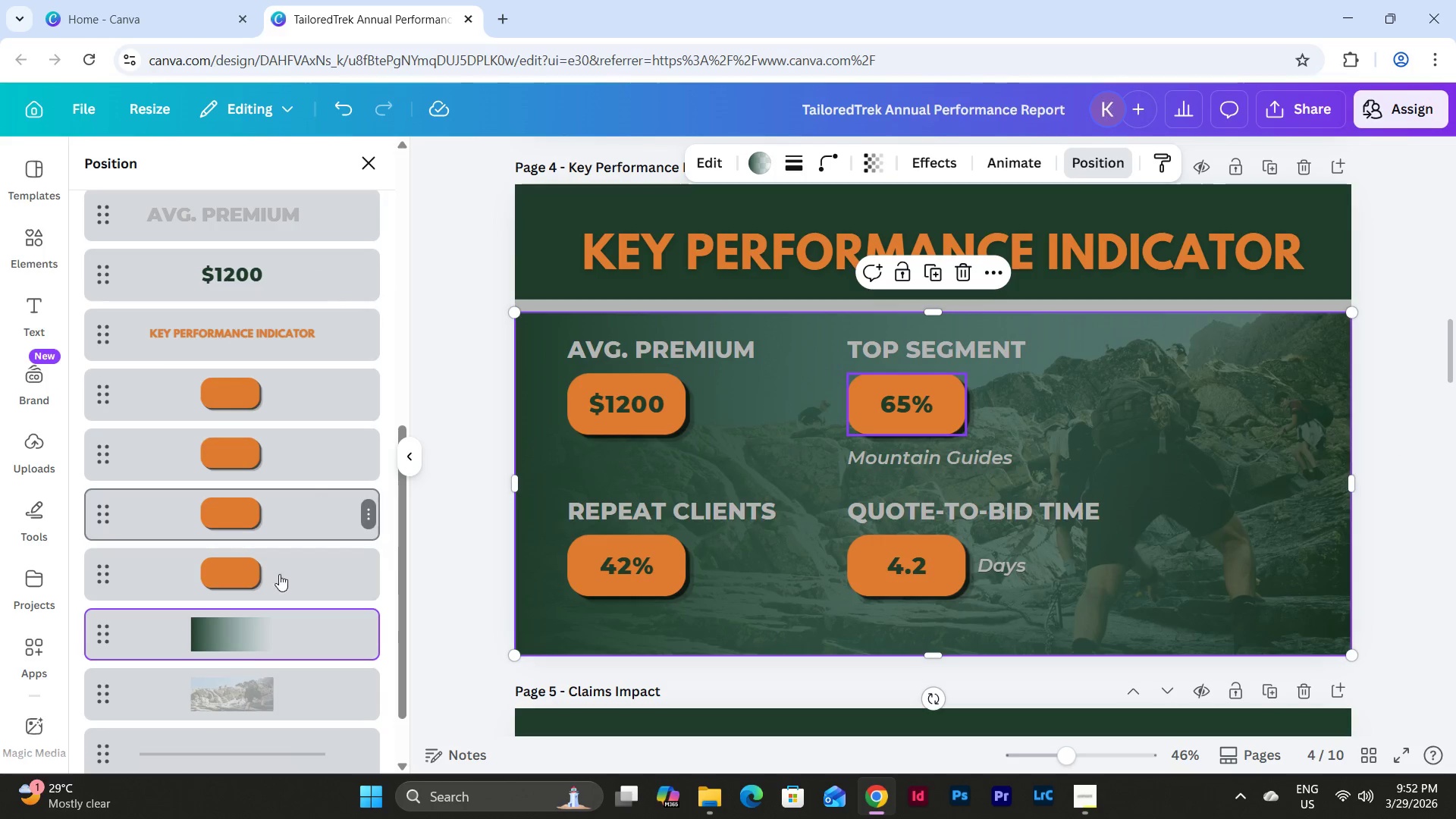 
left_click([257, 701])
 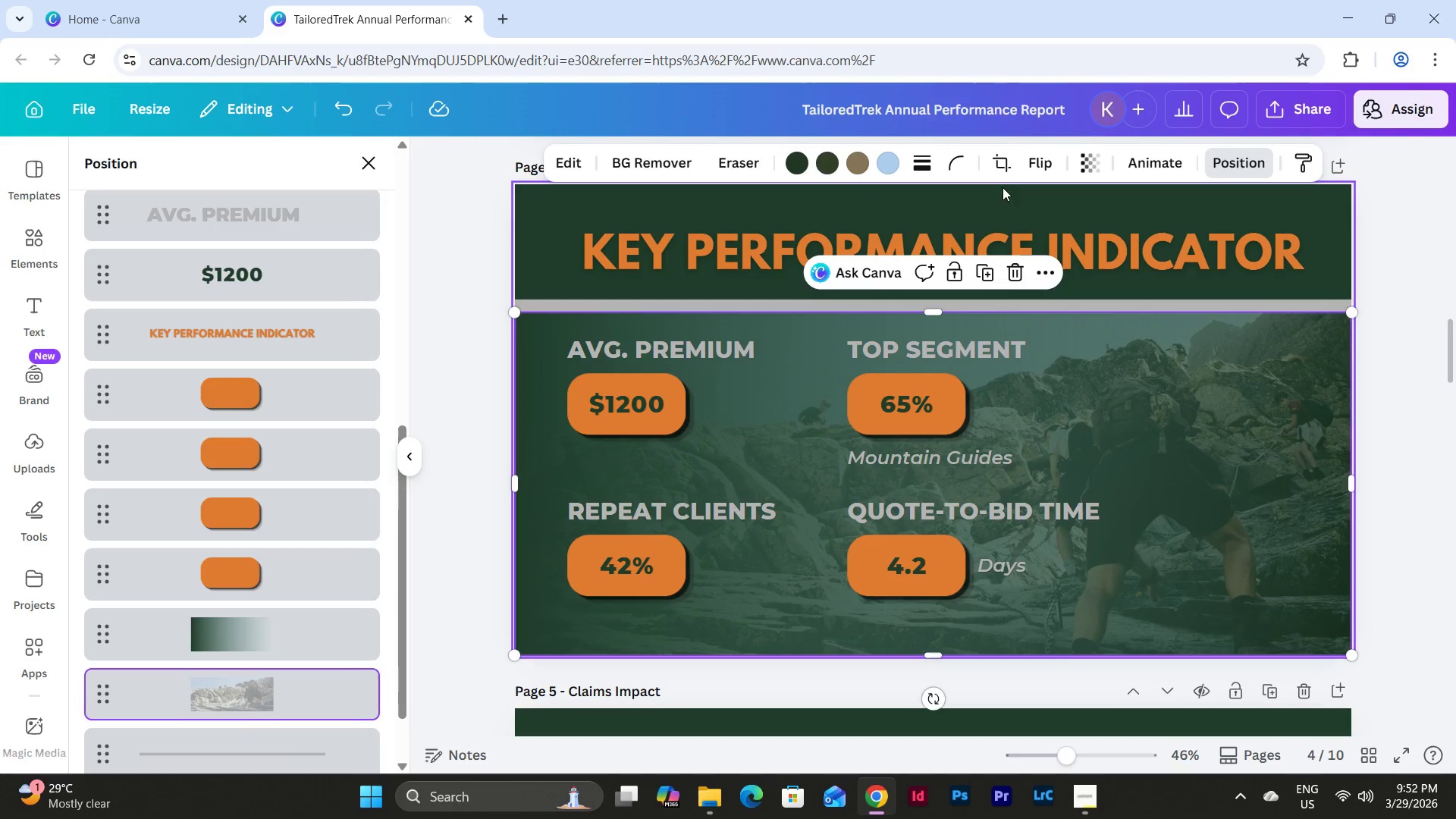 
left_click([1106, 152])
 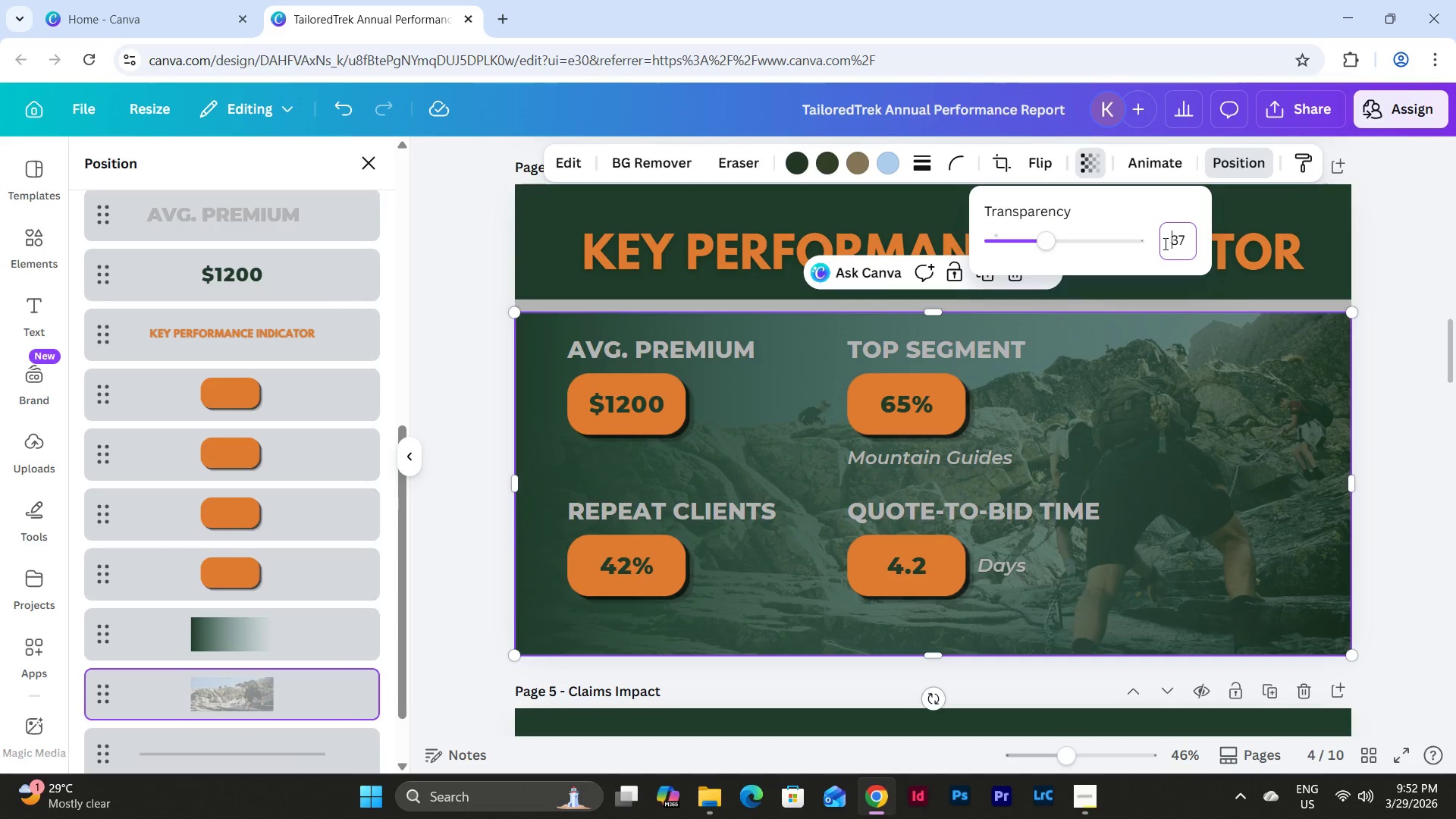 
wait(5.34)
 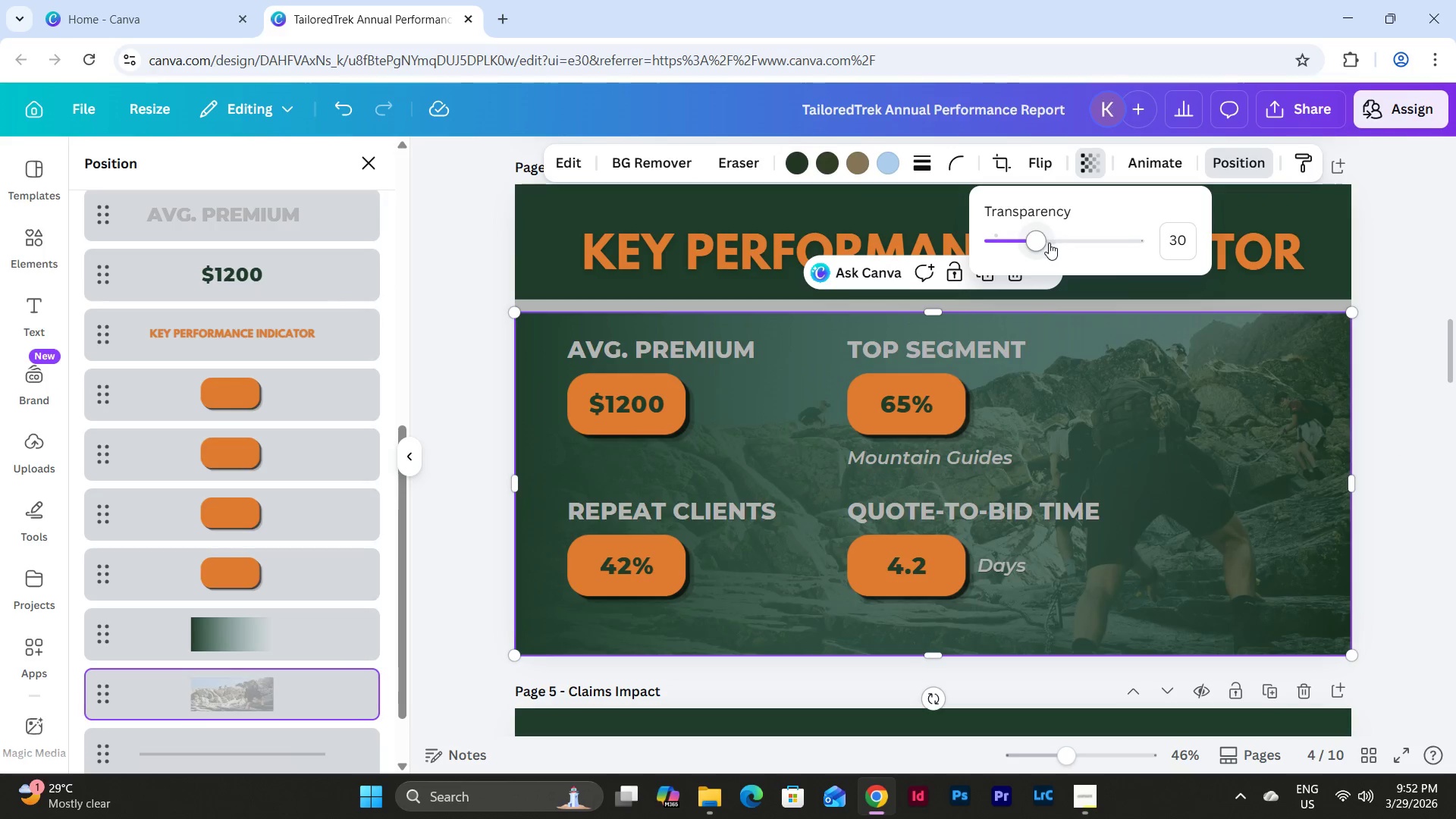 
left_click_drag(start_coordinate=[1192, 241], to_coordinate=[1150, 239])
 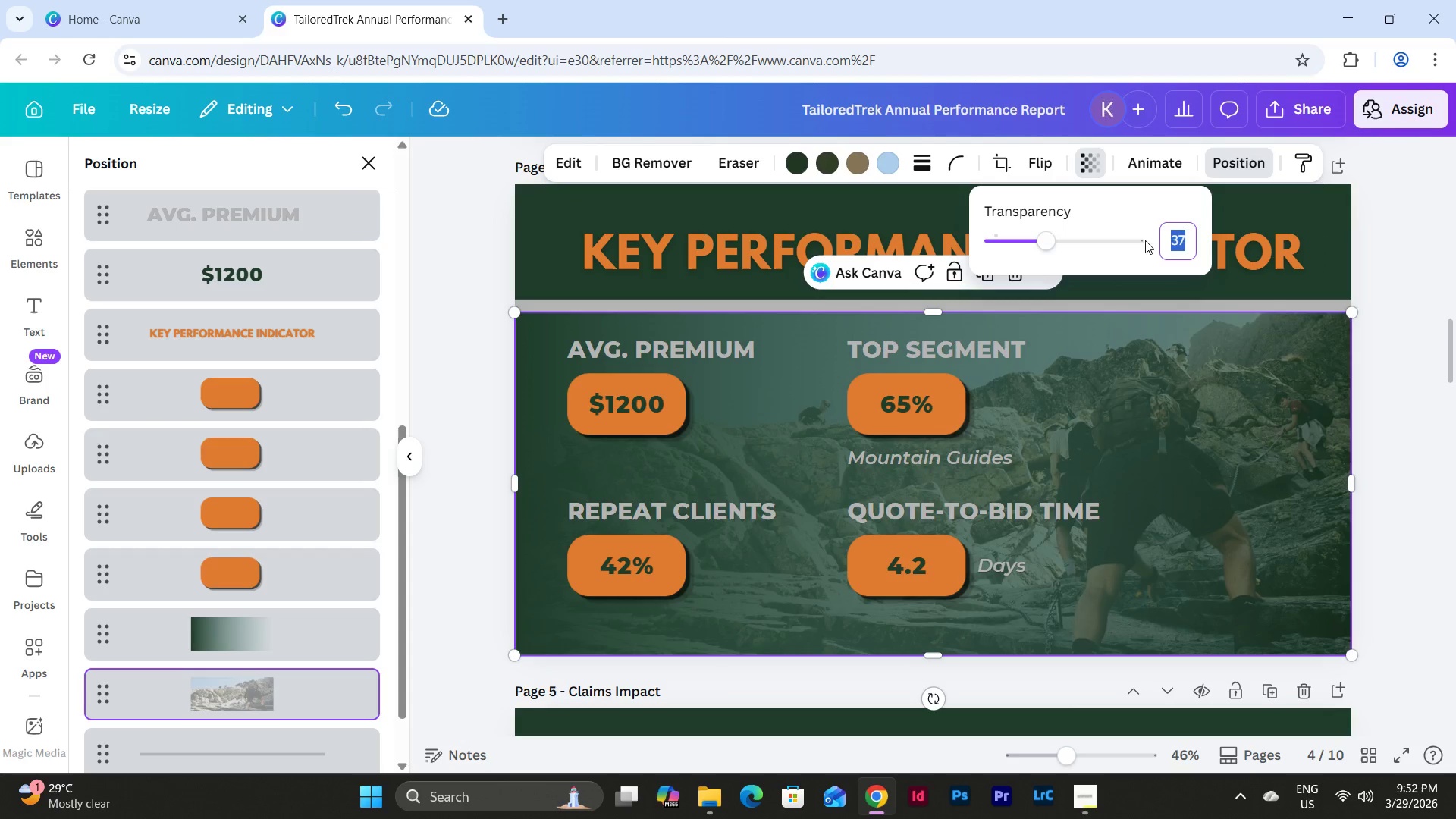 
key(Numpad4)
 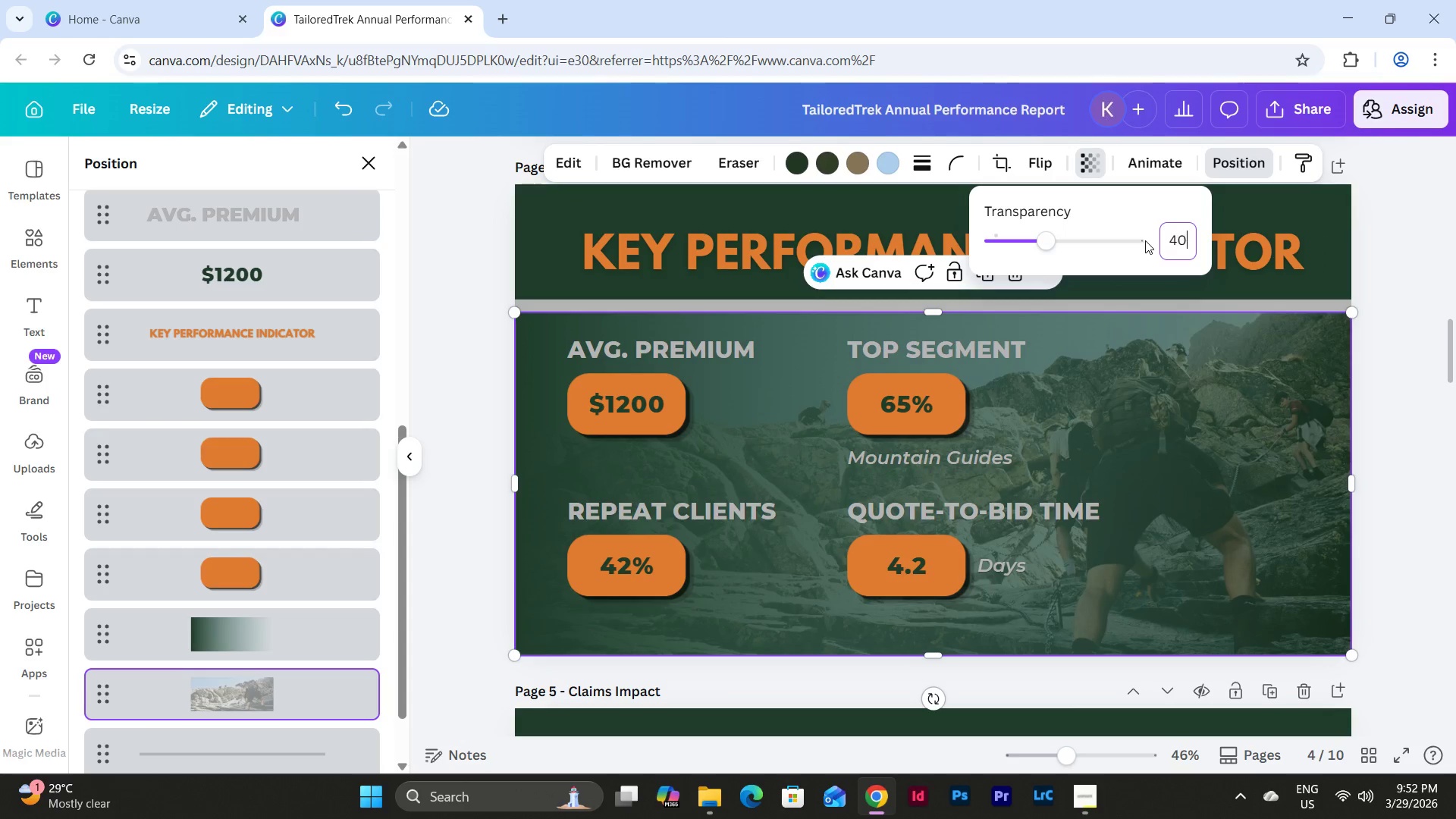 
key(Numpad0)
 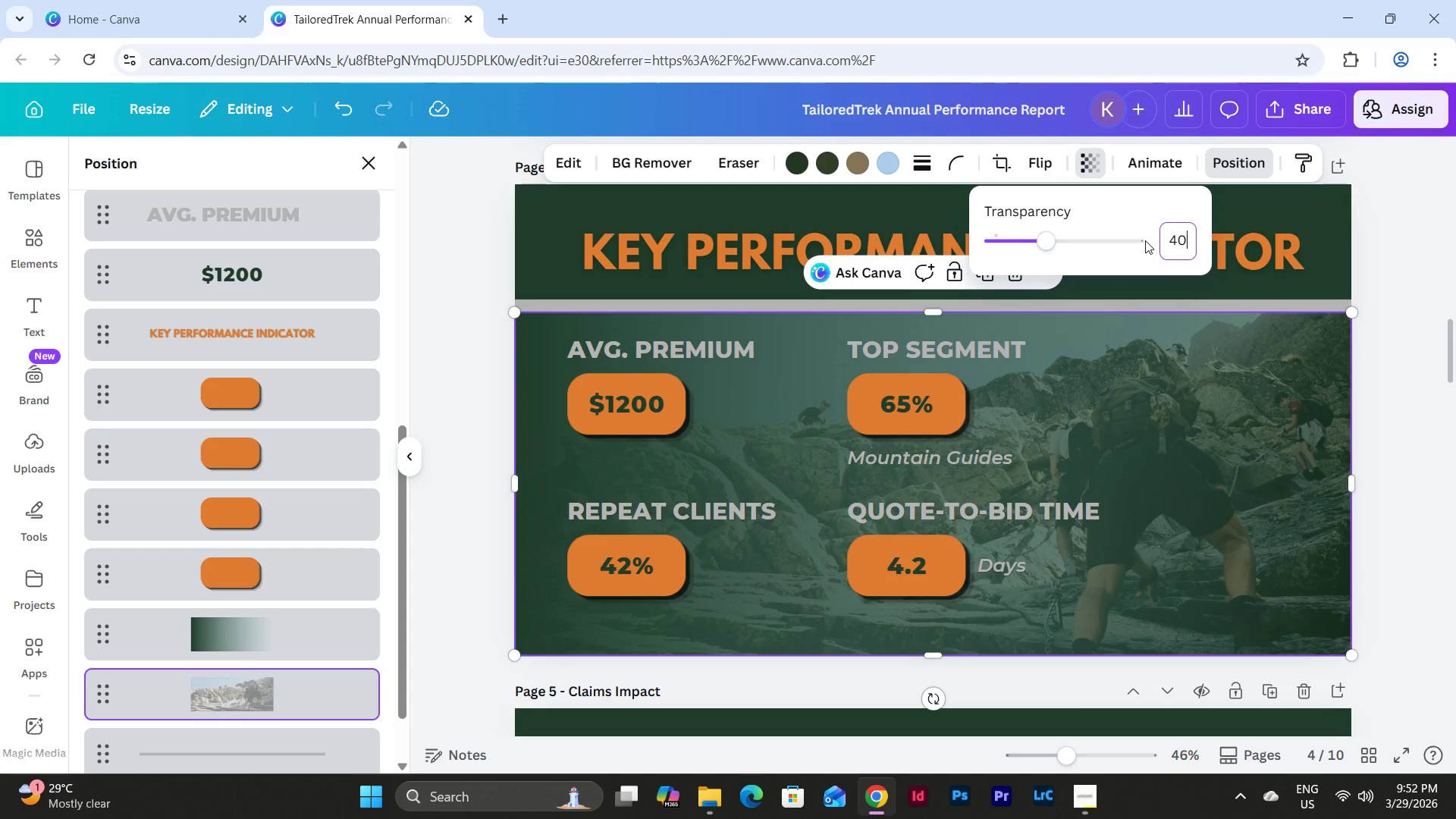 
key(NumpadEnter)
 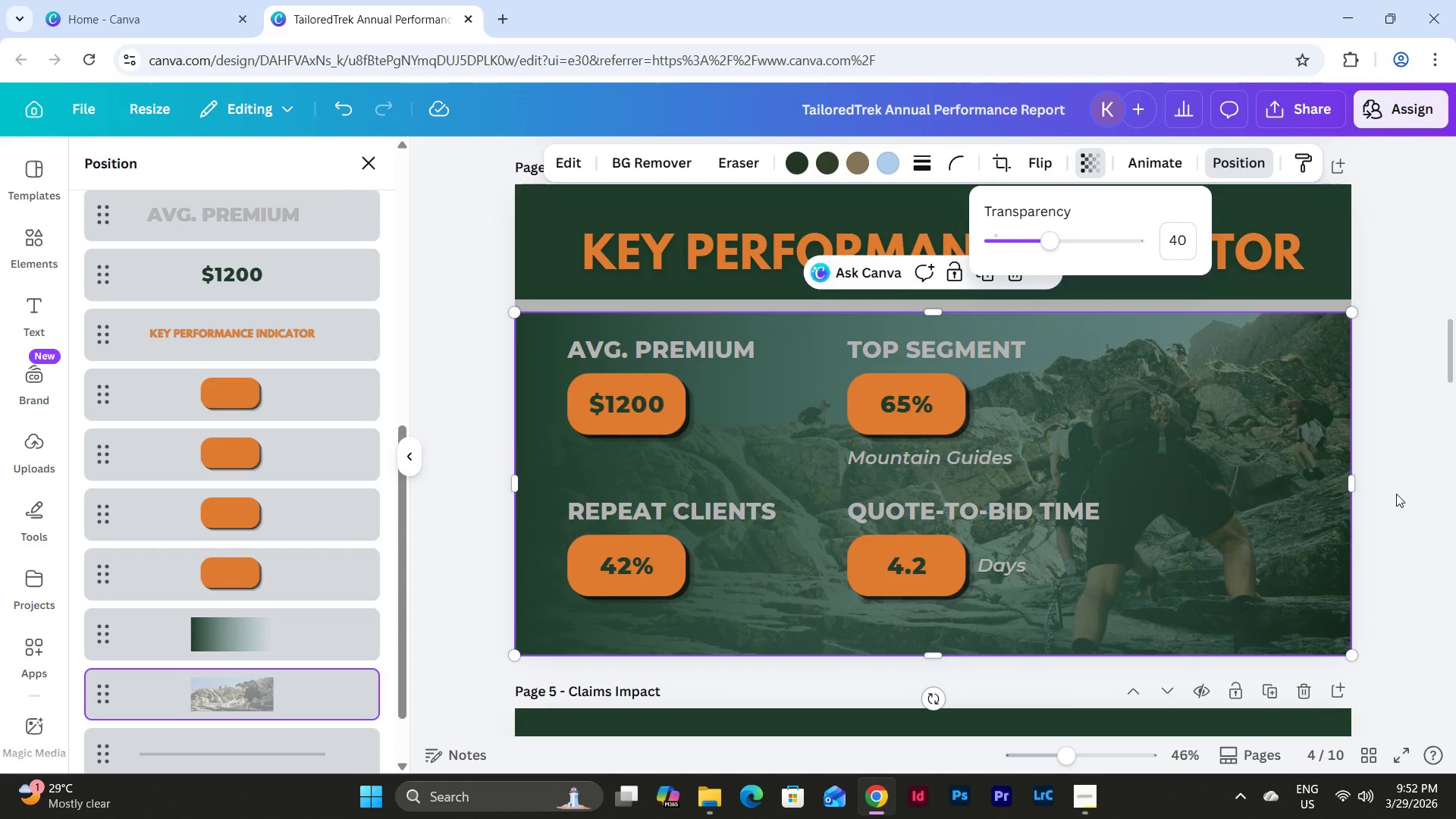 
double_click([1382, 485])
 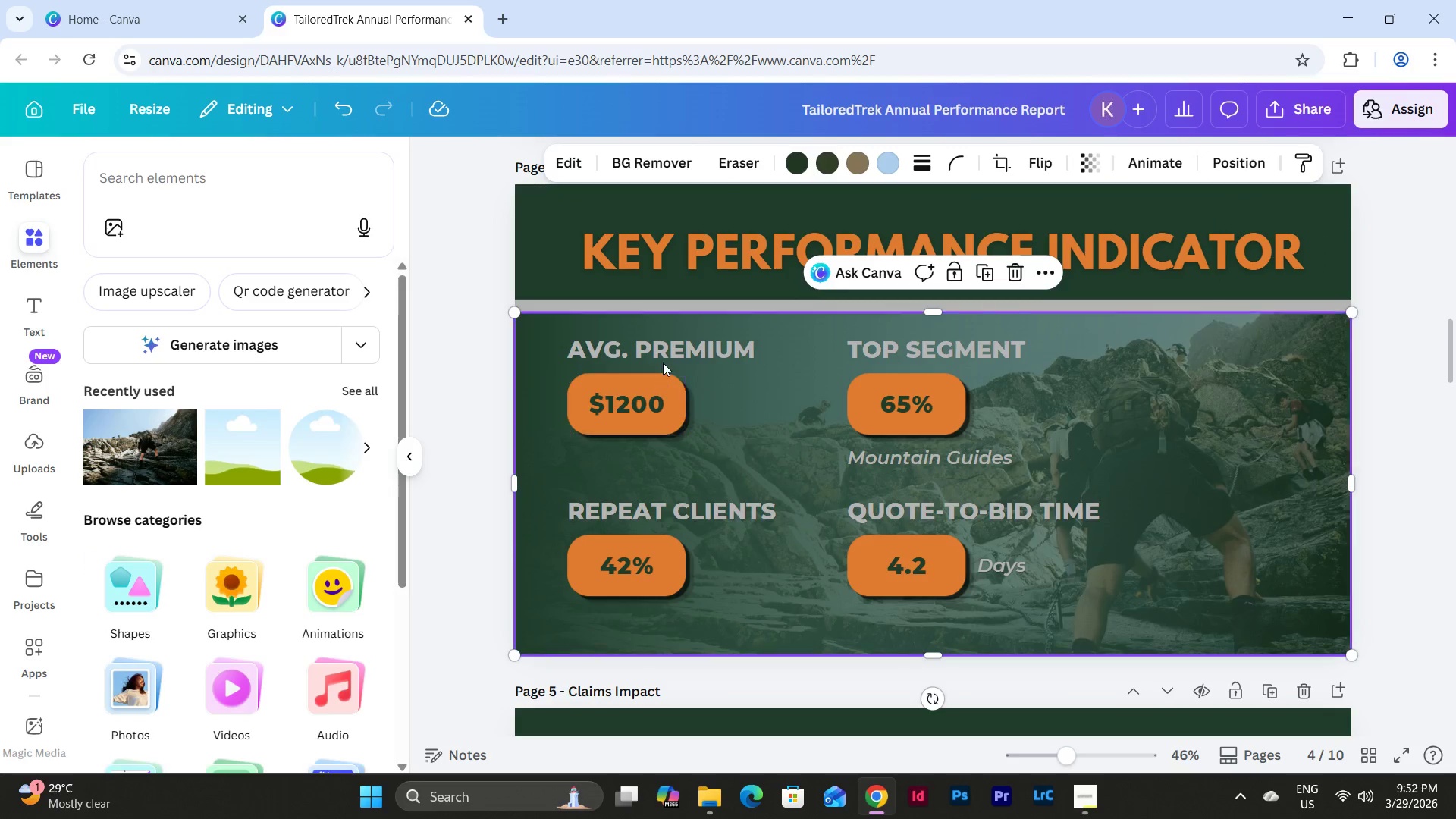 
left_click([666, 353])
 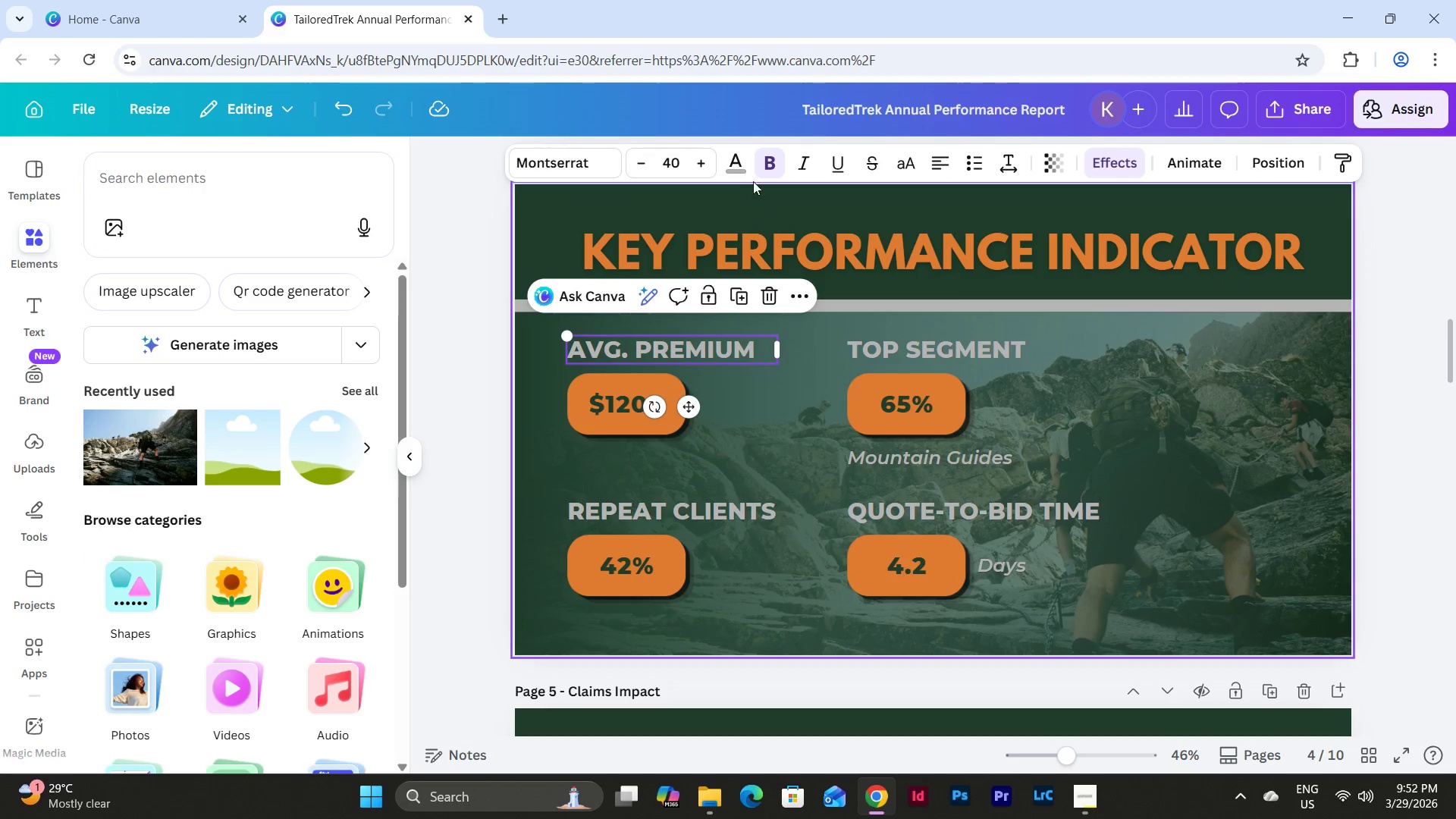 
left_click([734, 164])
 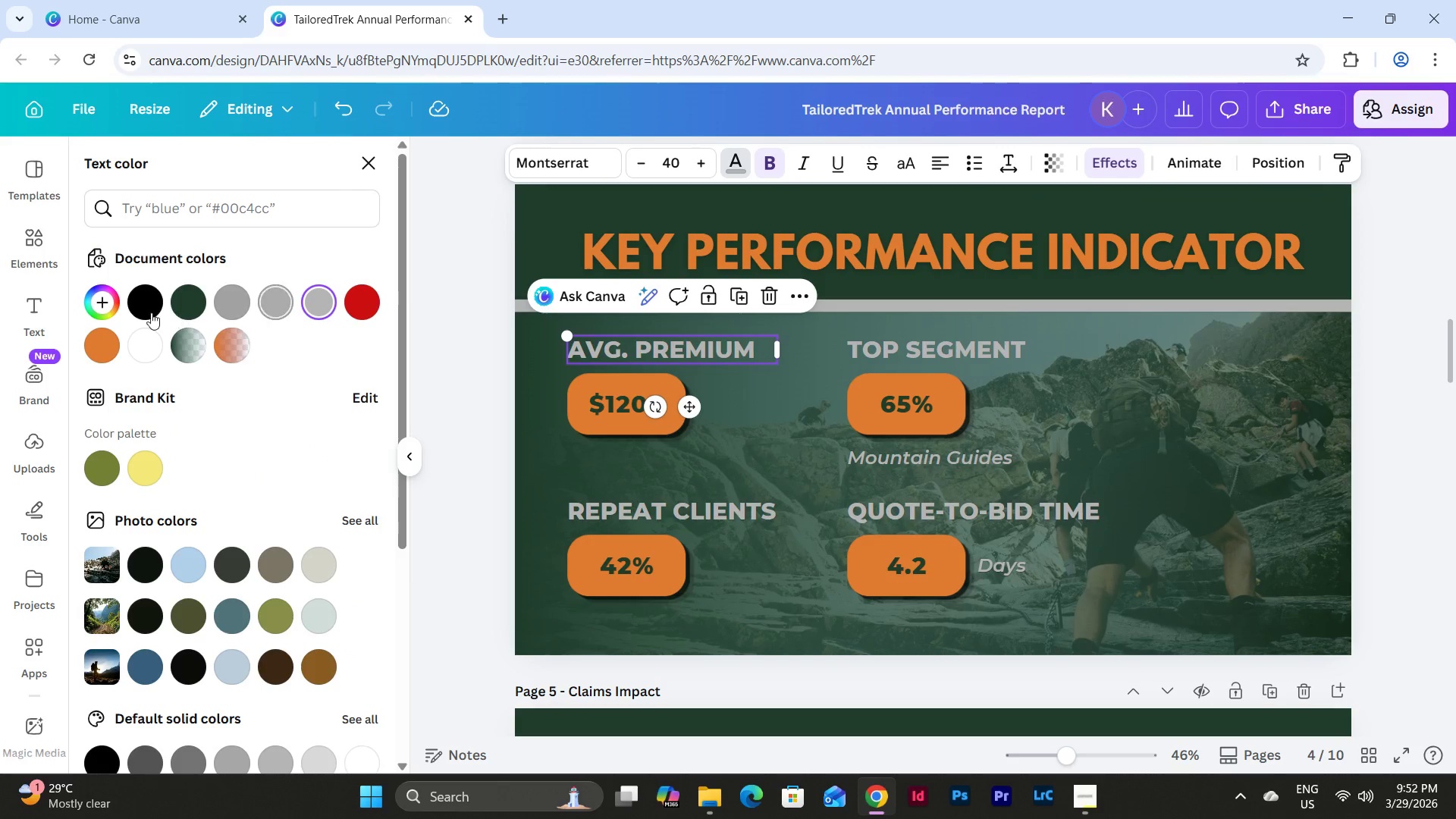 
left_click([153, 344])
 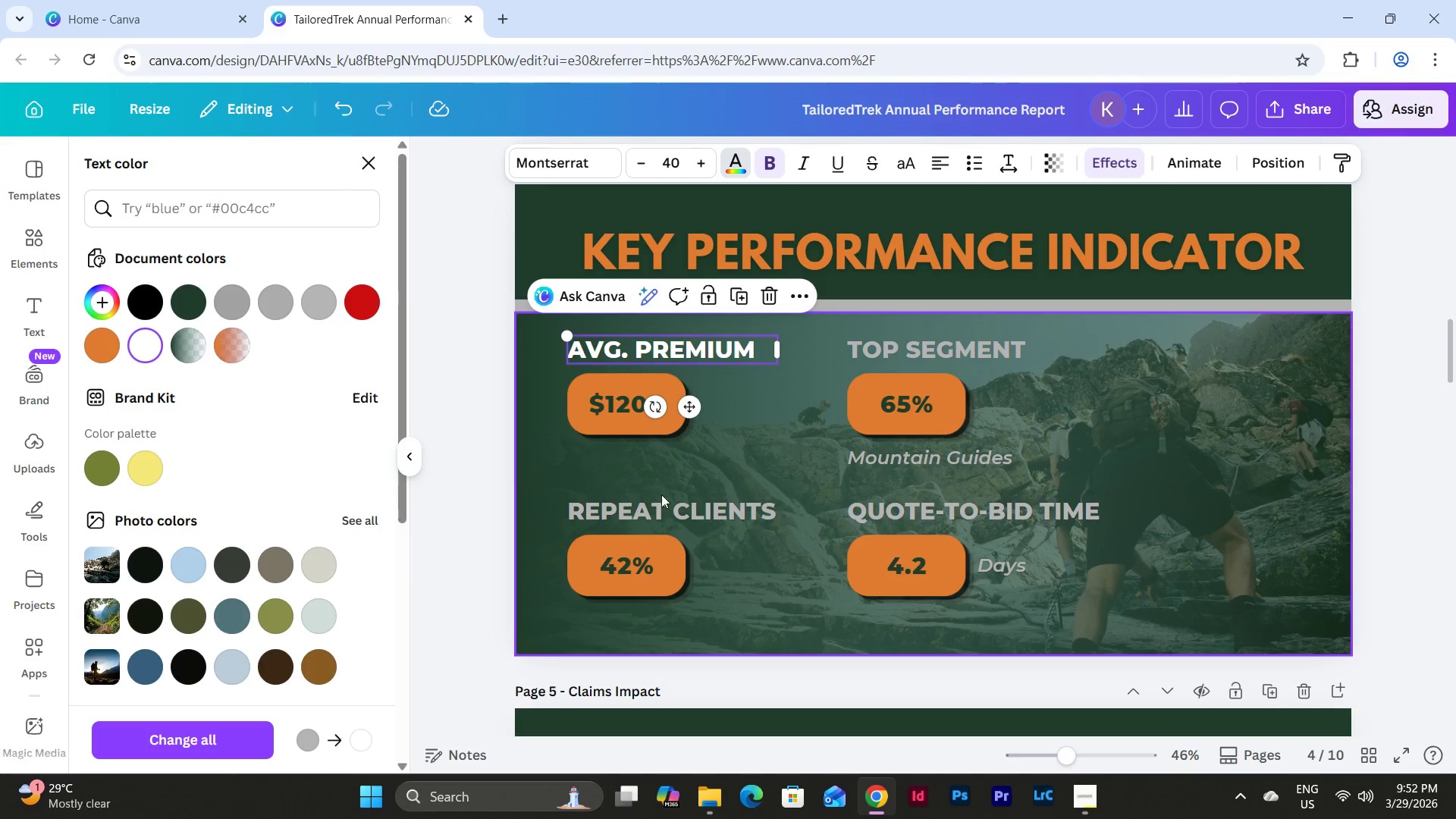 
left_click([672, 504])
 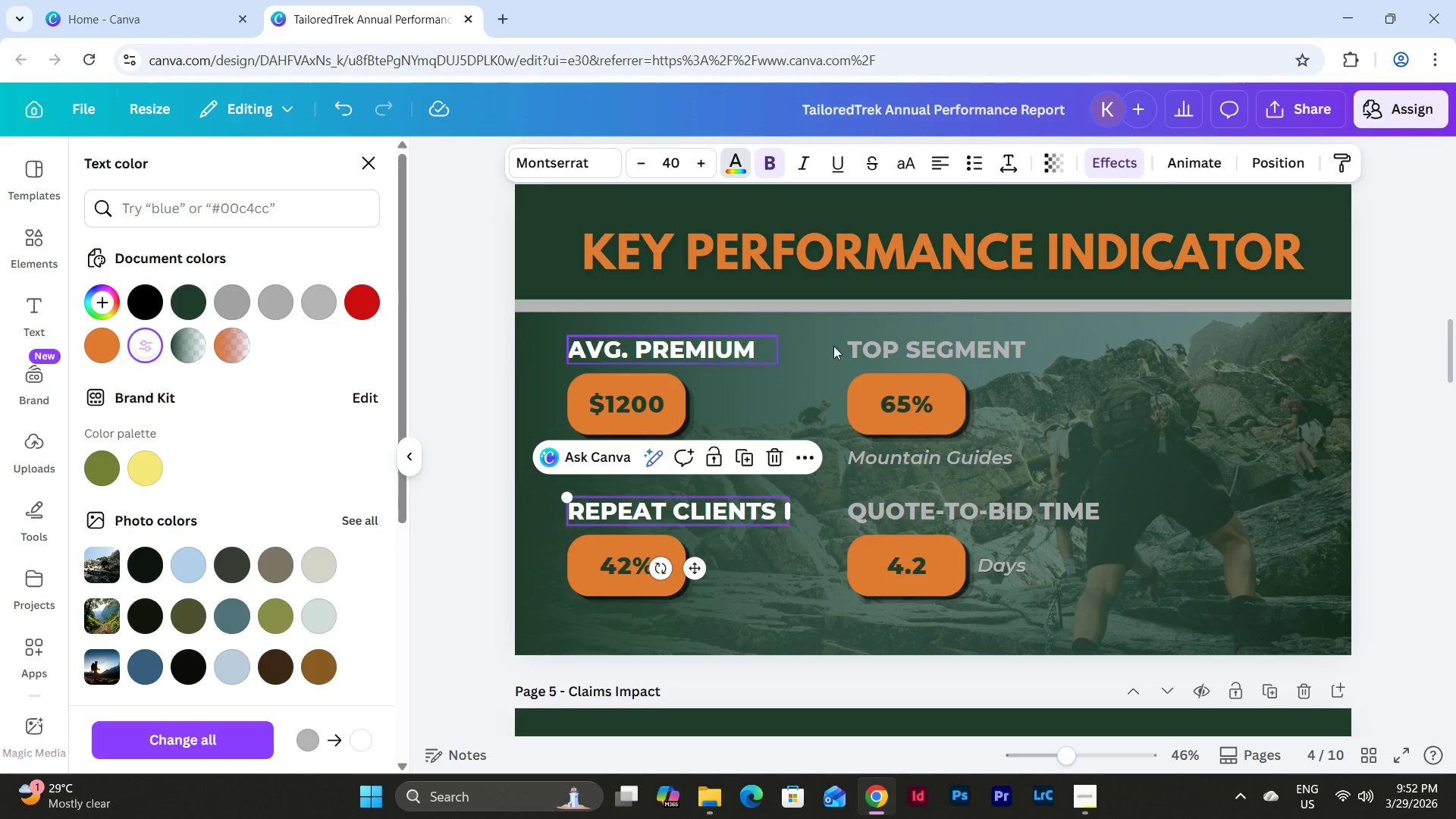 
left_click([968, 344])
 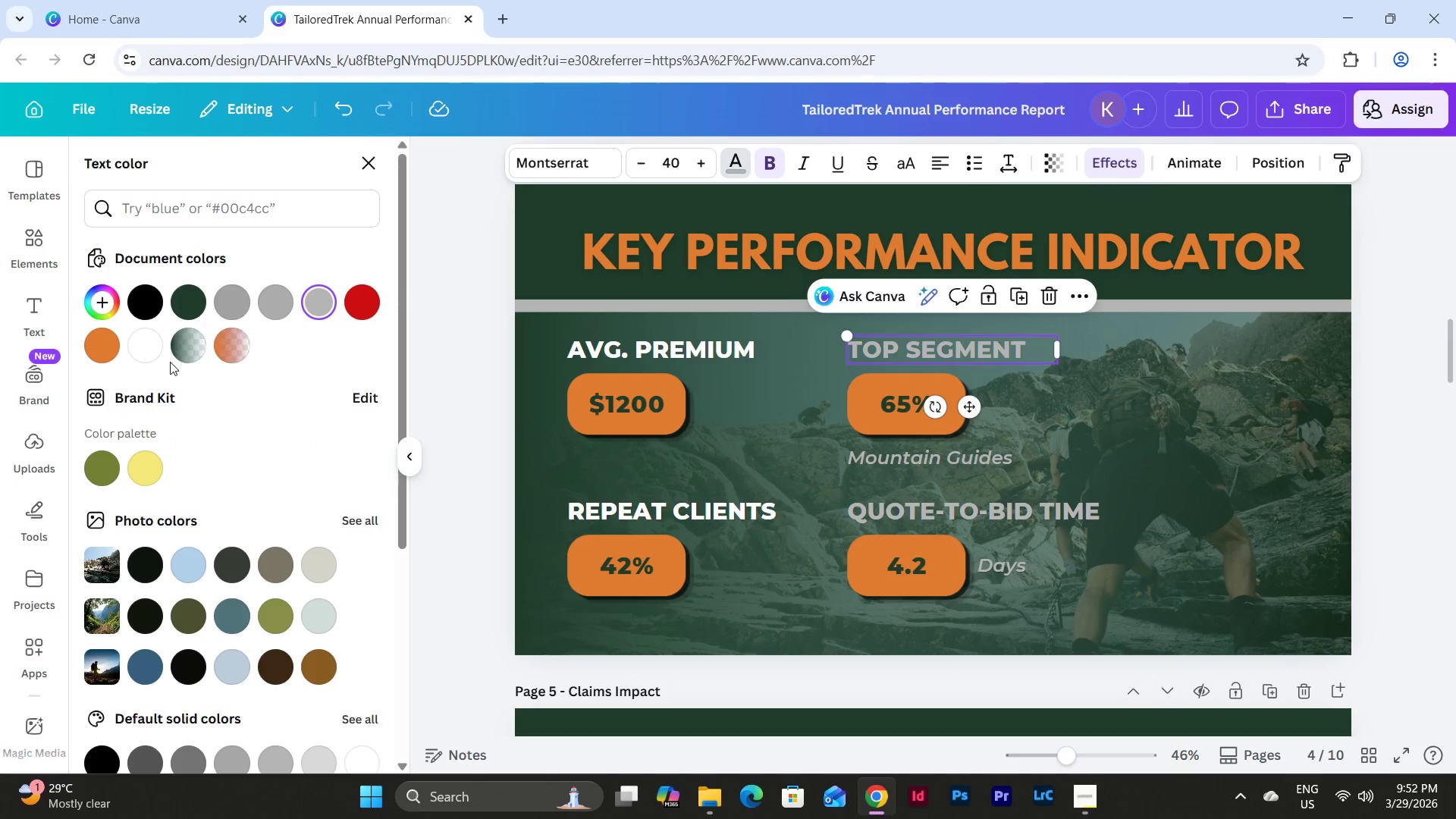 
left_click([146, 350])
 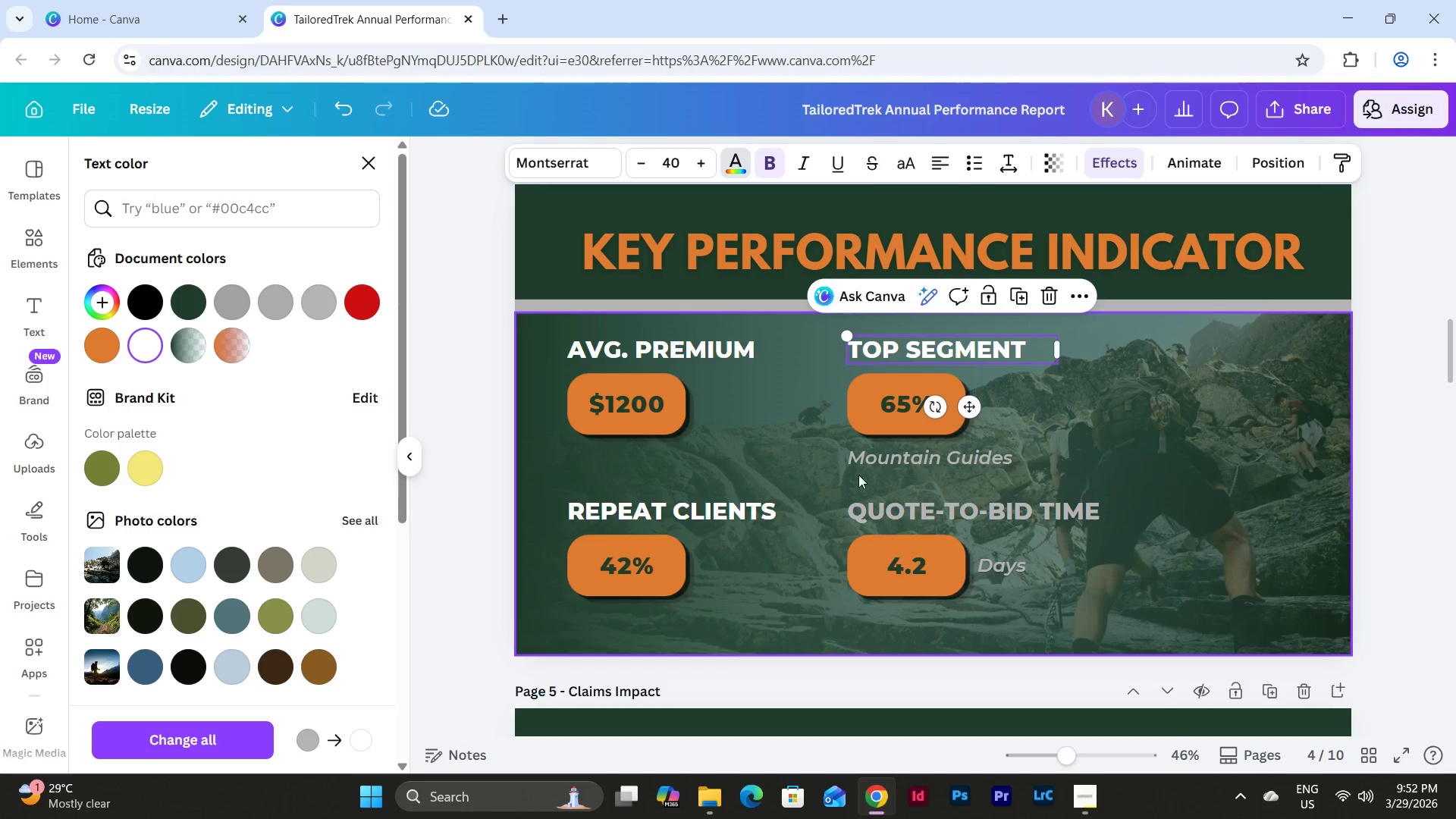 
left_click([881, 453])
 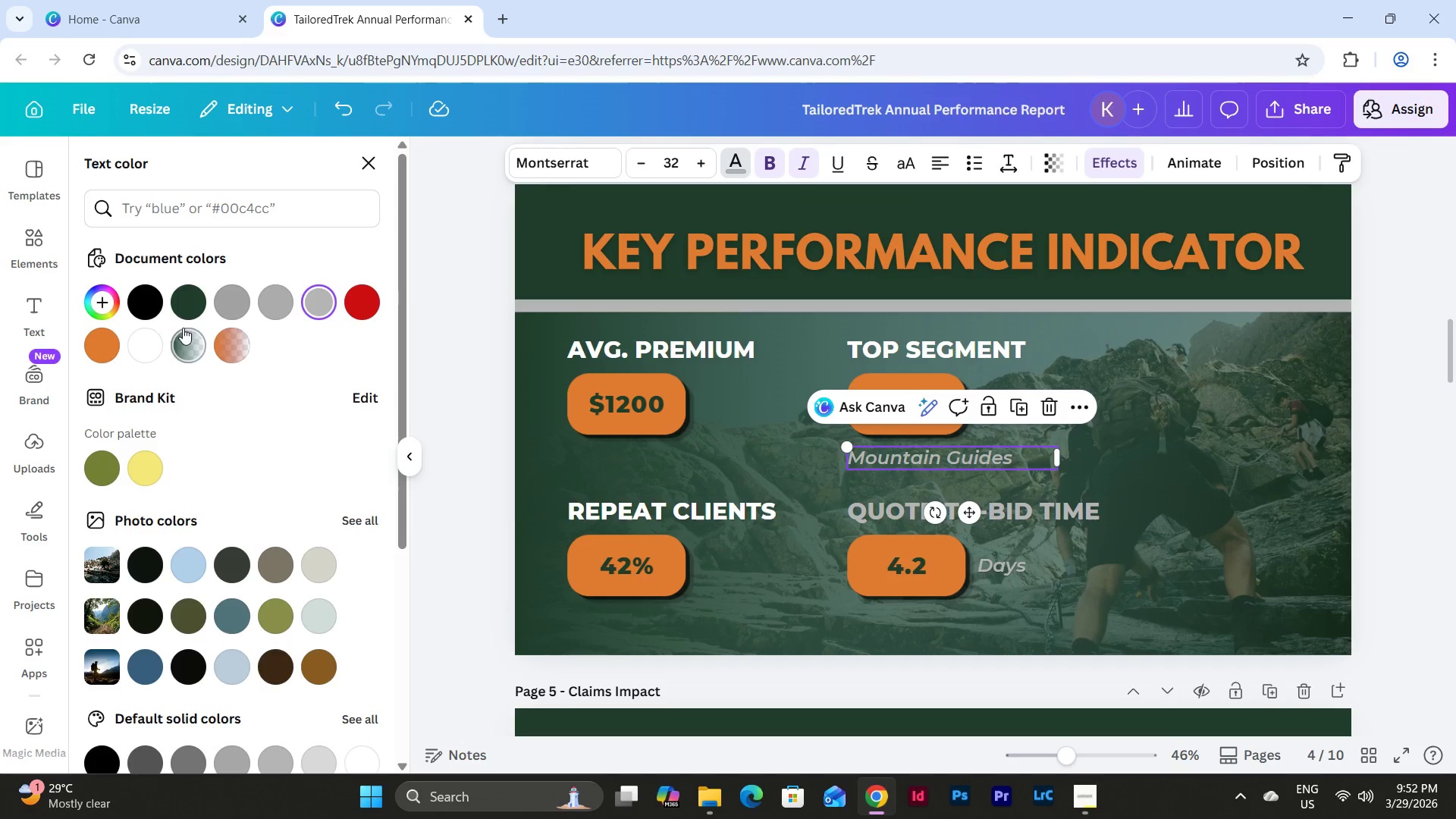 
left_click([149, 347])
 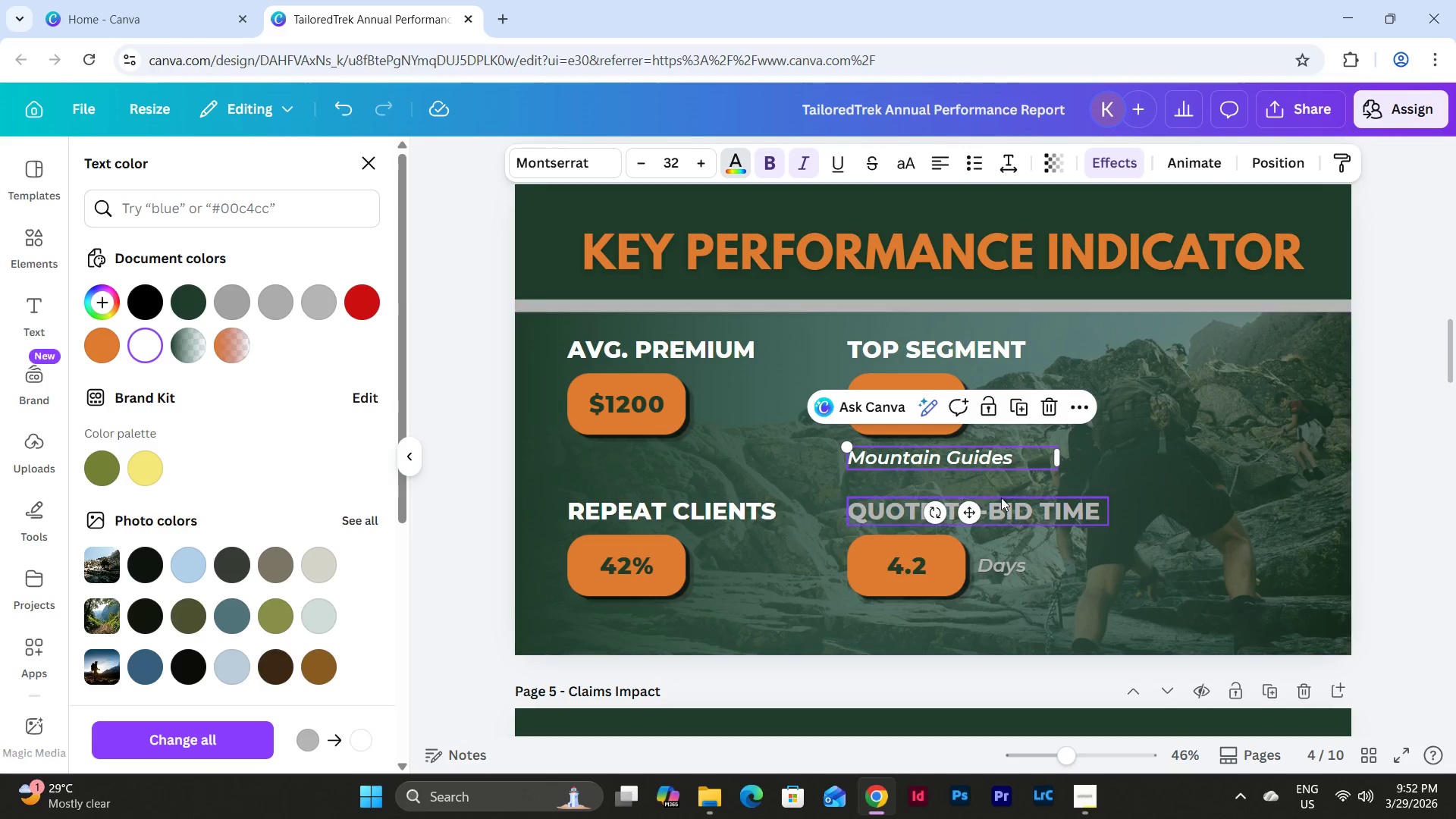 
left_click([1043, 501])
 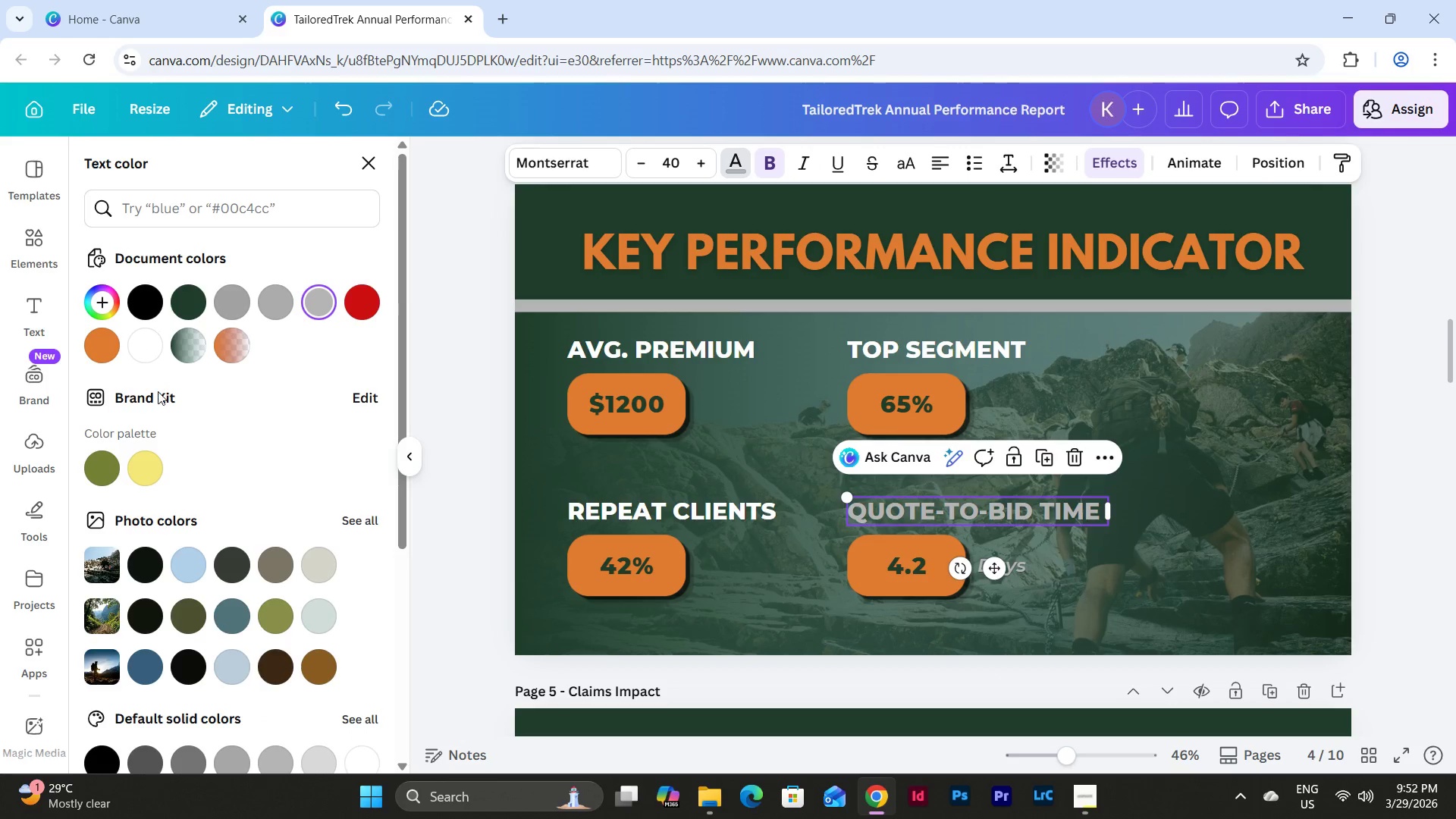 
left_click([146, 342])
 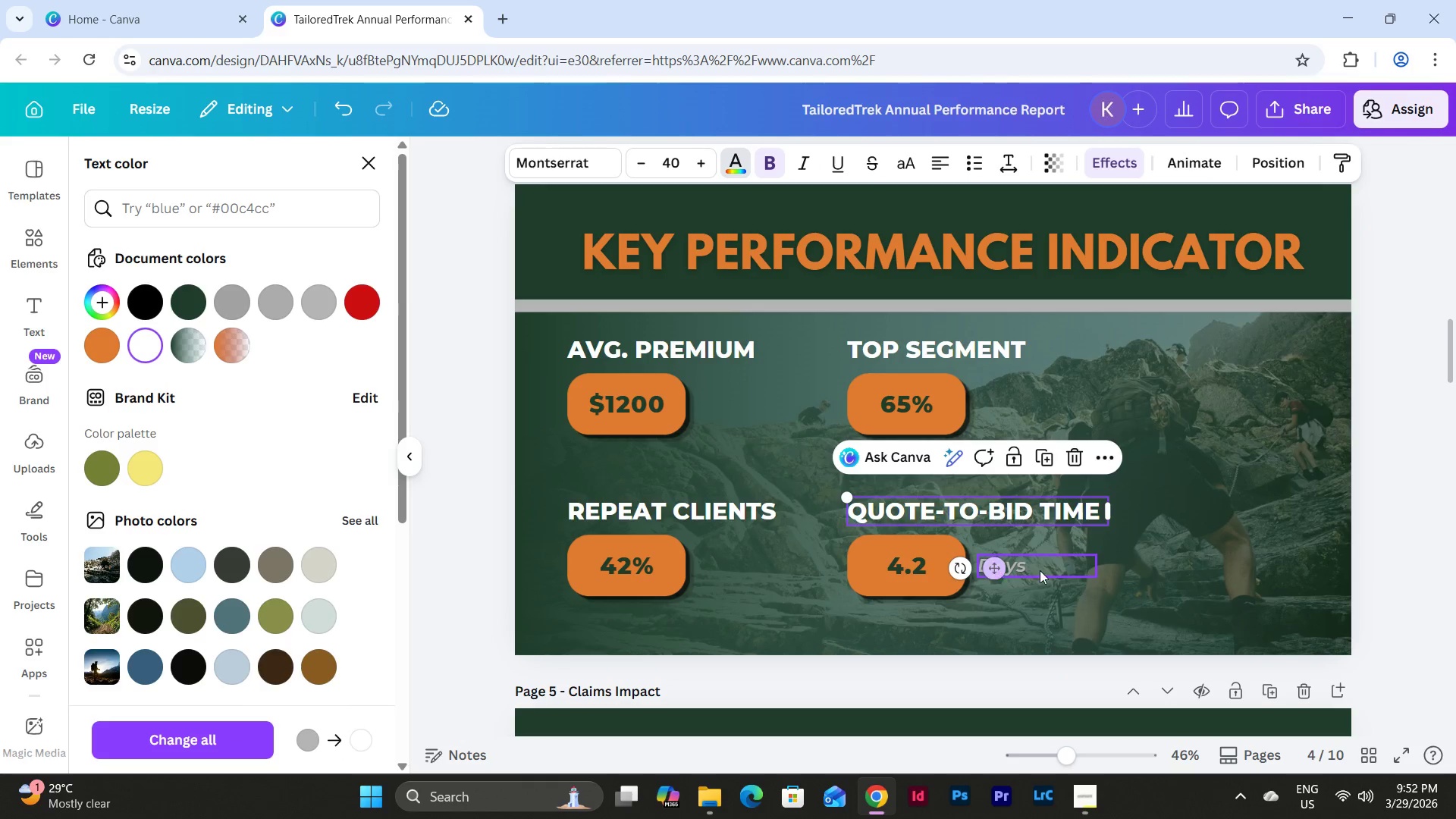 
left_click([1040, 570])
 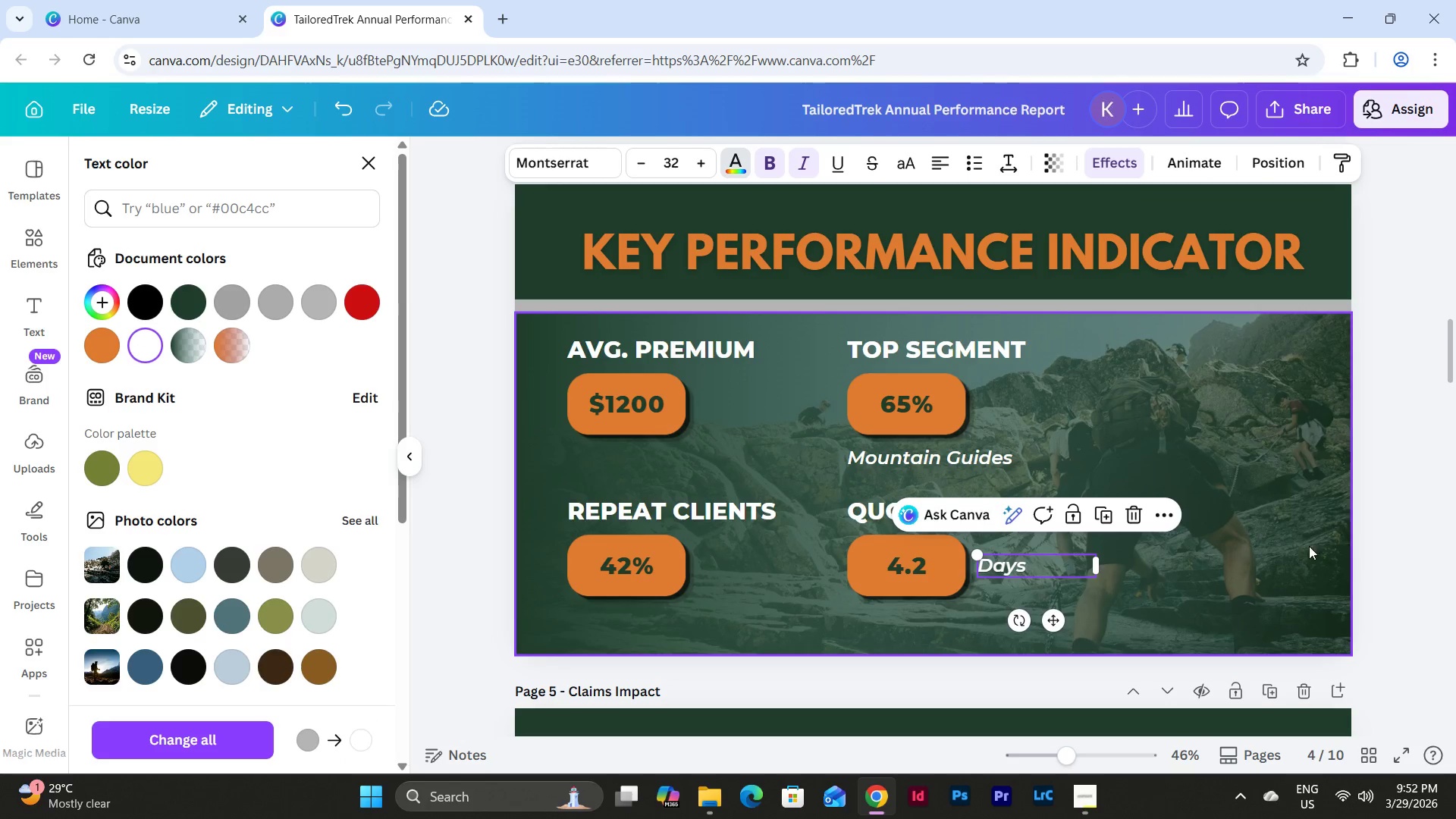 
double_click([1367, 513])
 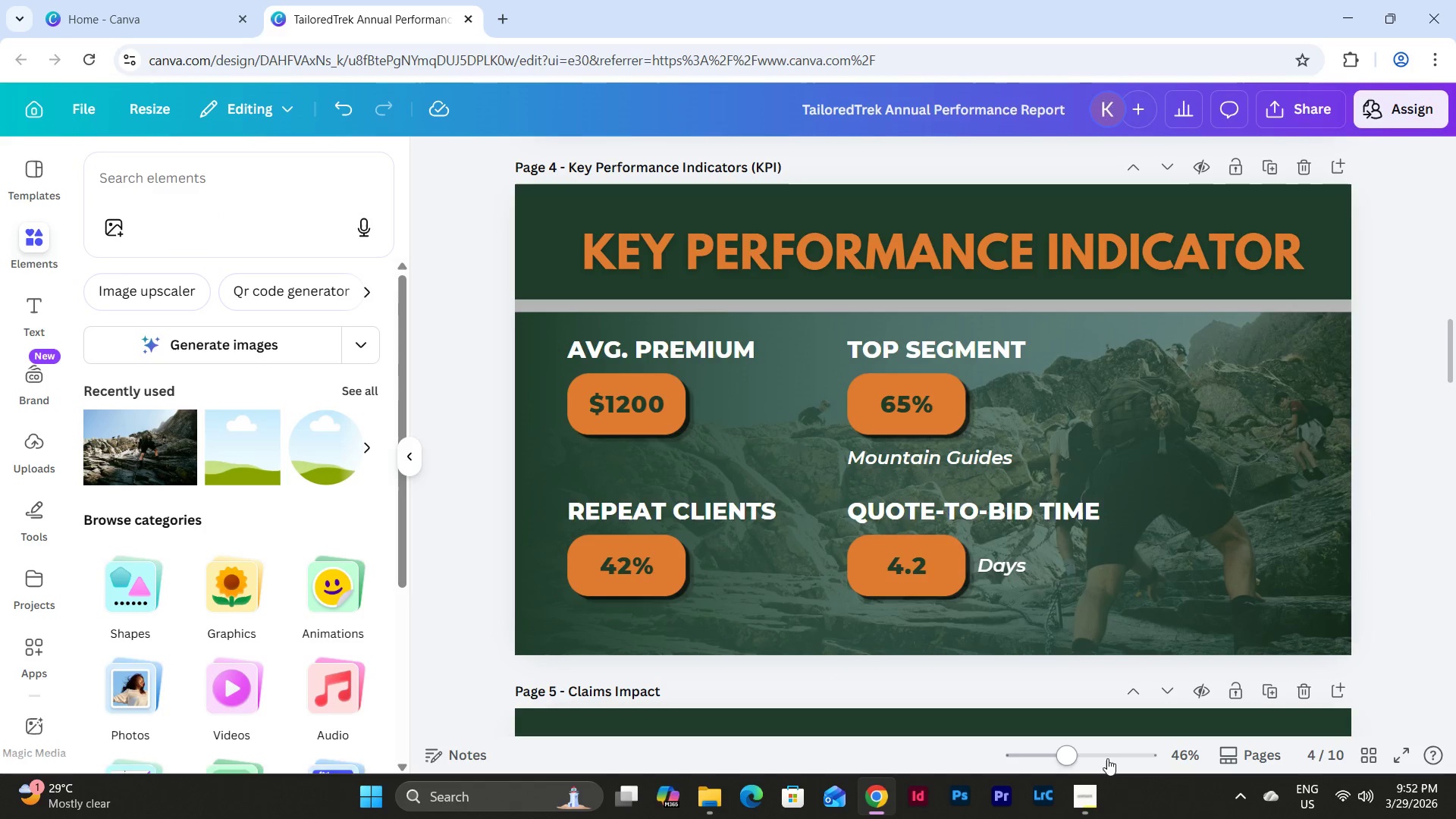 
left_click_drag(start_coordinate=[1066, 752], to_coordinate=[1052, 750])
 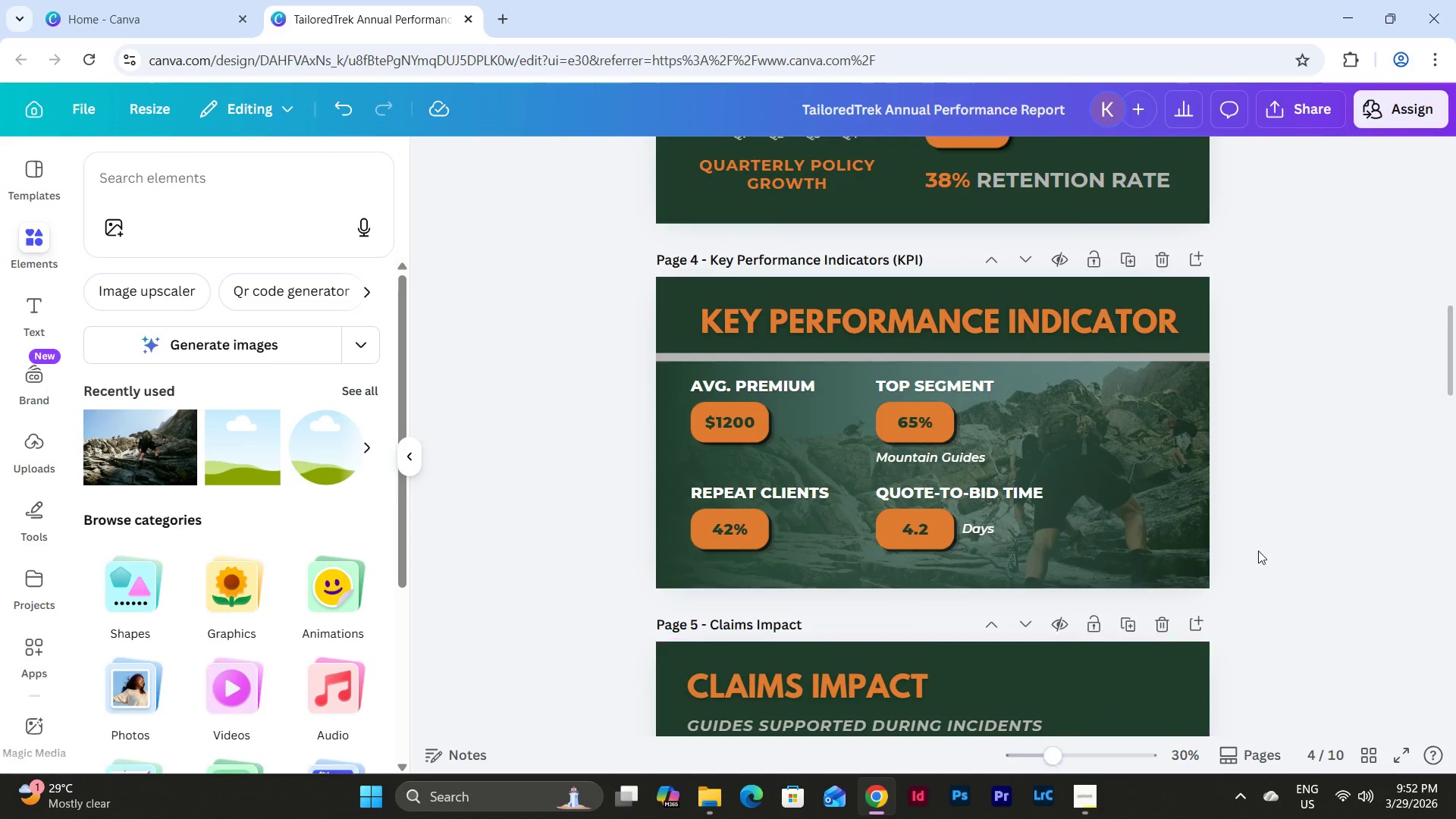 
left_click([1258, 550])
 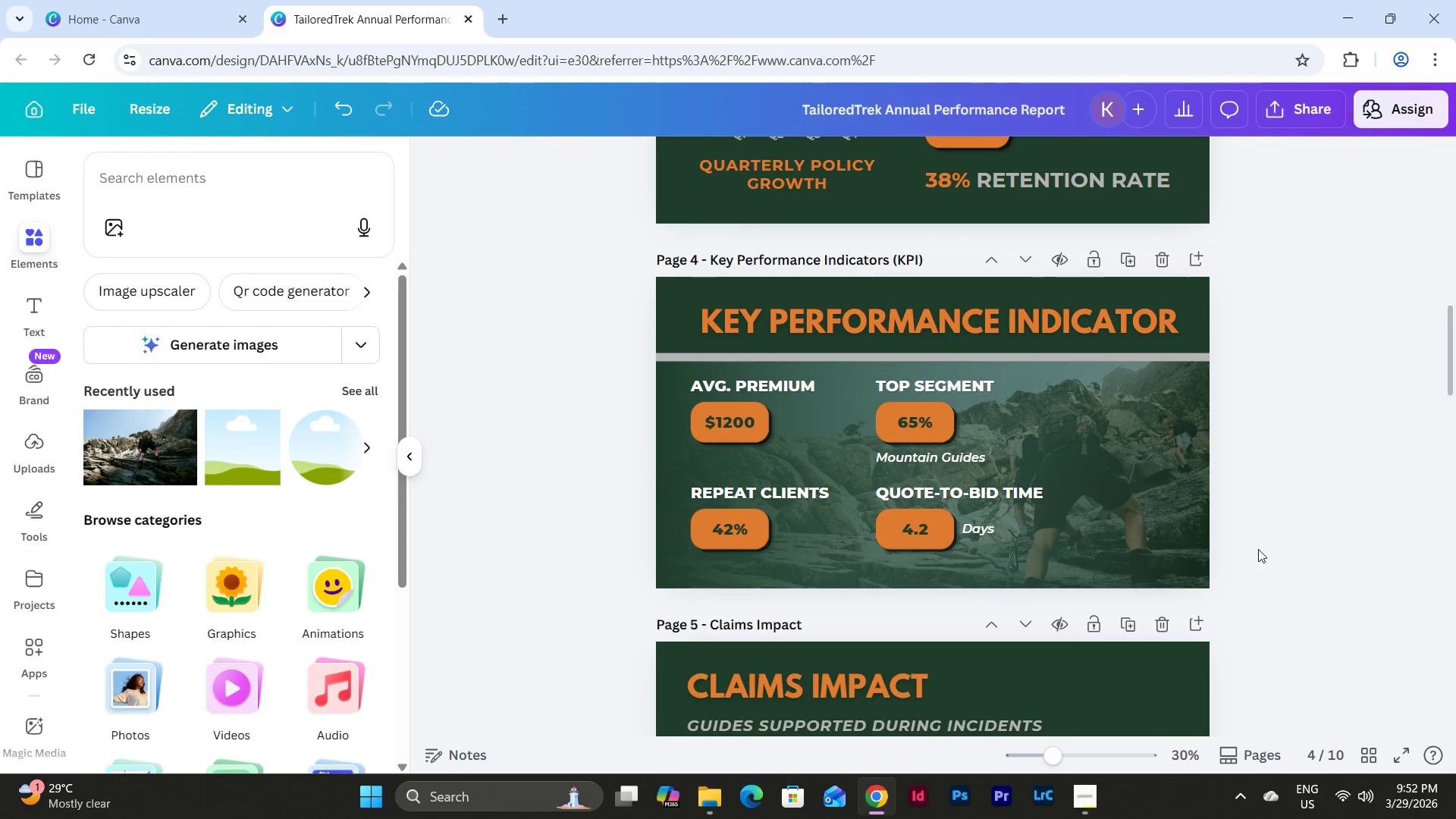 
scroll: coordinate [1256, 515], scroll_direction: up, amount: 17.0
 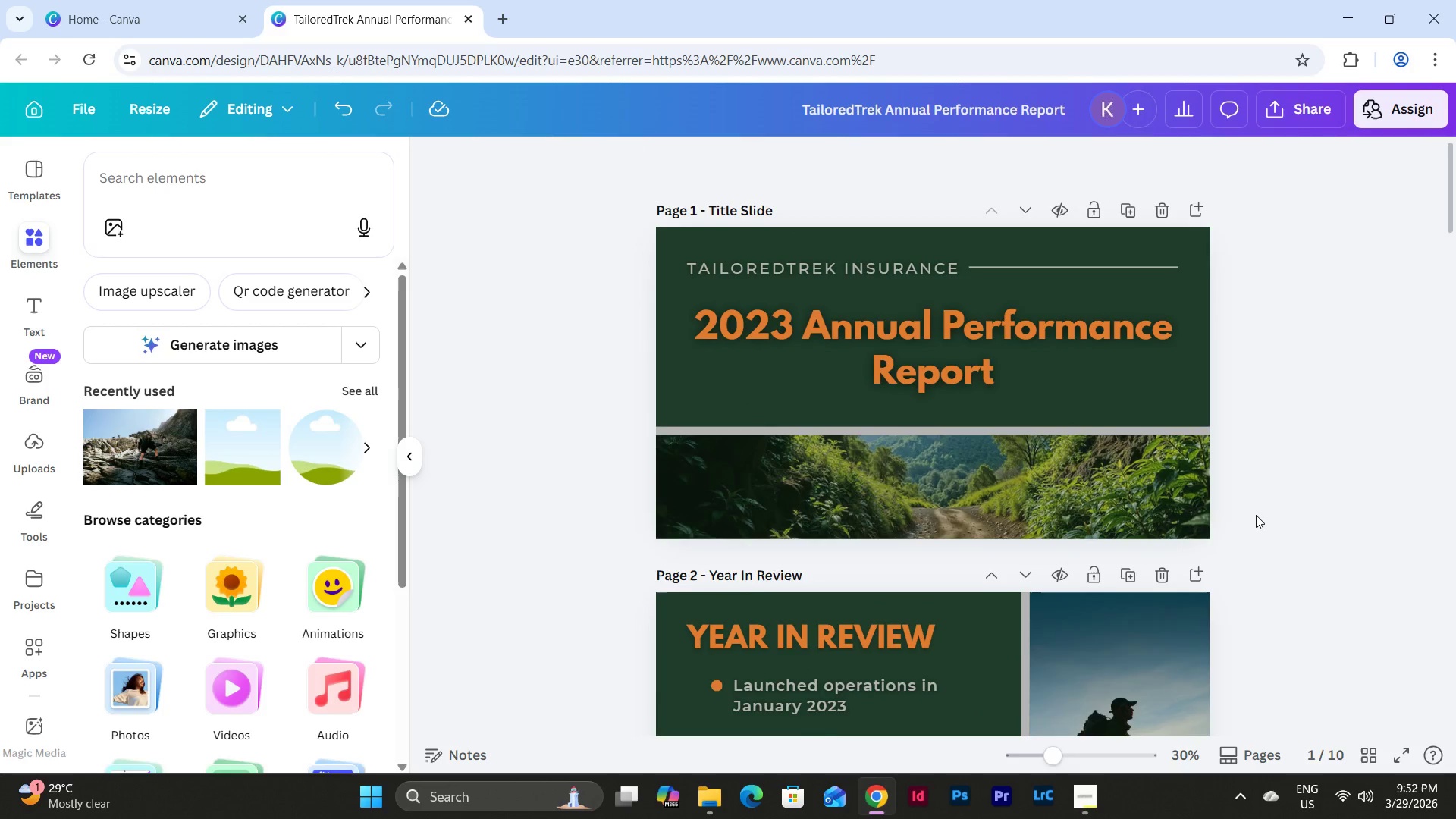 
scroll: coordinate [1256, 515], scroll_direction: down, amount: 3.0
 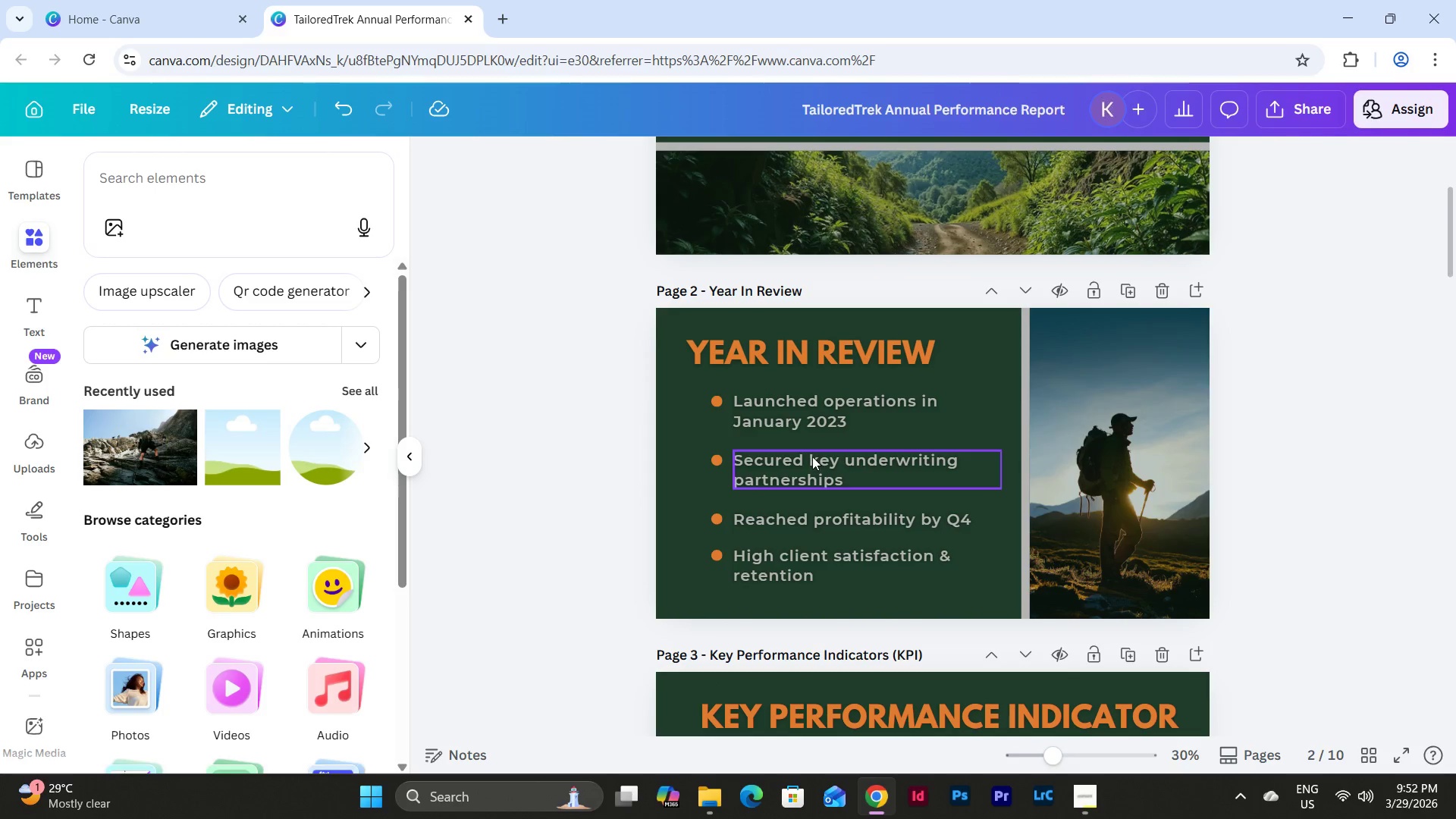 
left_click([821, 411])
 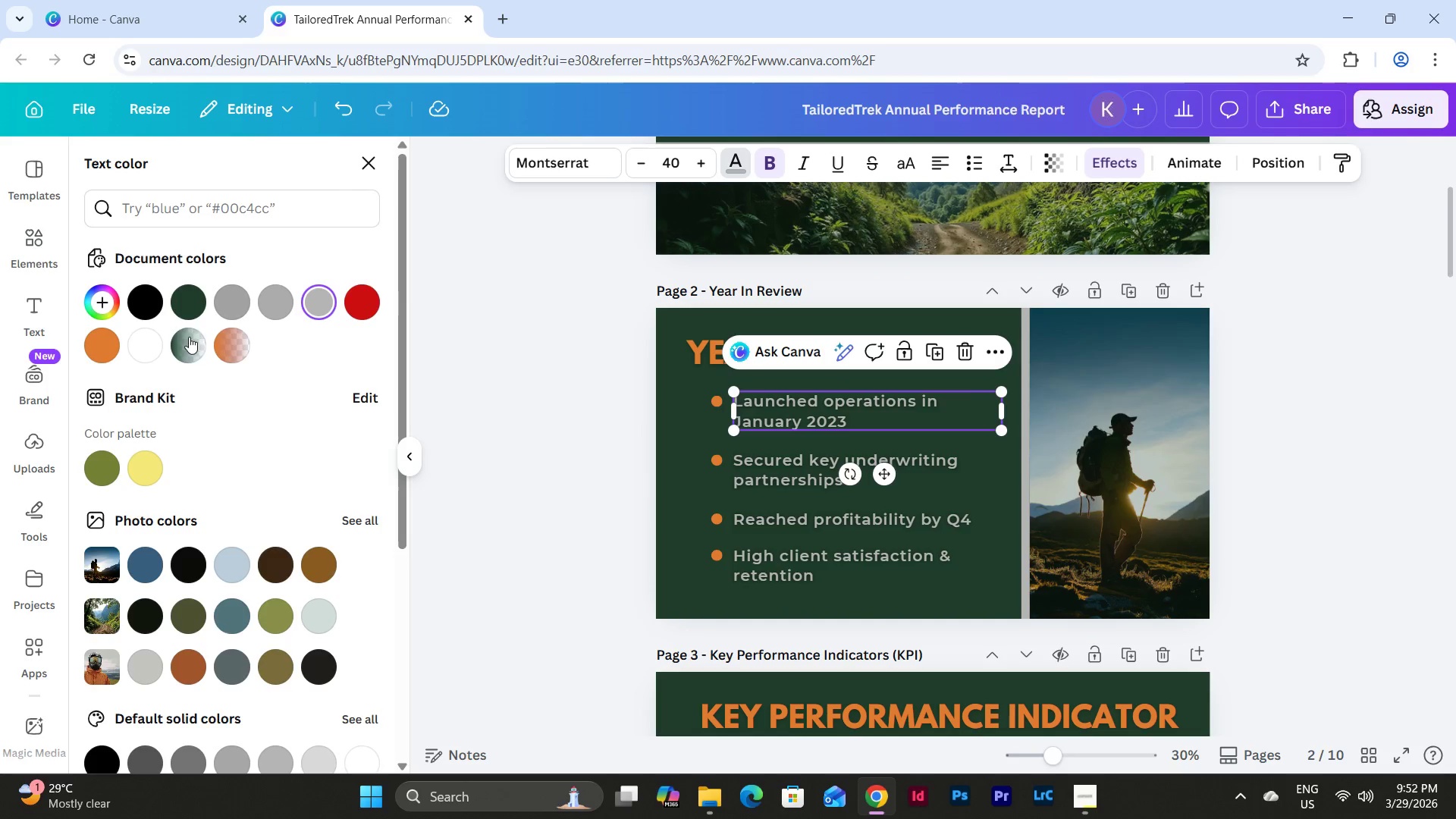 
left_click([133, 342])
 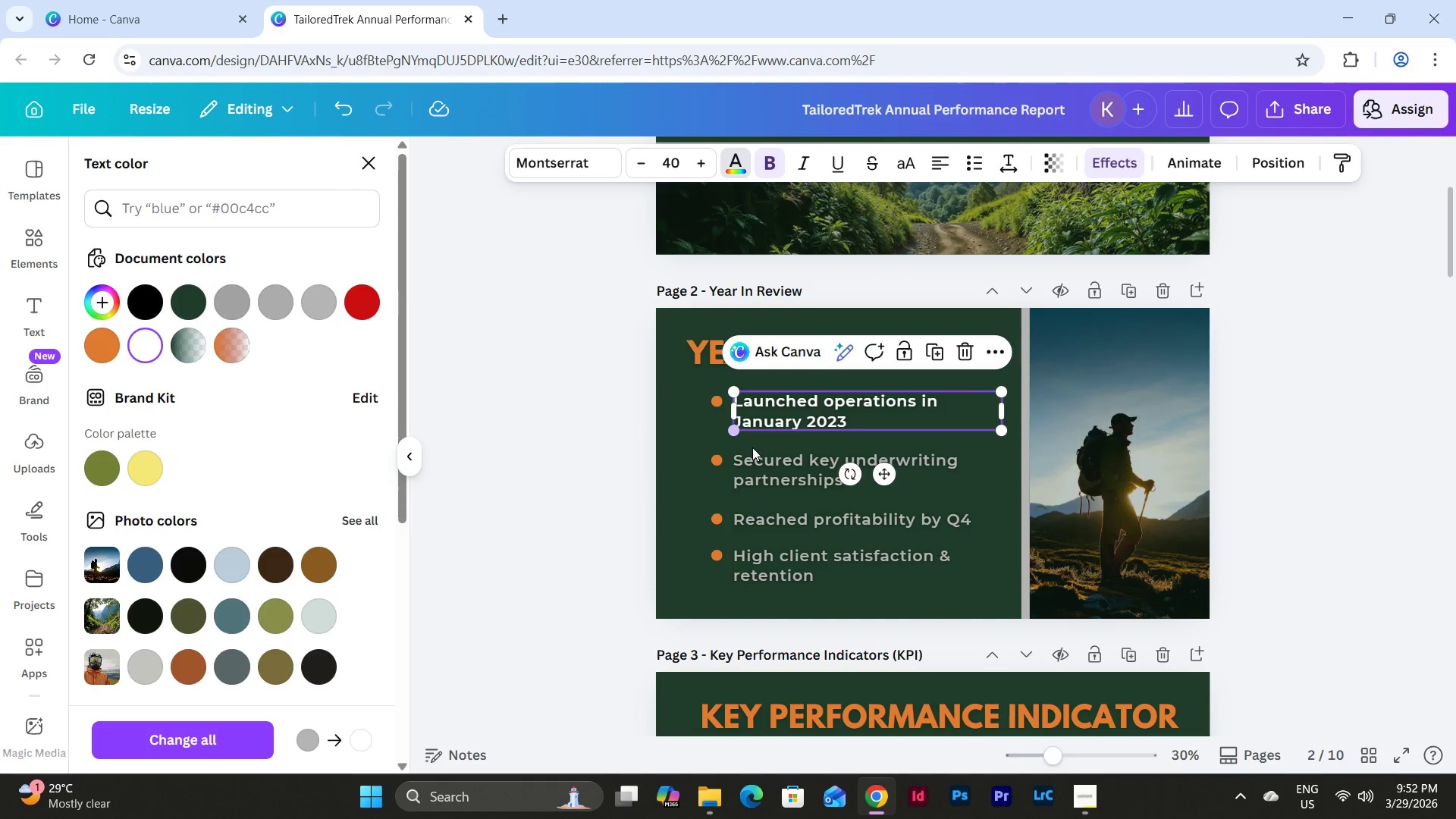 
left_click([789, 472])
 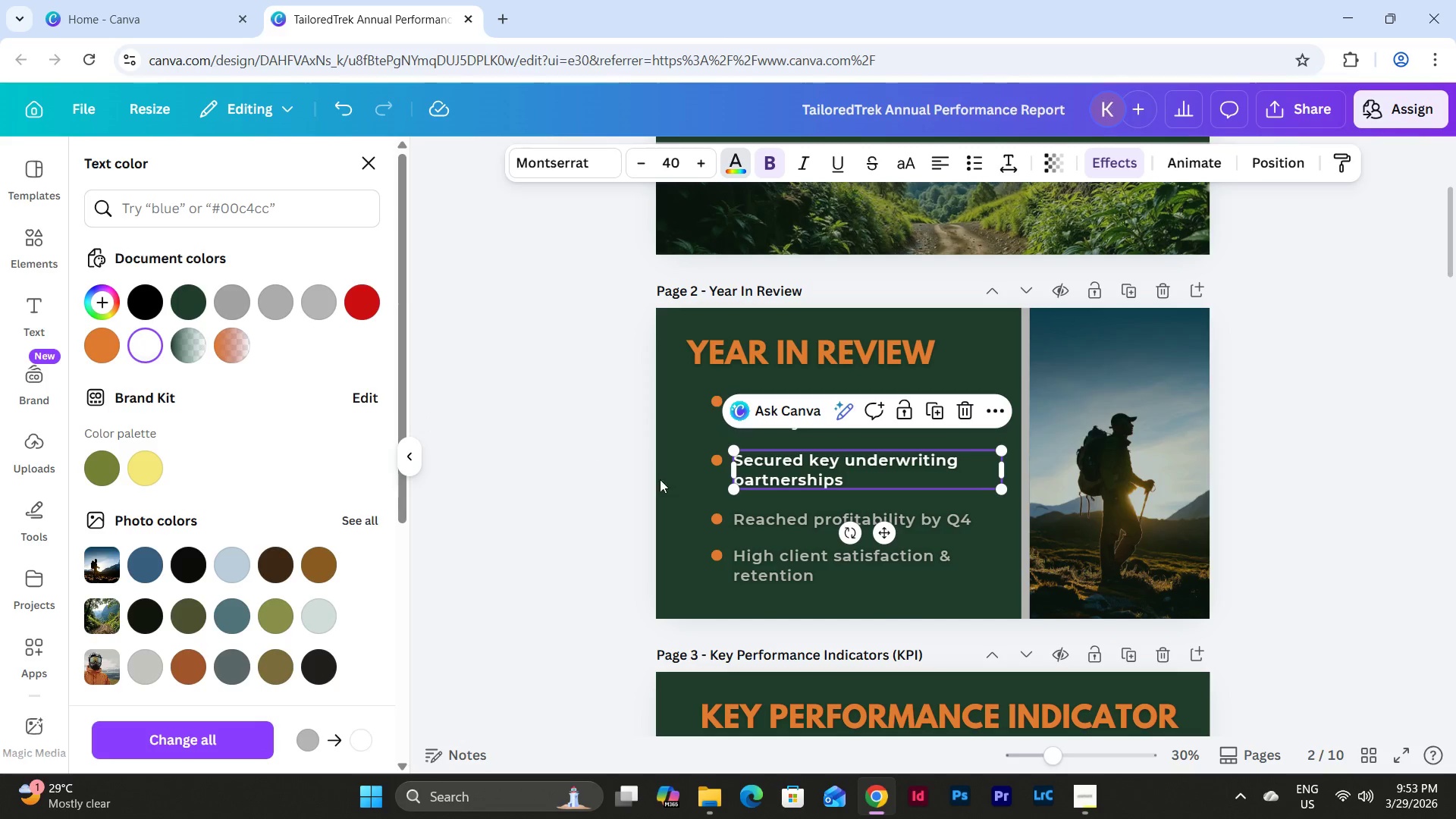 
left_click([783, 519])
 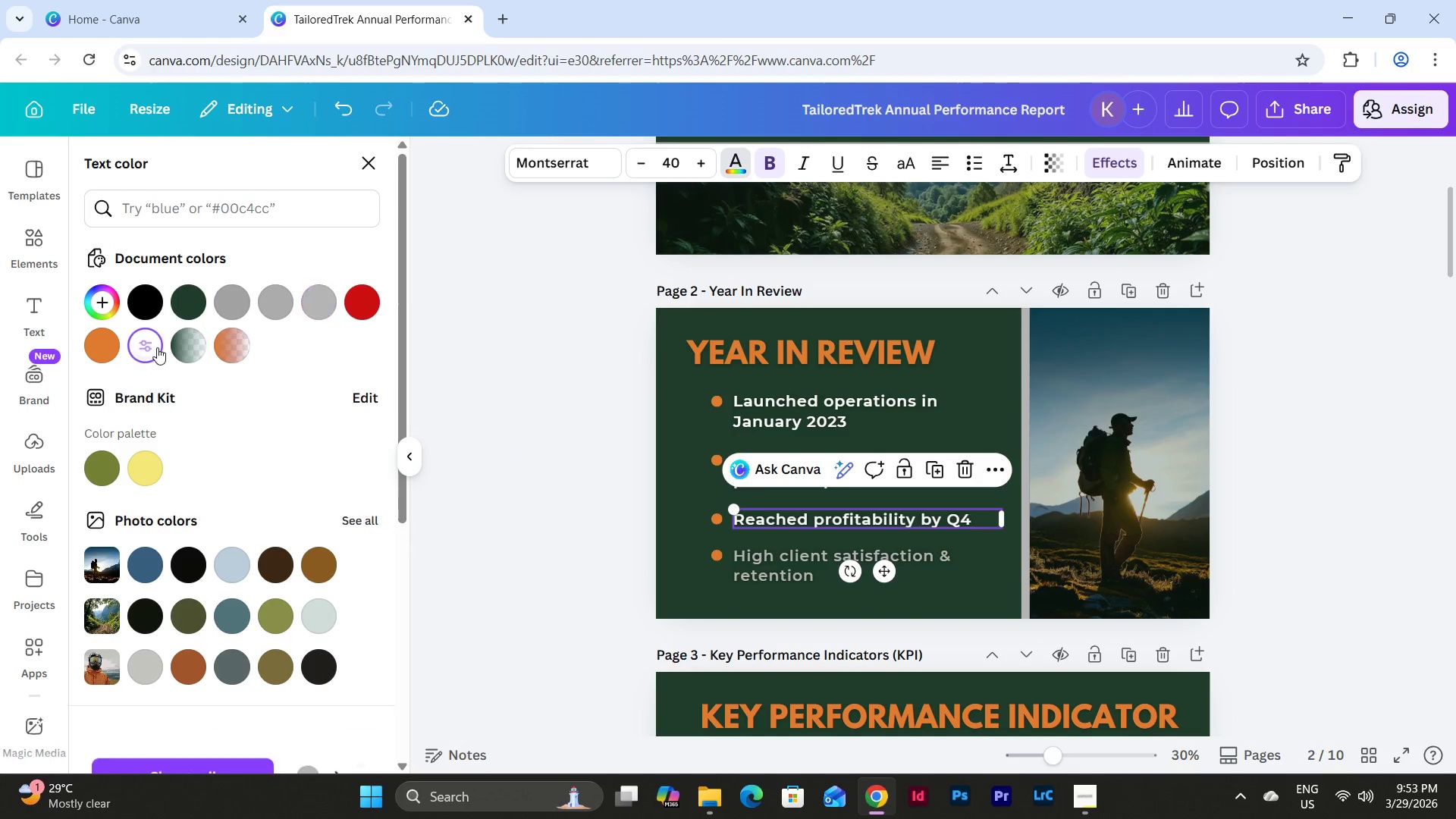 
left_click([788, 571])
 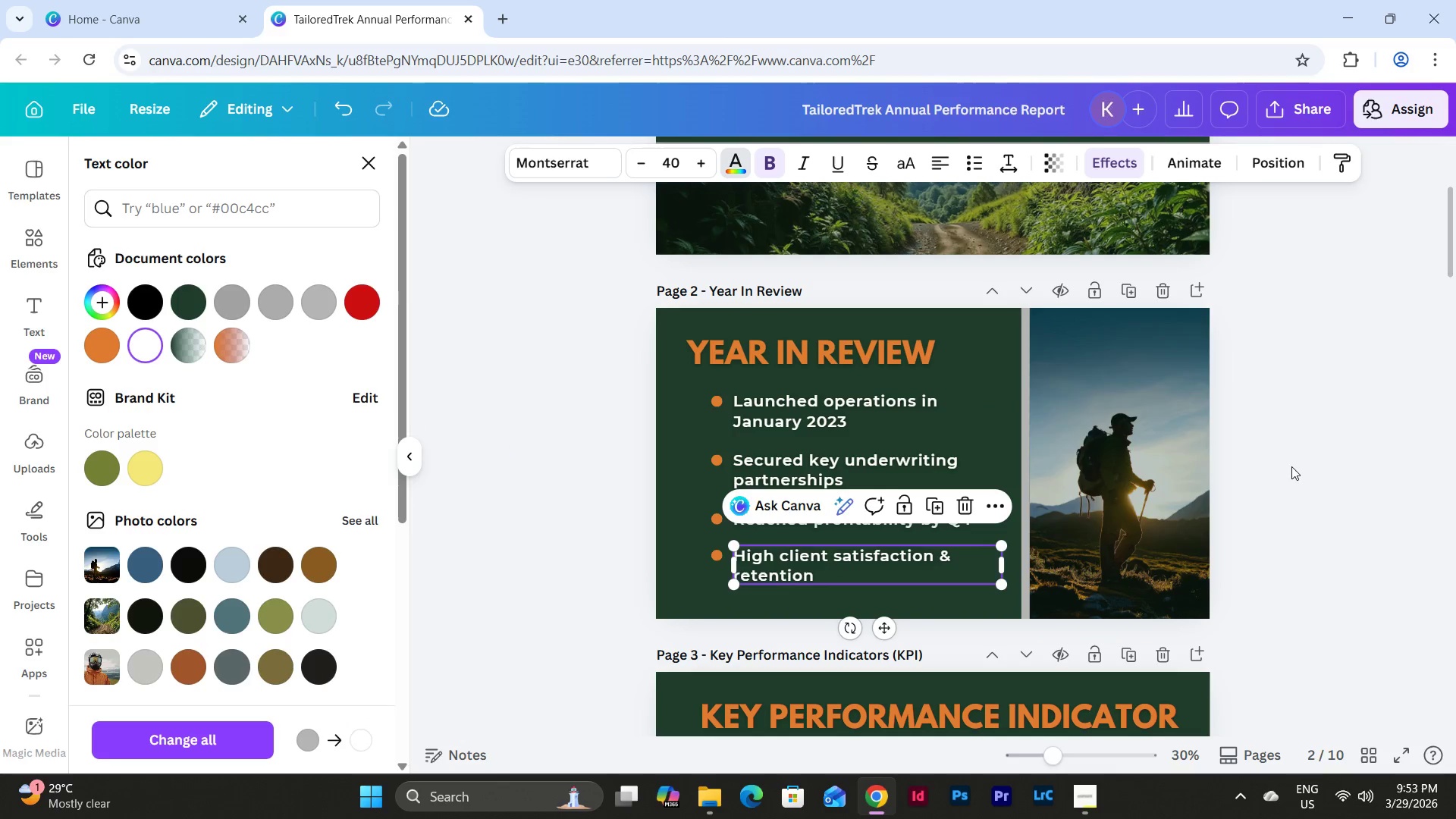 
double_click([1313, 452])
 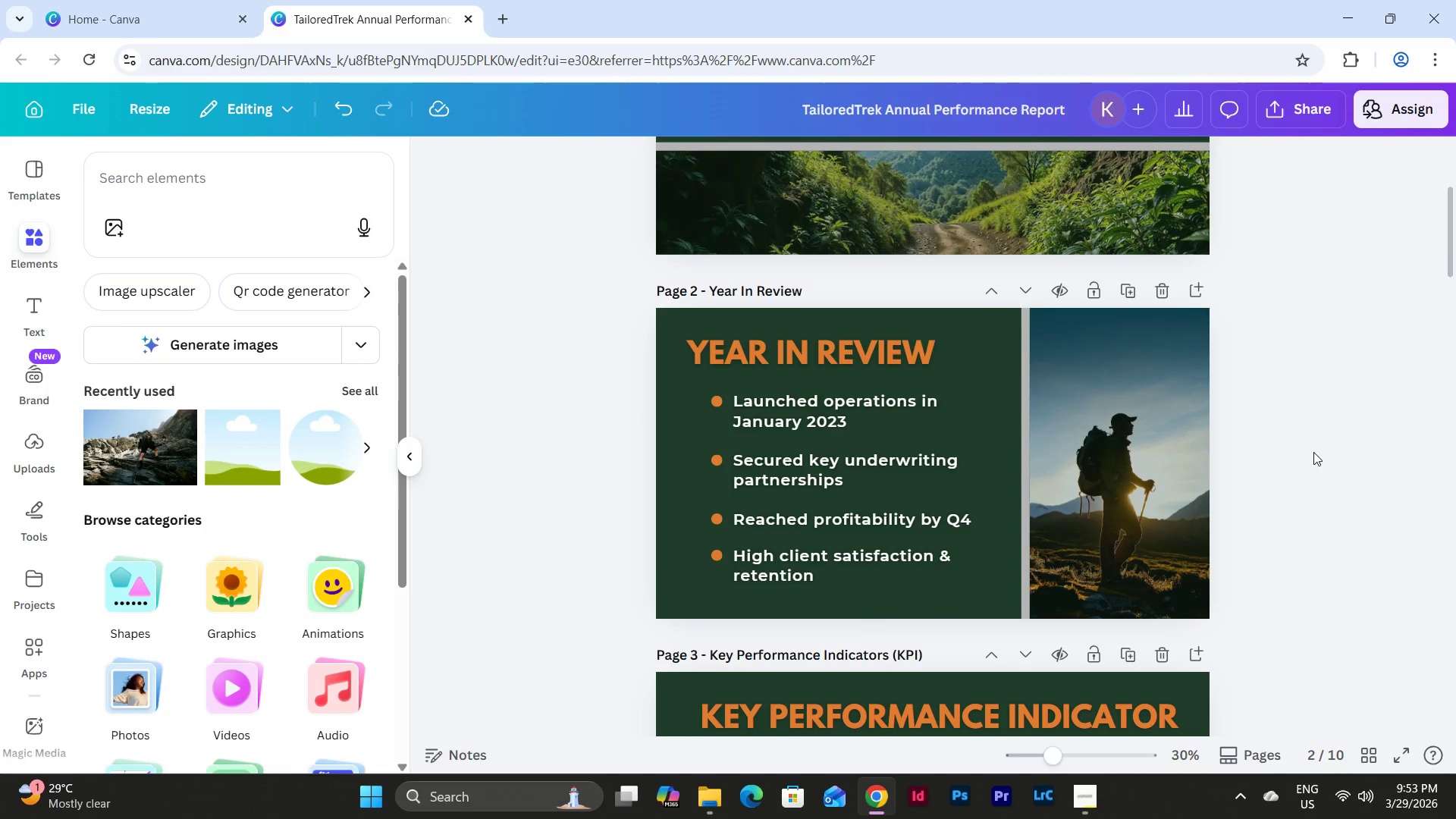 
scroll: coordinate [1313, 452], scroll_direction: down, amount: 4.0
 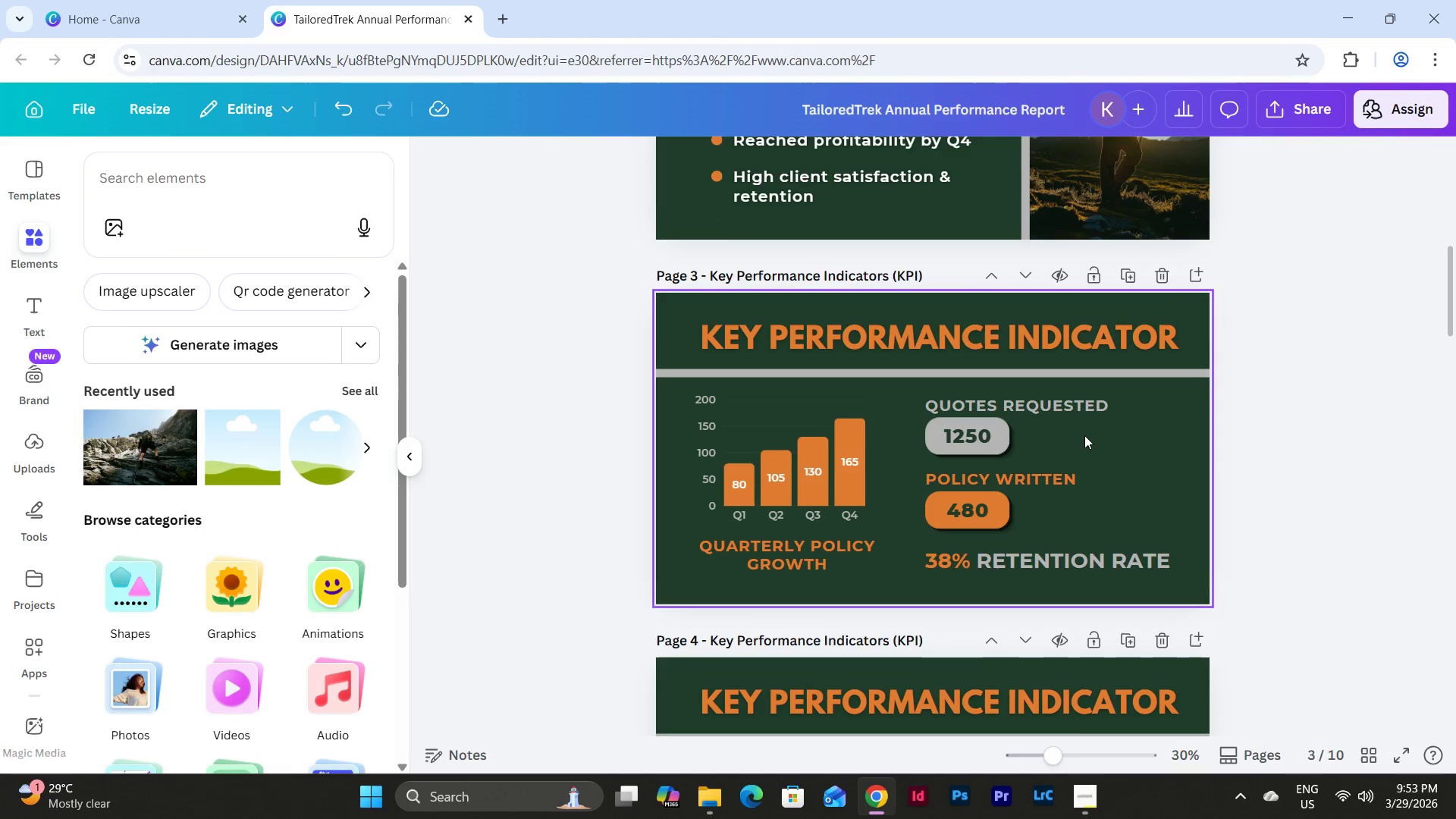 
left_click([1050, 405])
 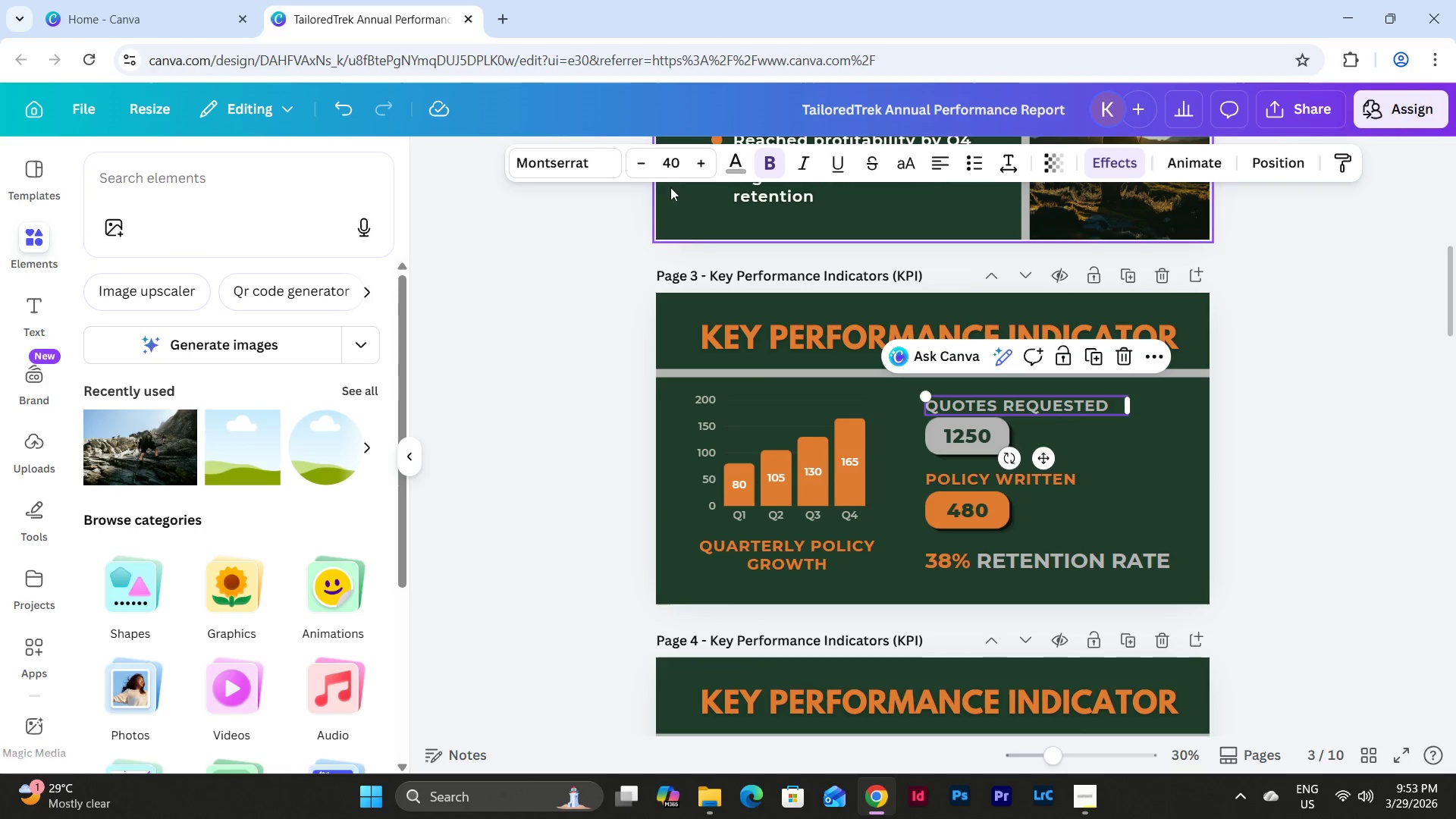 
left_click([728, 164])
 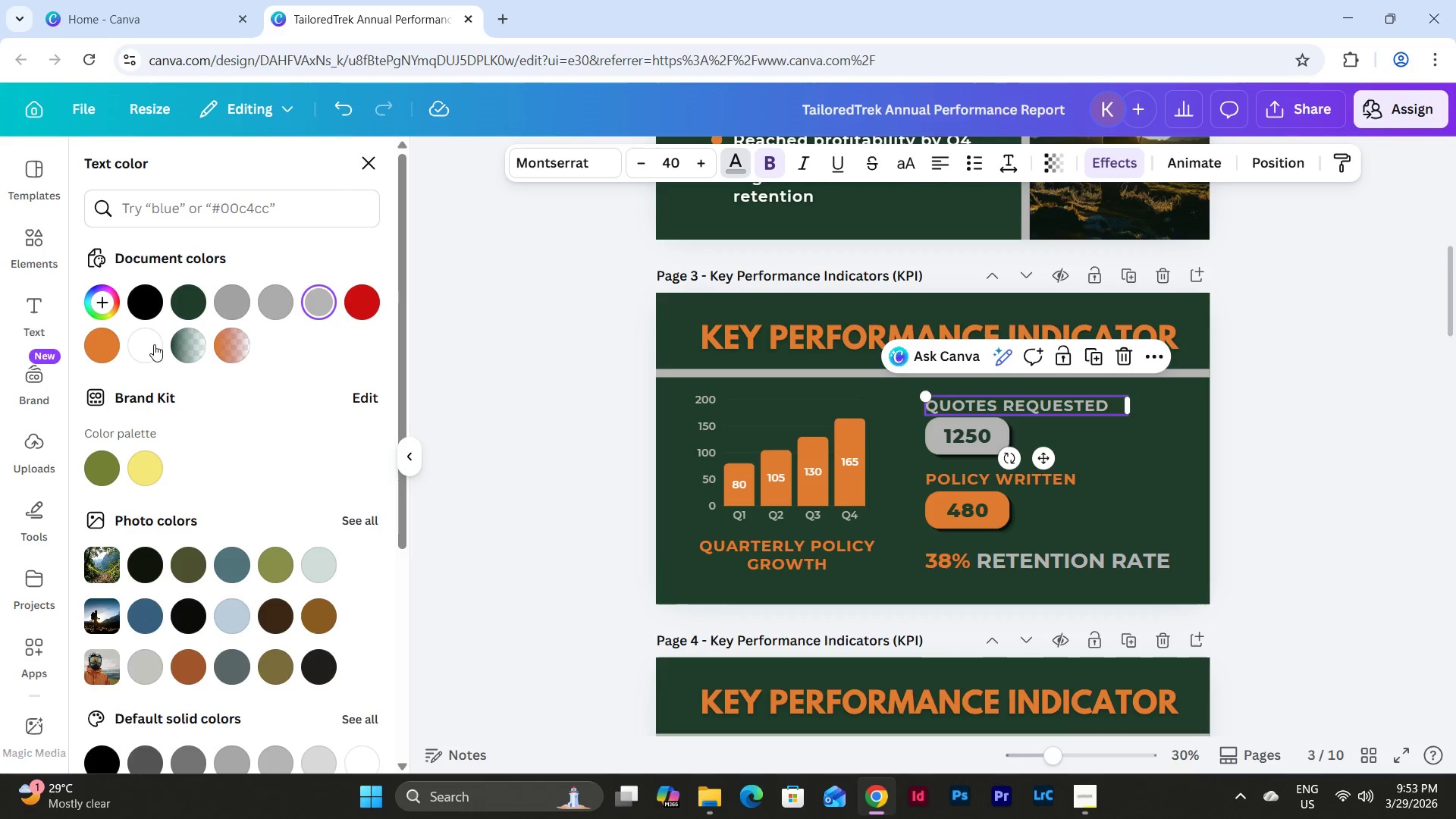 
left_click([139, 345])
 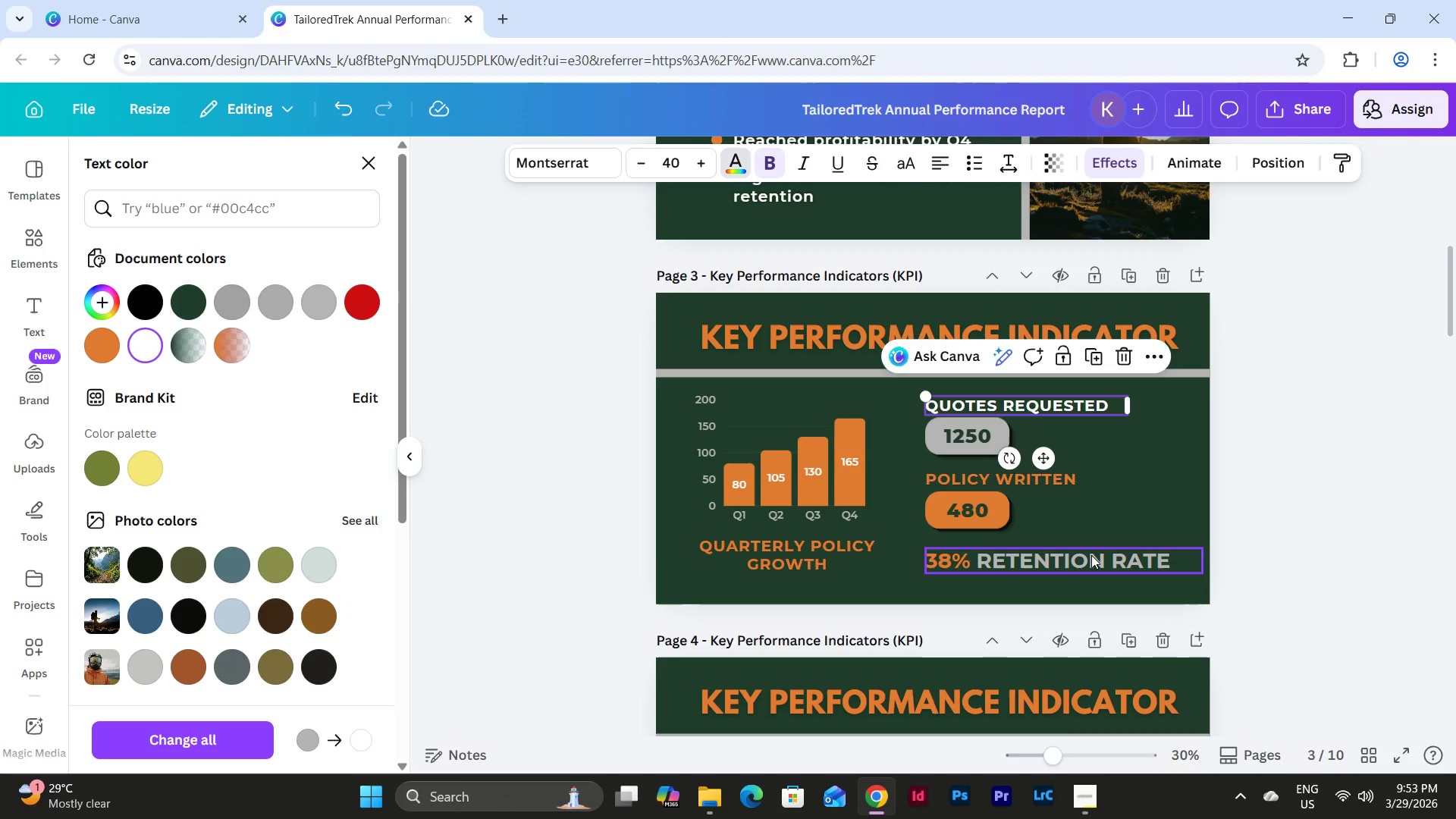 
left_click([1091, 555])
 